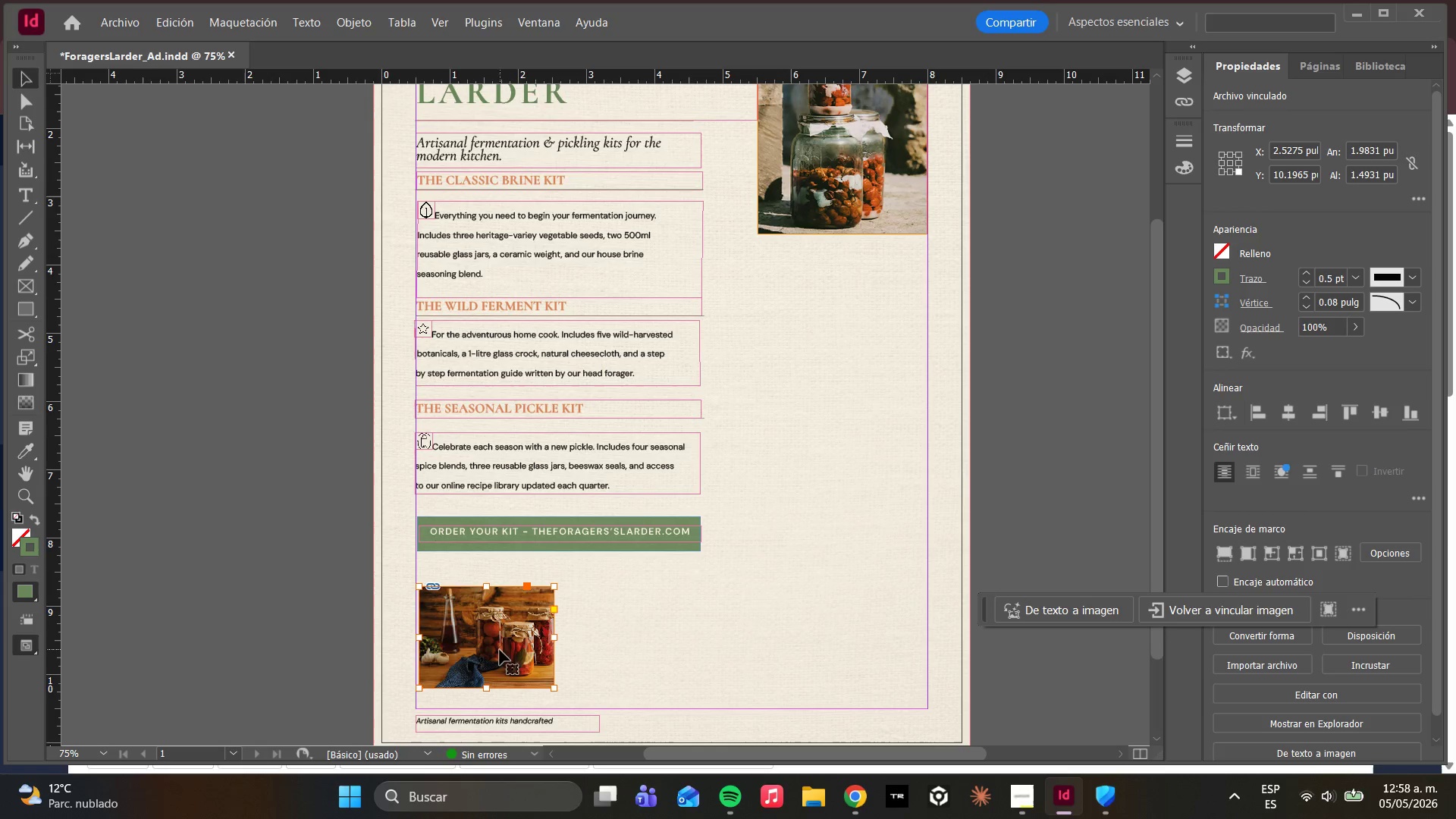 
left_click_drag(start_coordinate=[513, 649], to_coordinate=[506, 645])
 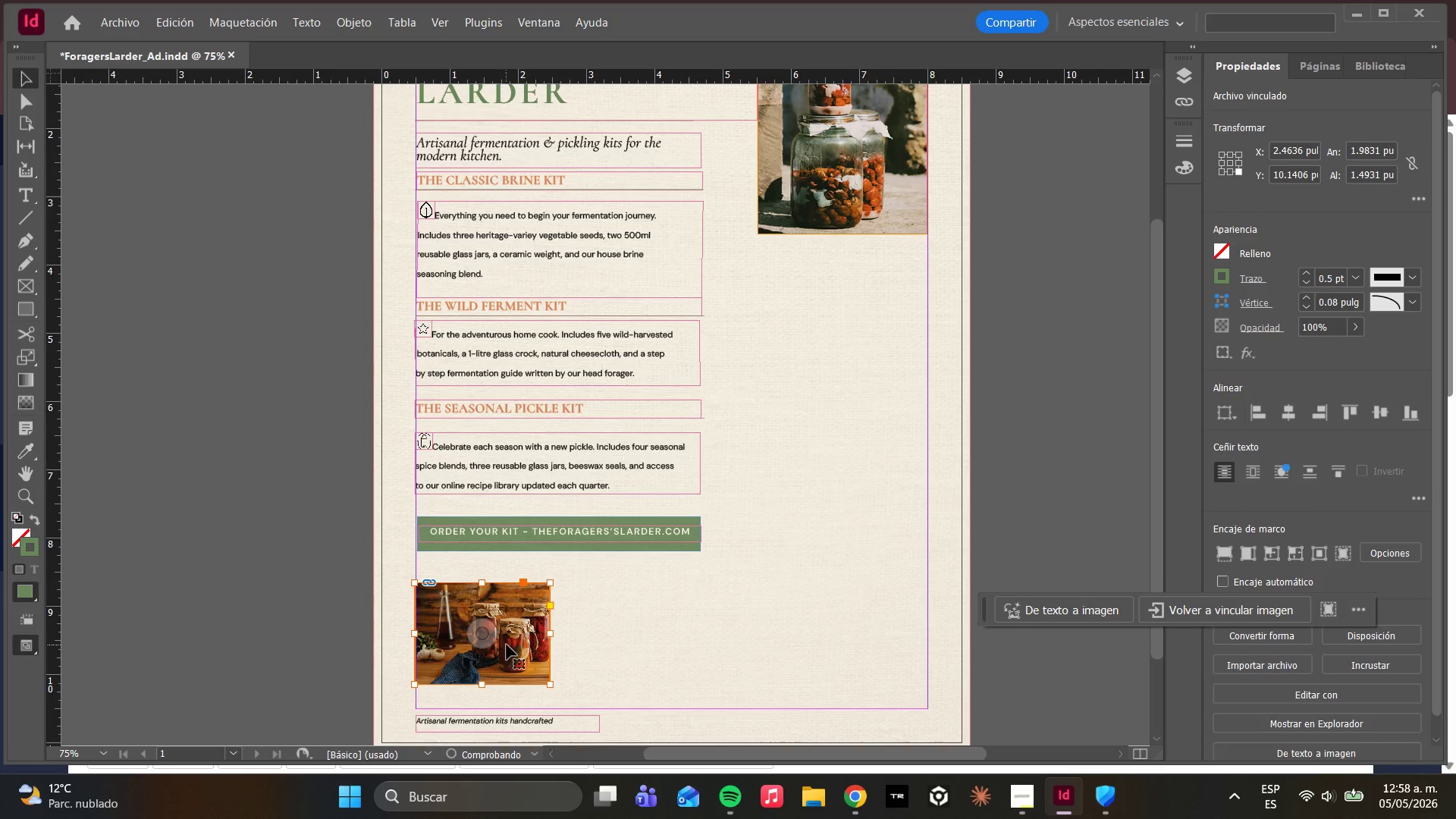 
left_click_drag(start_coordinate=[507, 645], to_coordinate=[507, 639])
 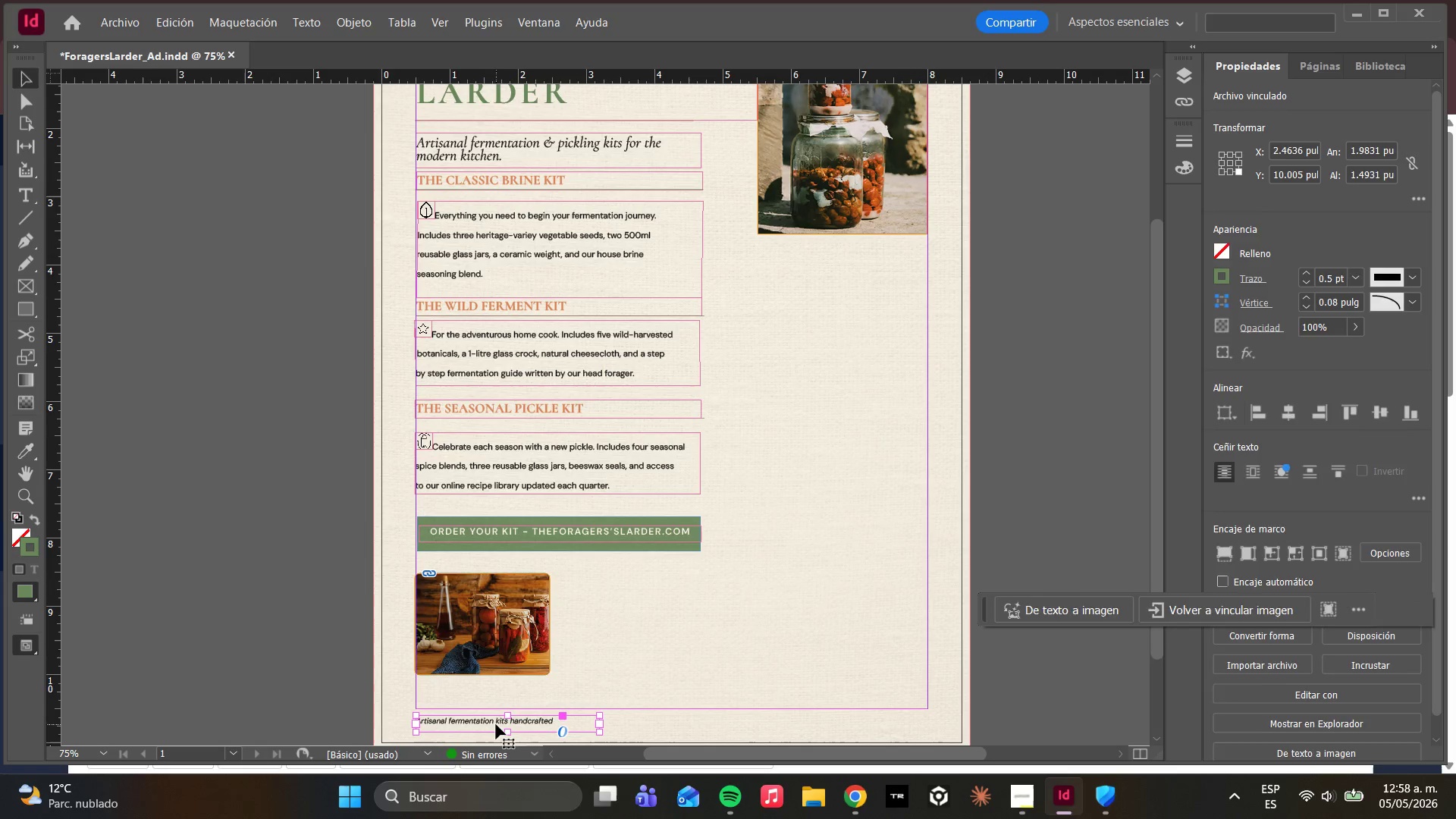 
left_click_drag(start_coordinate=[475, 722], to_coordinate=[478, 695])
 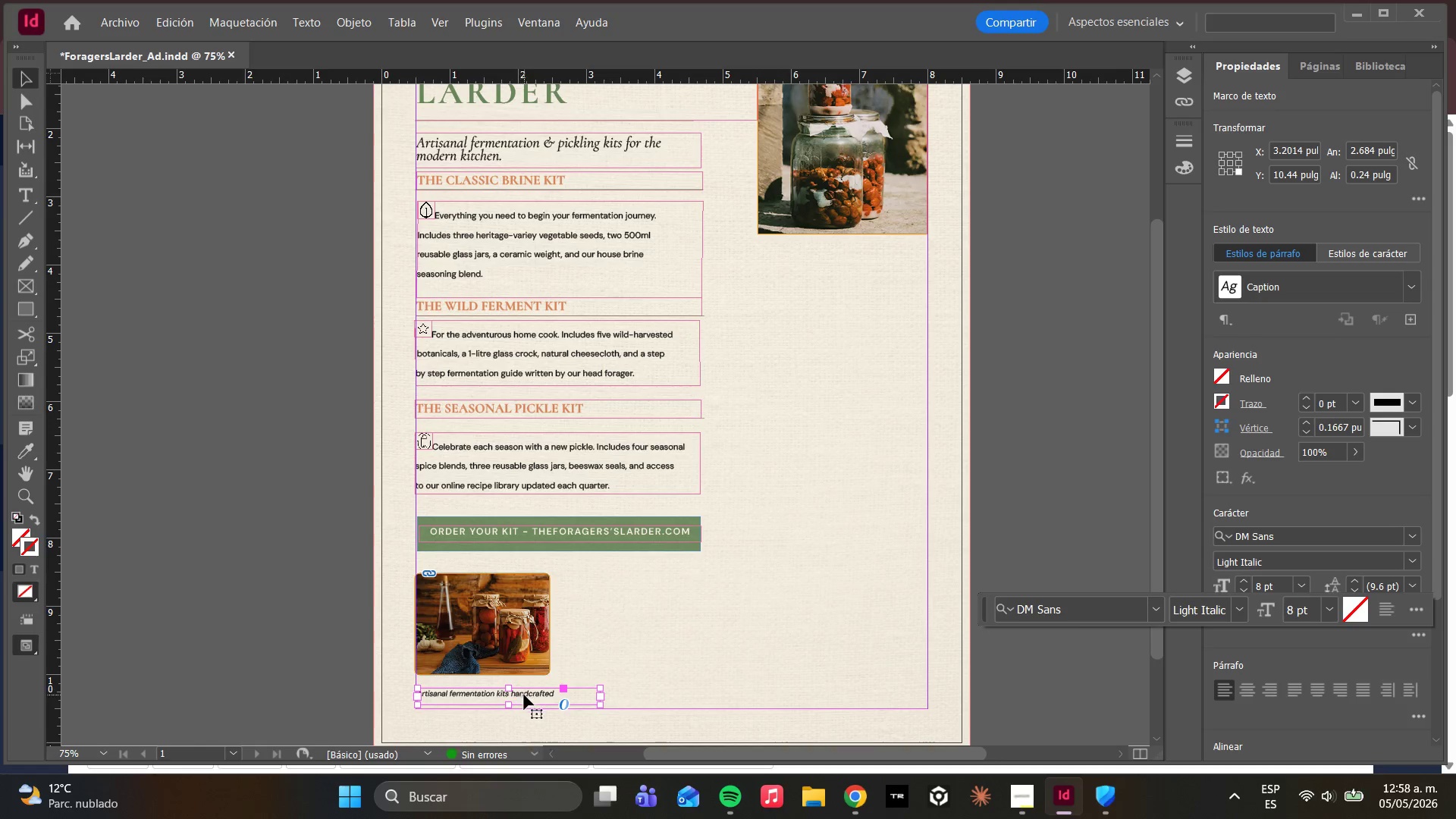 
left_click_drag(start_coordinate=[531, 697], to_coordinate=[530, 691])
 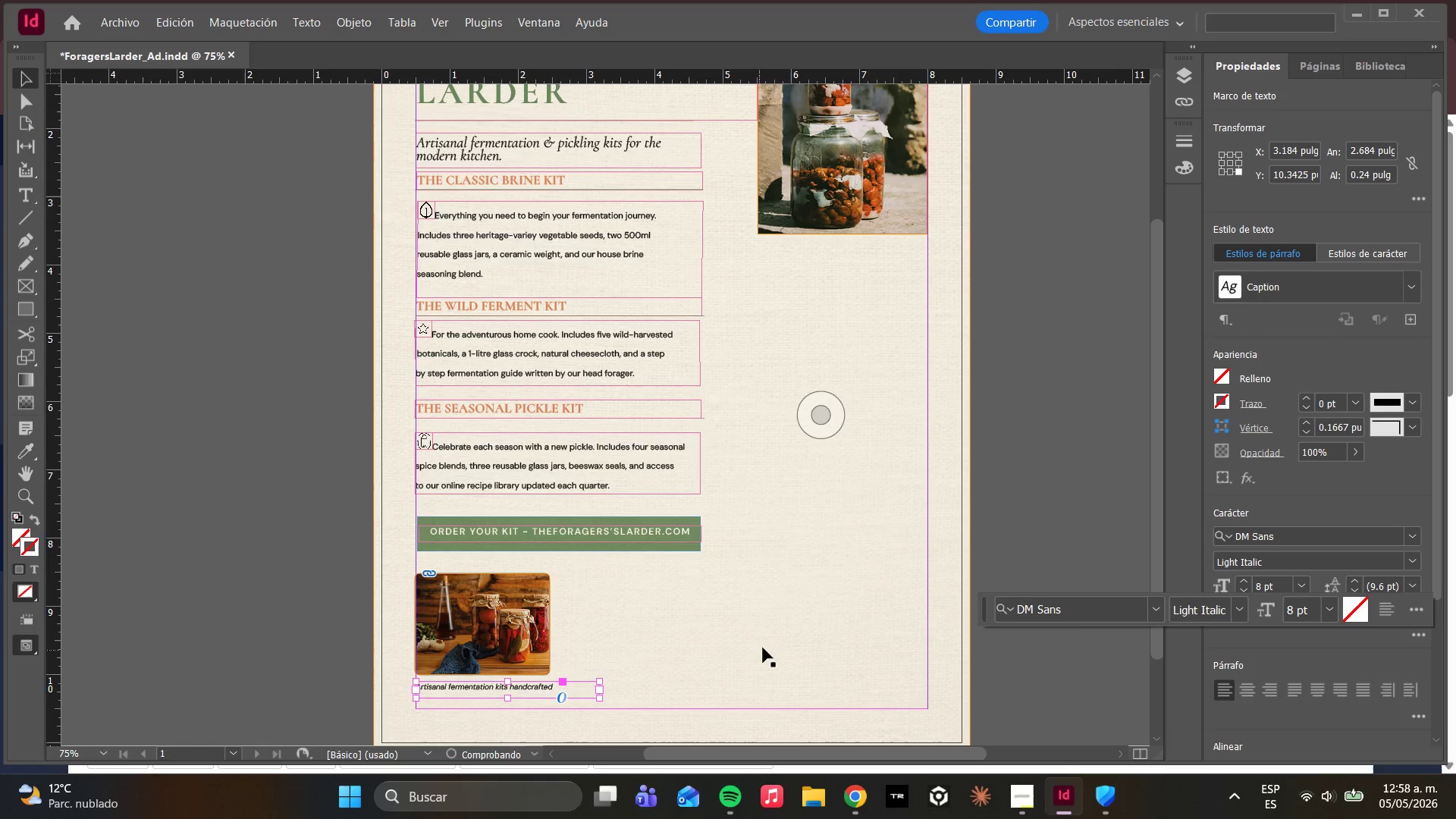 
left_click([763, 648])
 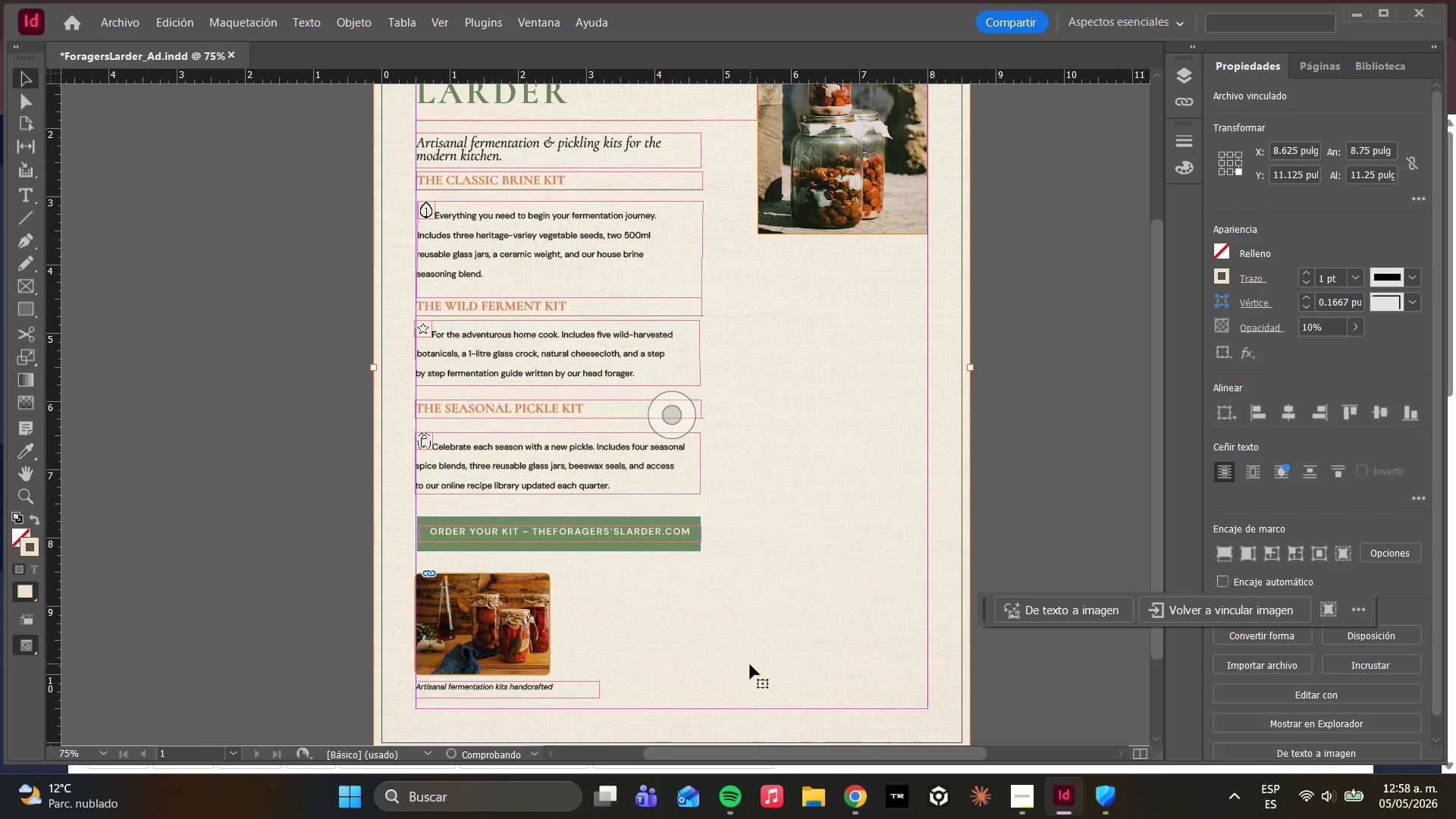 
key(W)
 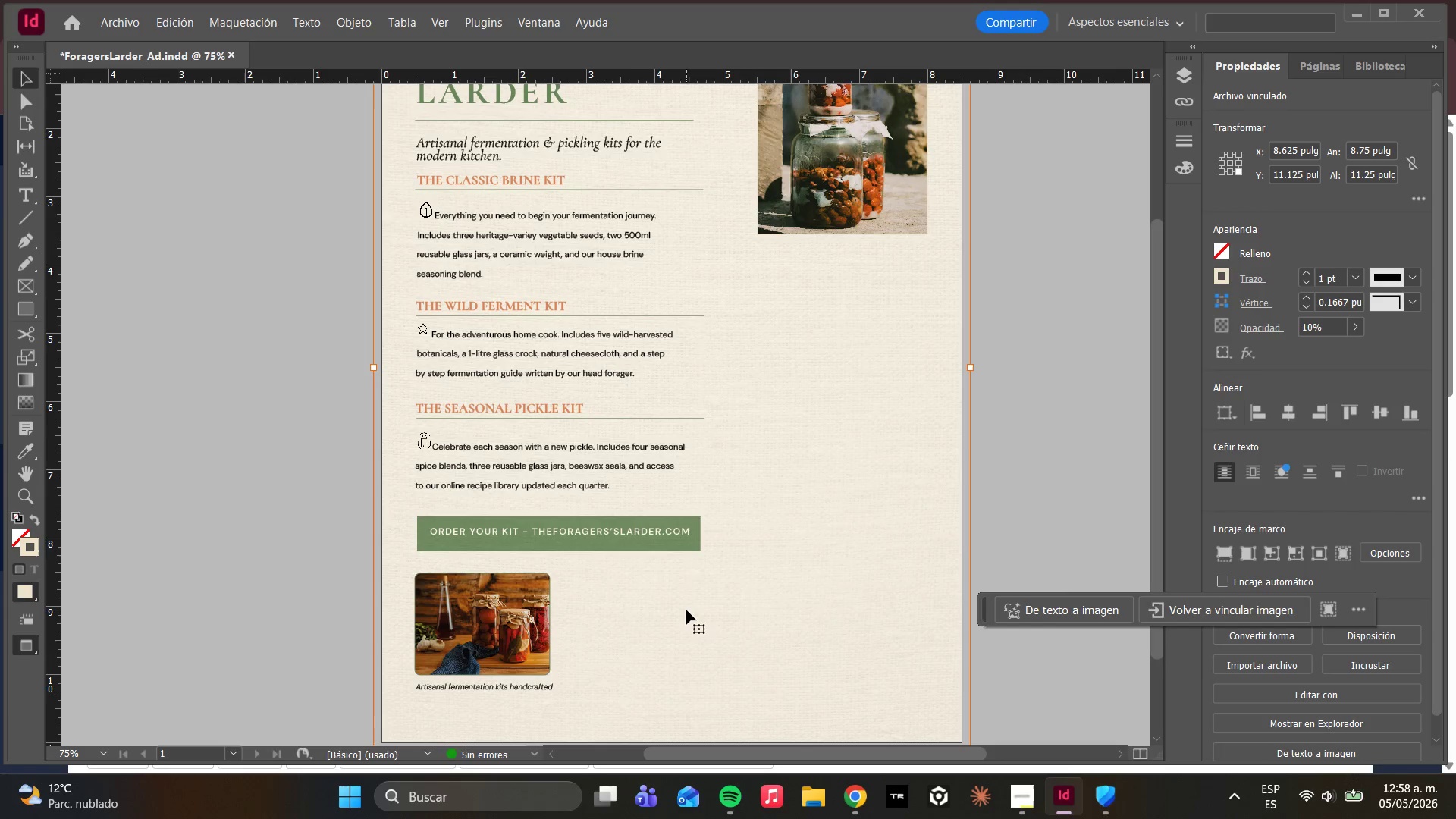 
scroll: coordinate [623, 592], scroll_direction: down, amount: 3.0
 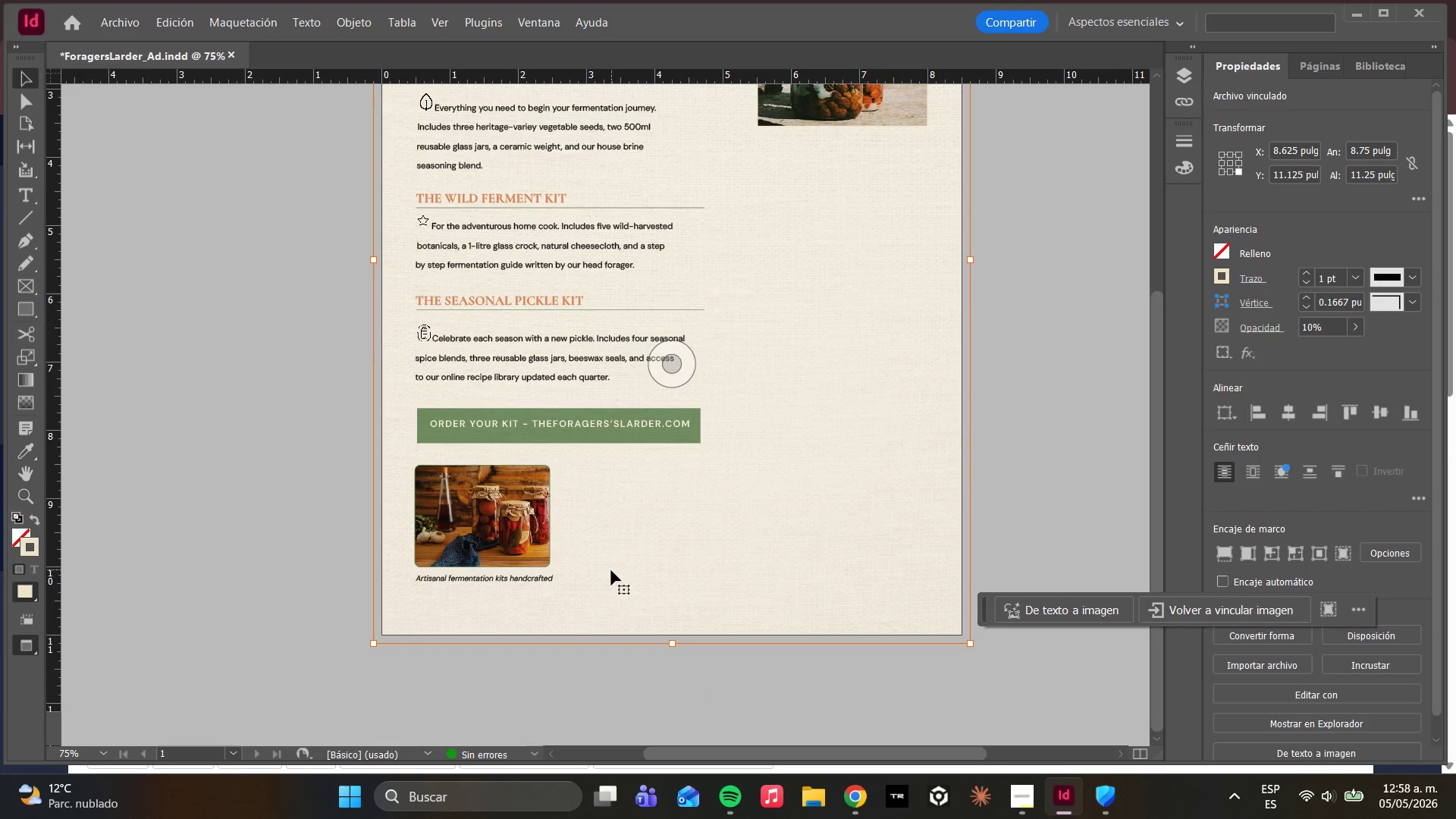 
scroll: coordinate [629, 538], scroll_direction: up, amount: 5.0
 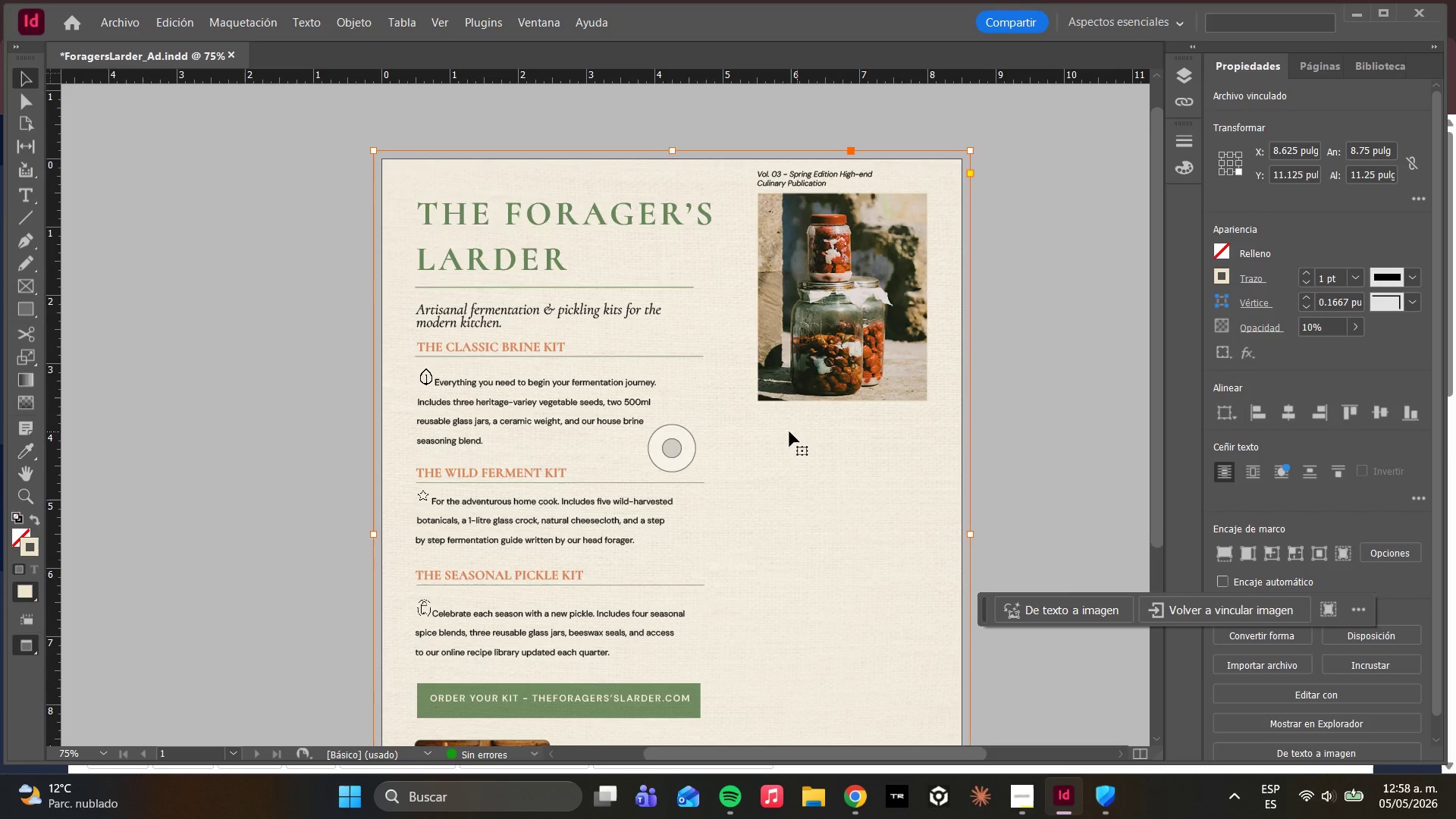 
double_click([828, 354])
 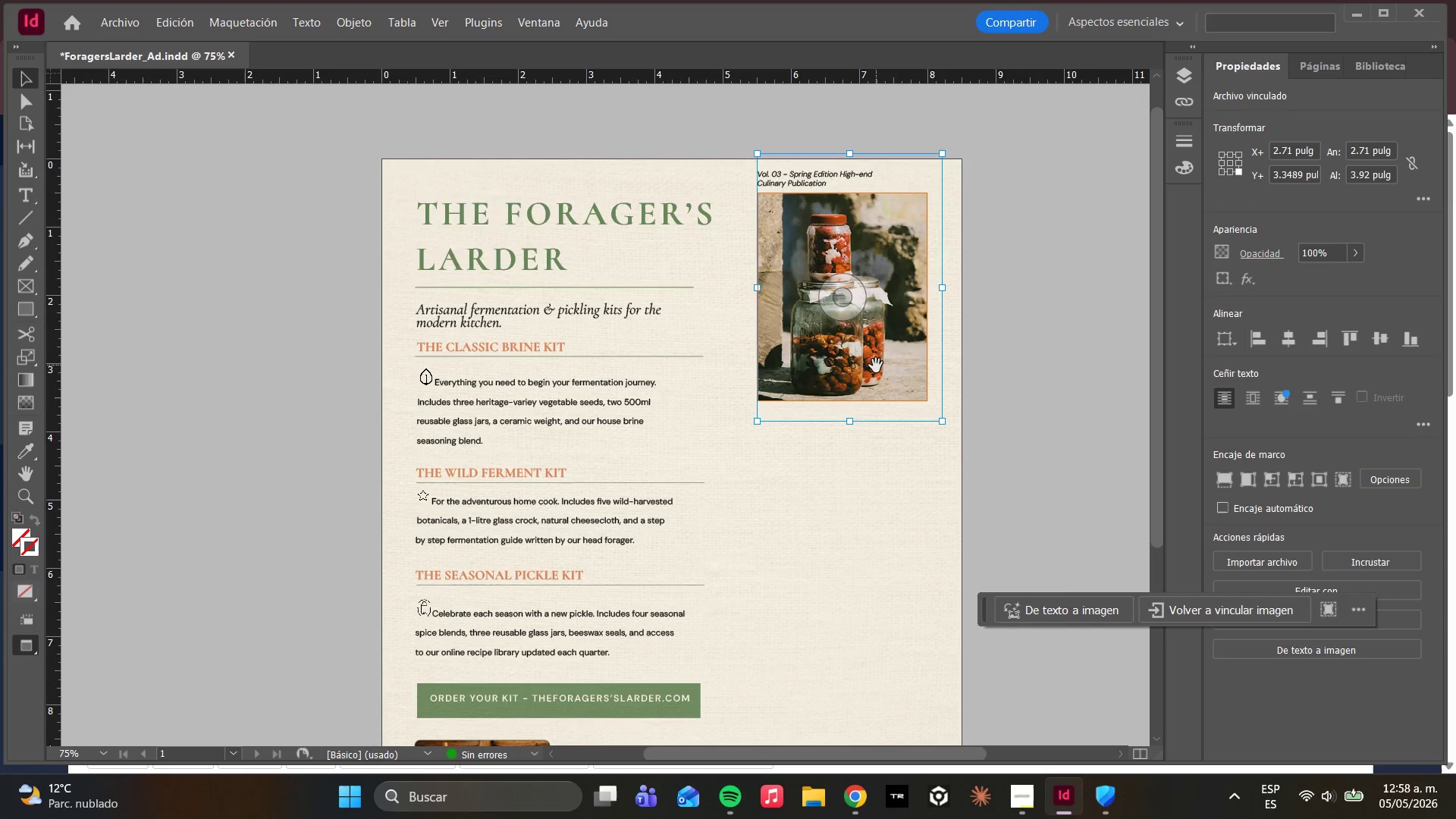 
double_click([876, 366])
 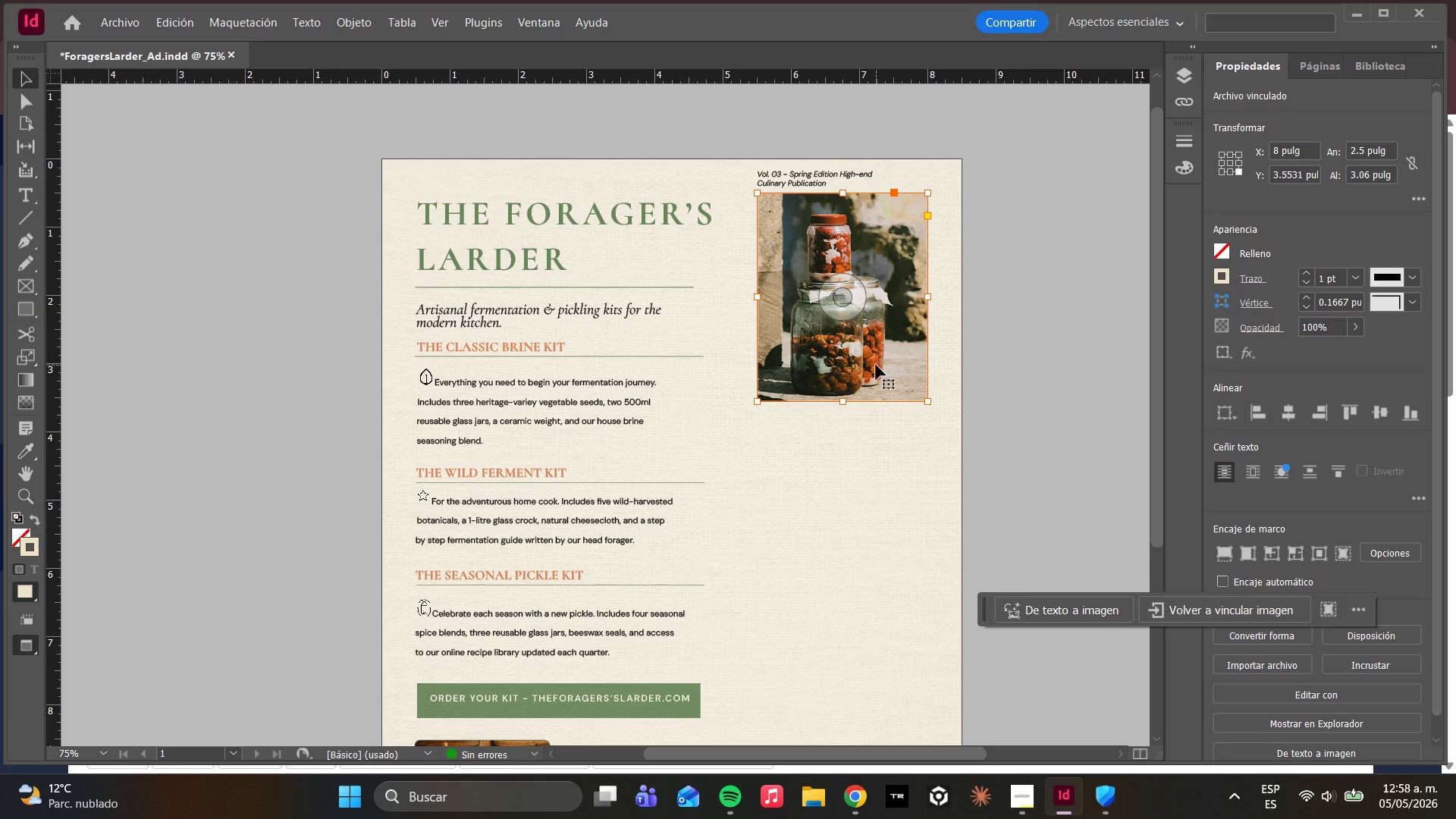 
key(Control+F7)
 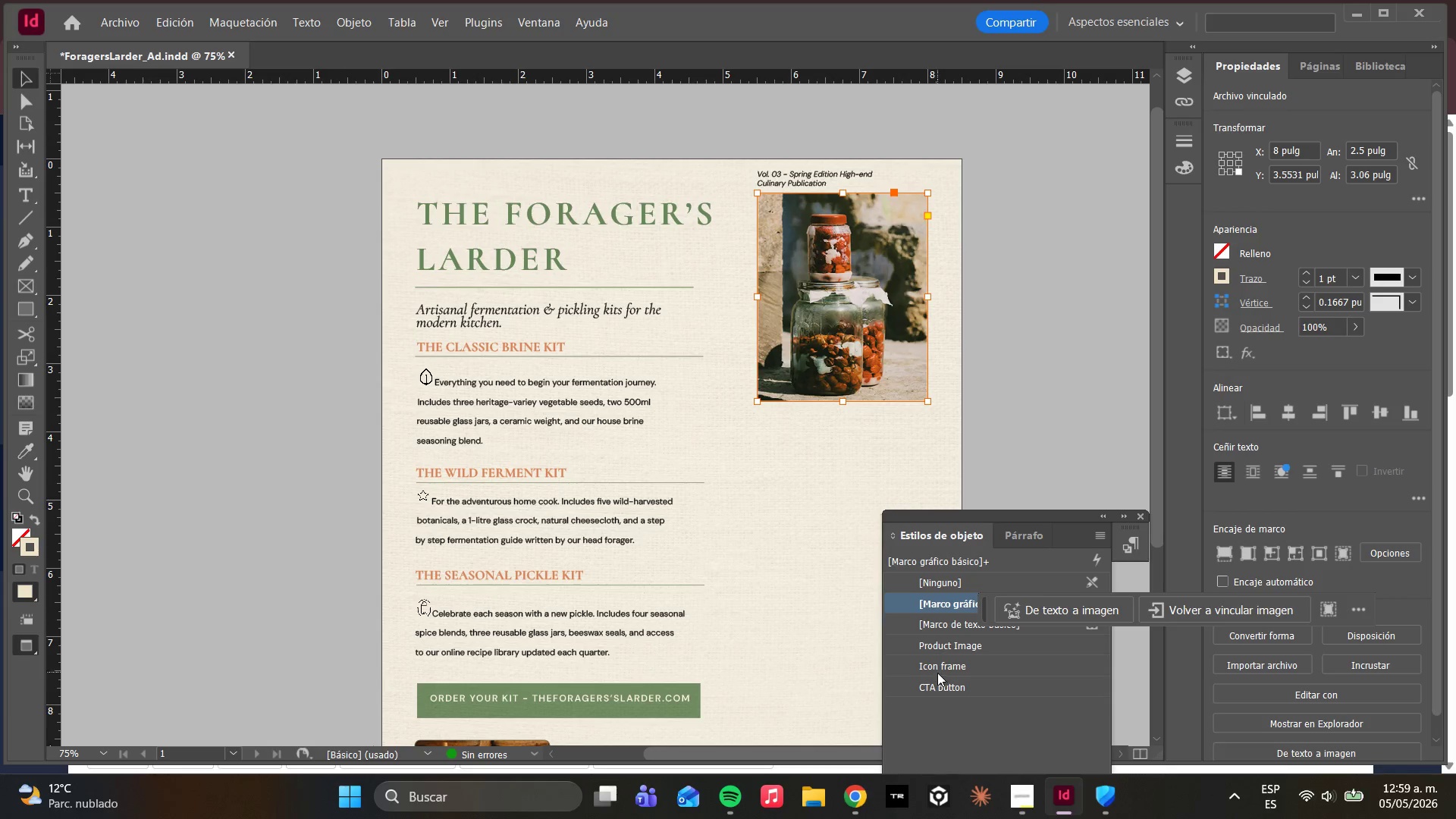 
double_click([937, 650])
 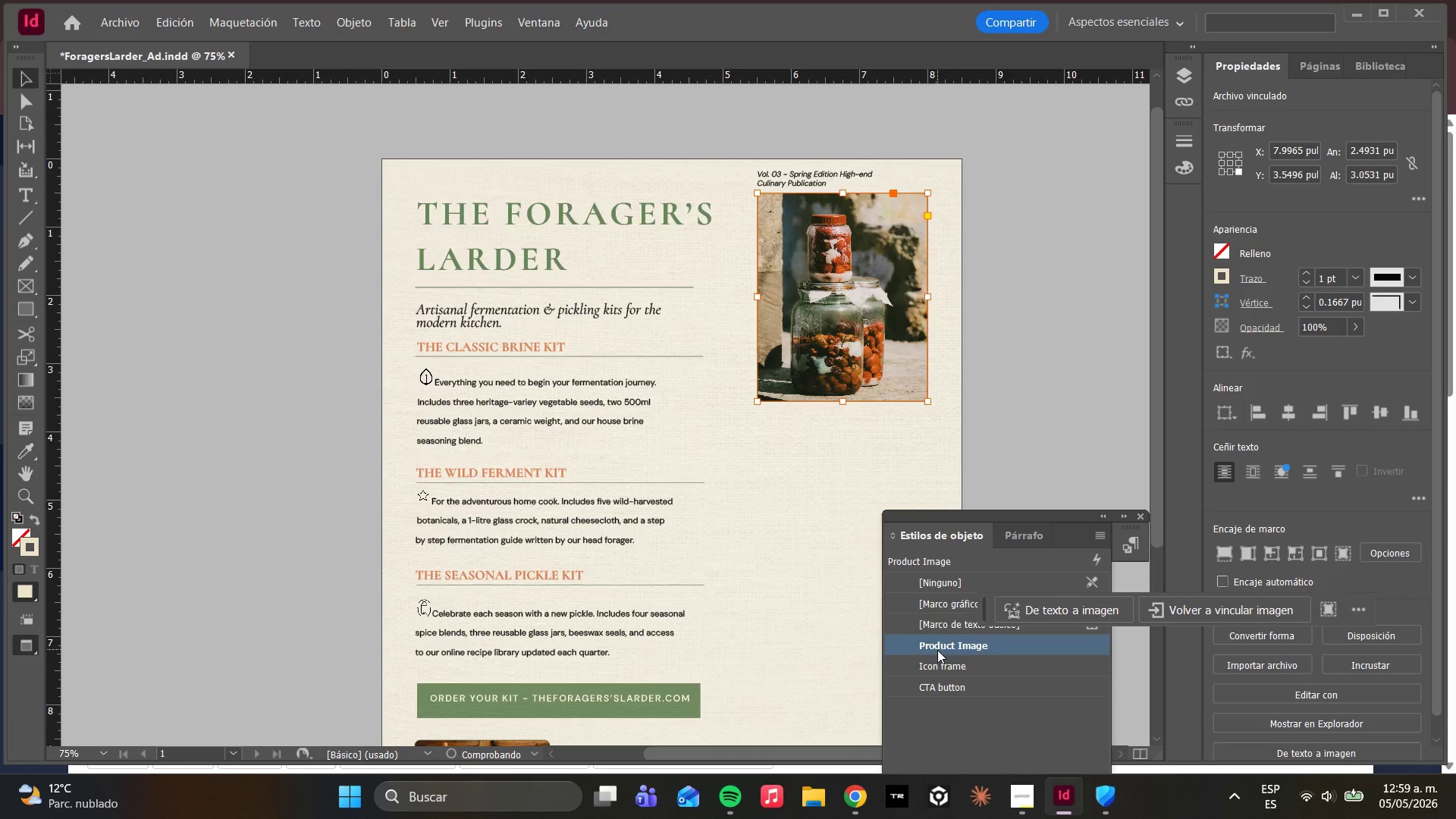 
triple_click([937, 650])
 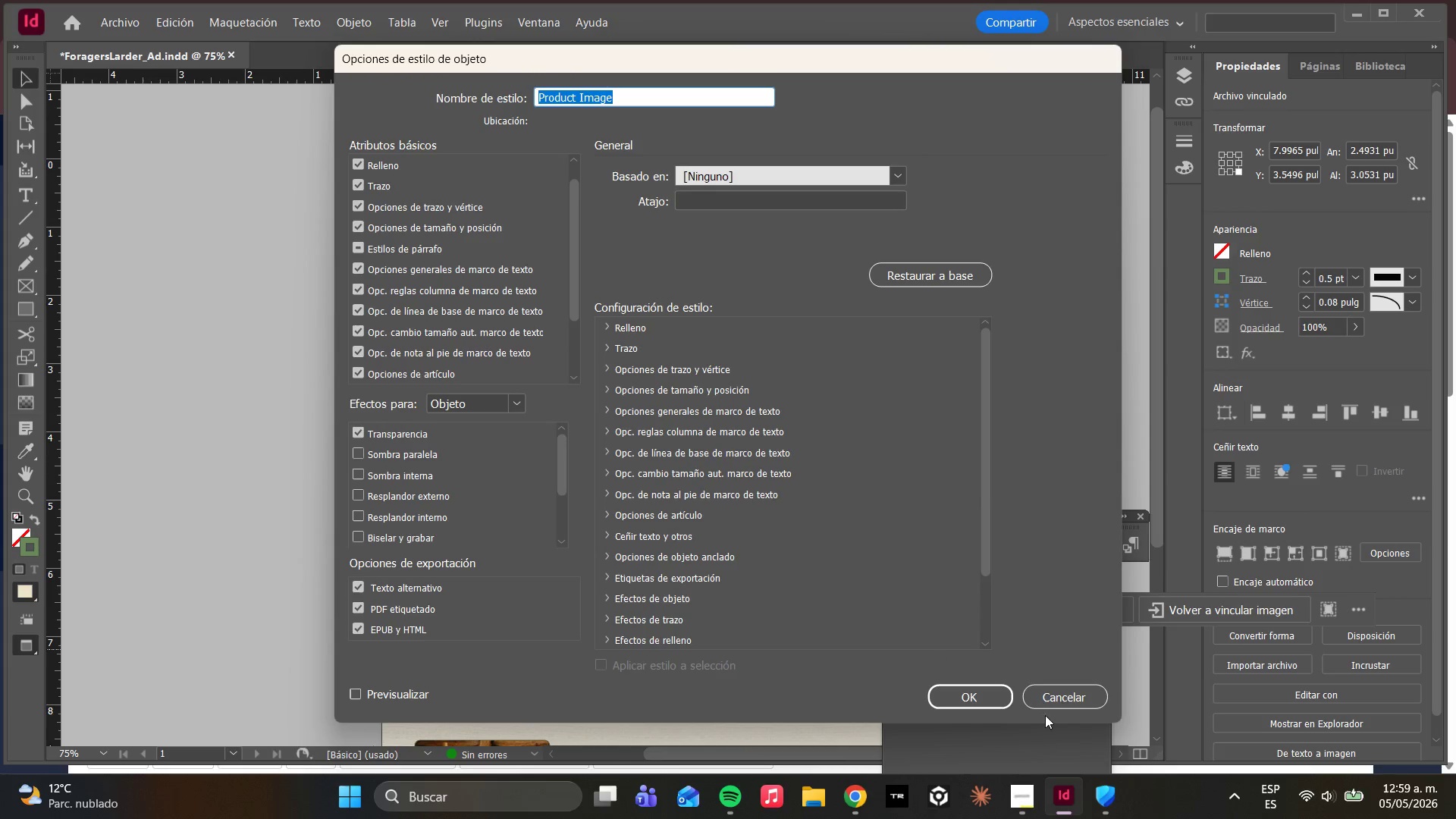 
left_click([1046, 701])
 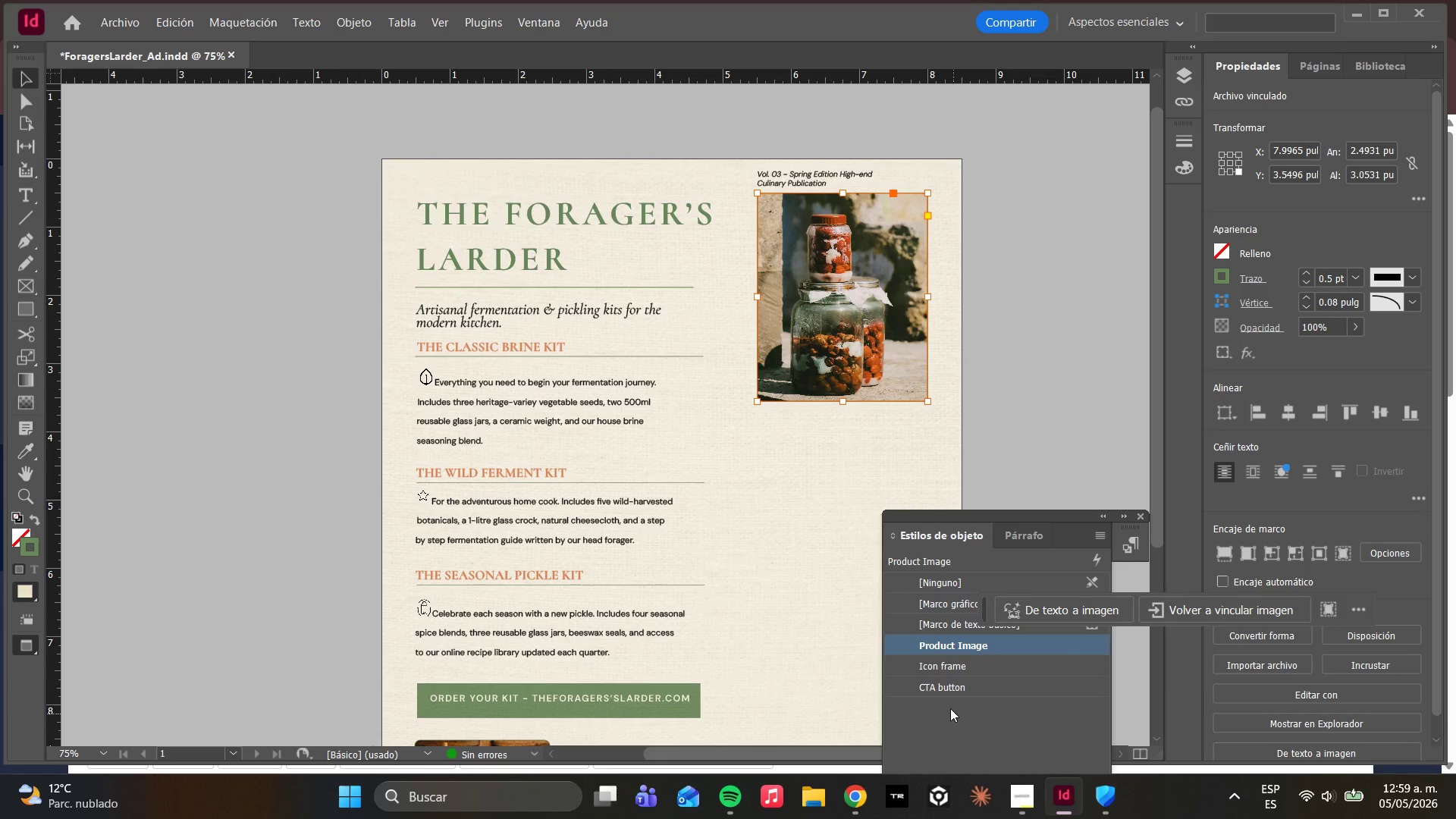 
double_click([943, 647])
 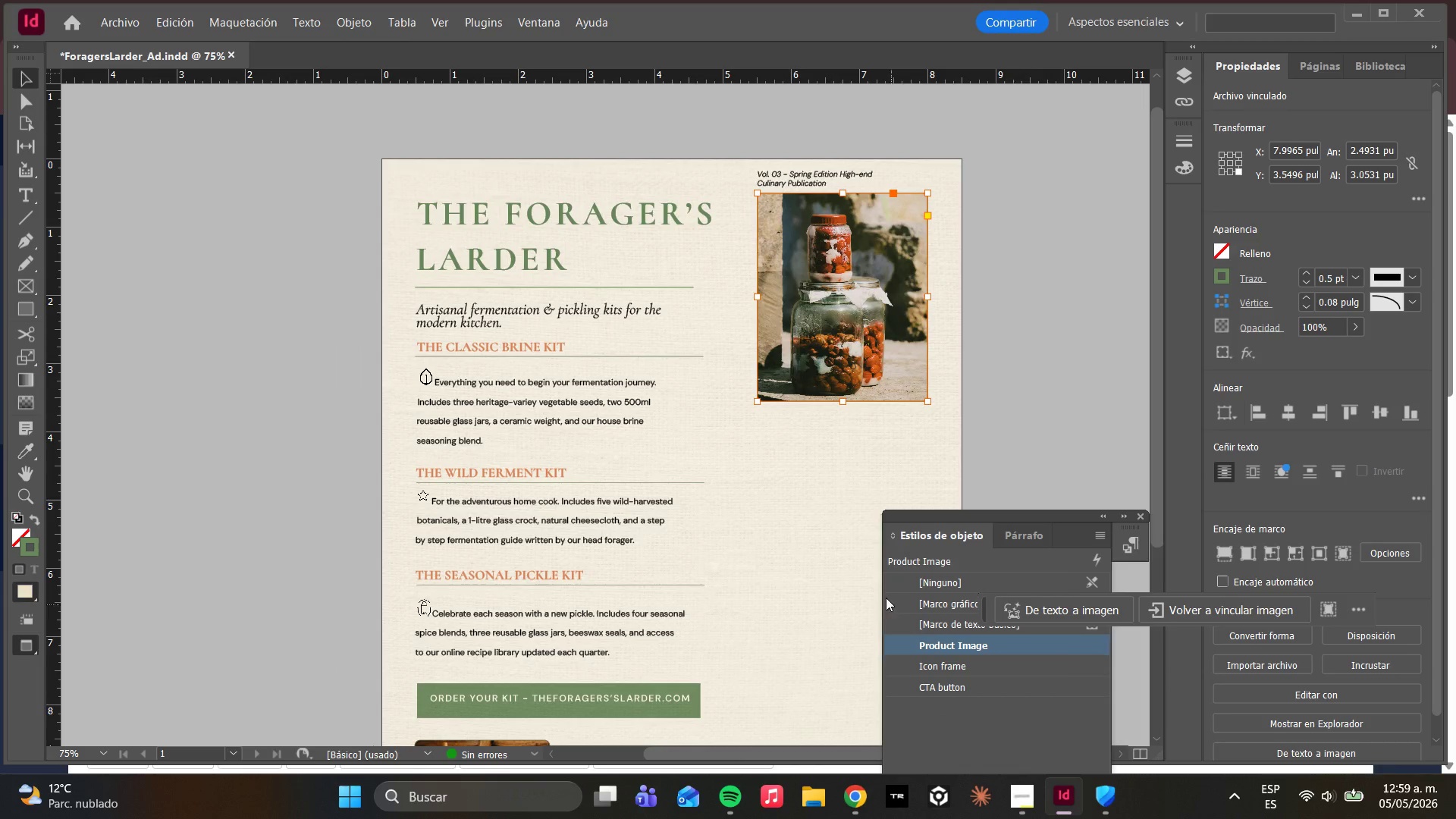 
left_click([793, 497])
 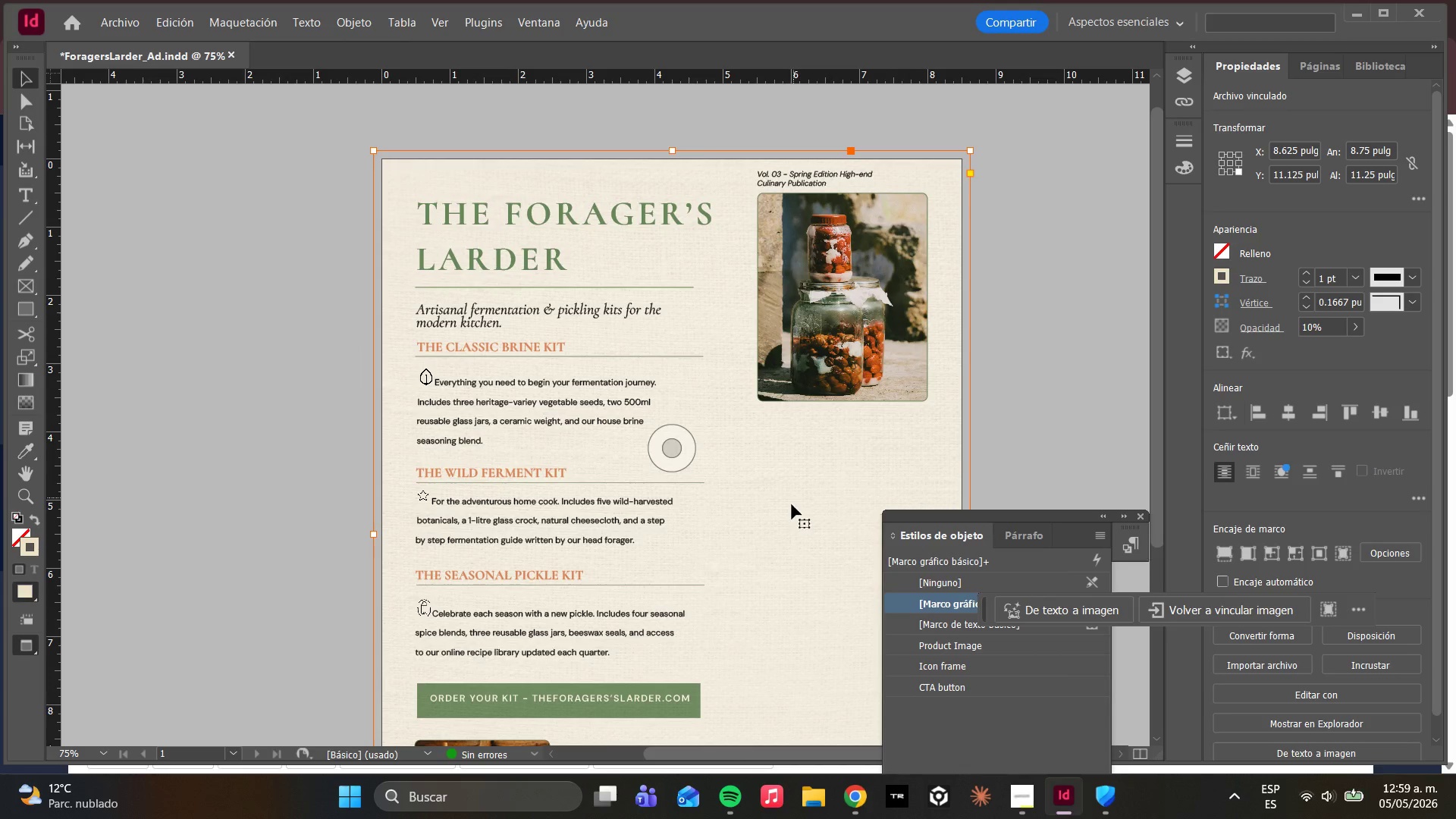 
scroll: coordinate [786, 515], scroll_direction: down, amount: 7.0
 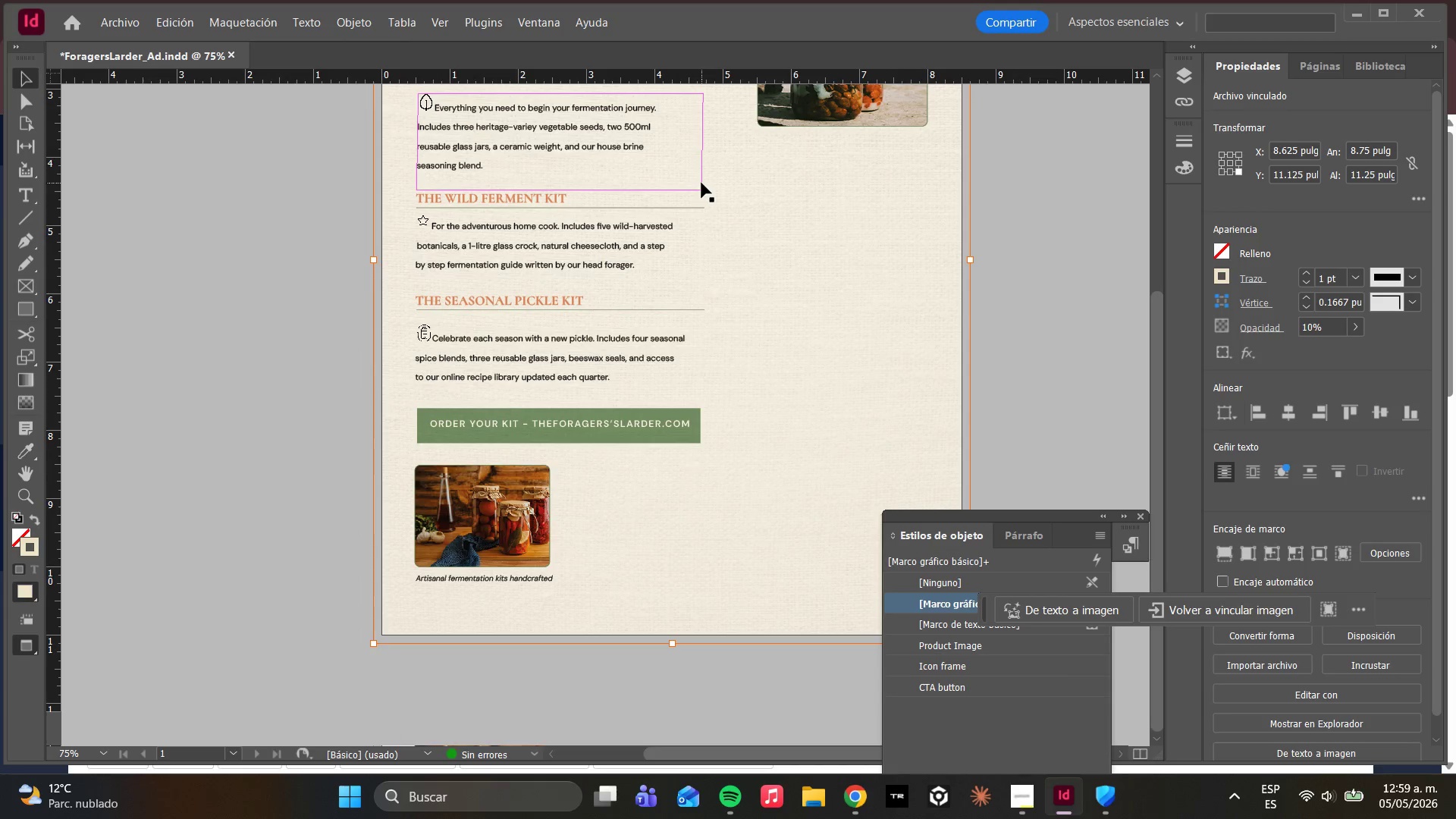 
scroll: coordinate [786, 347], scroll_direction: up, amount: 5.0
 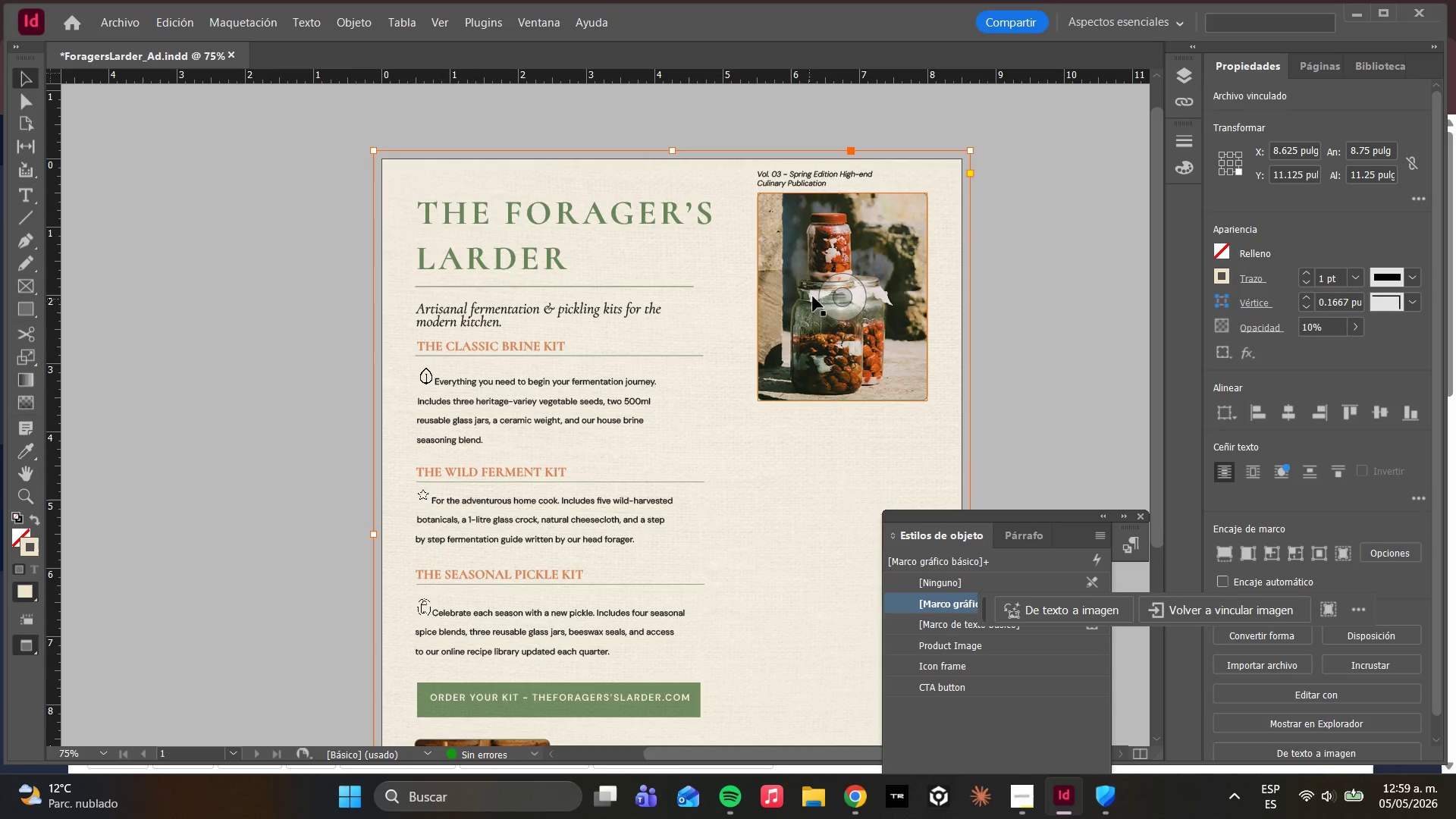 
left_click([817, 301])
 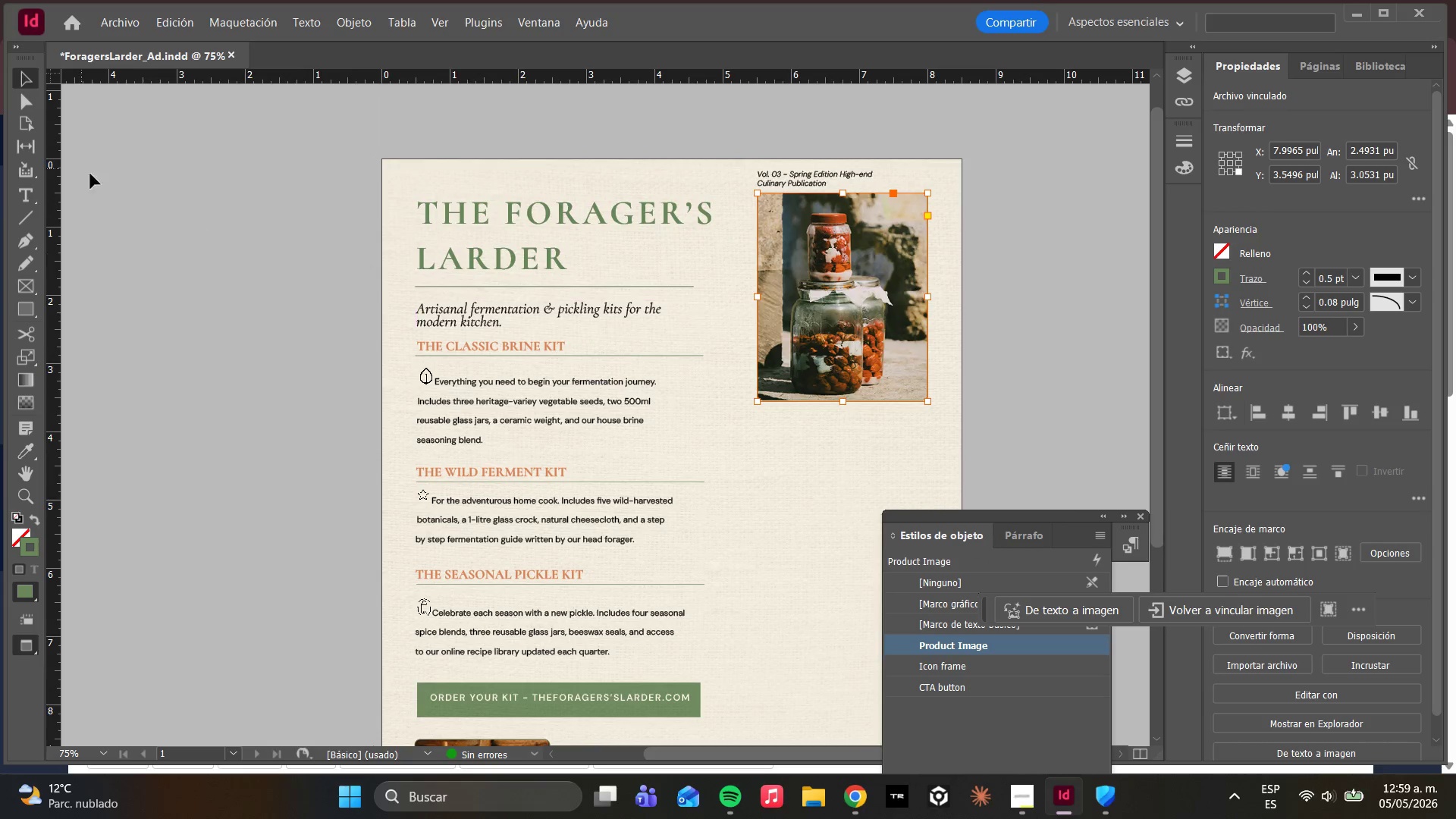 
left_click([21, 110])
 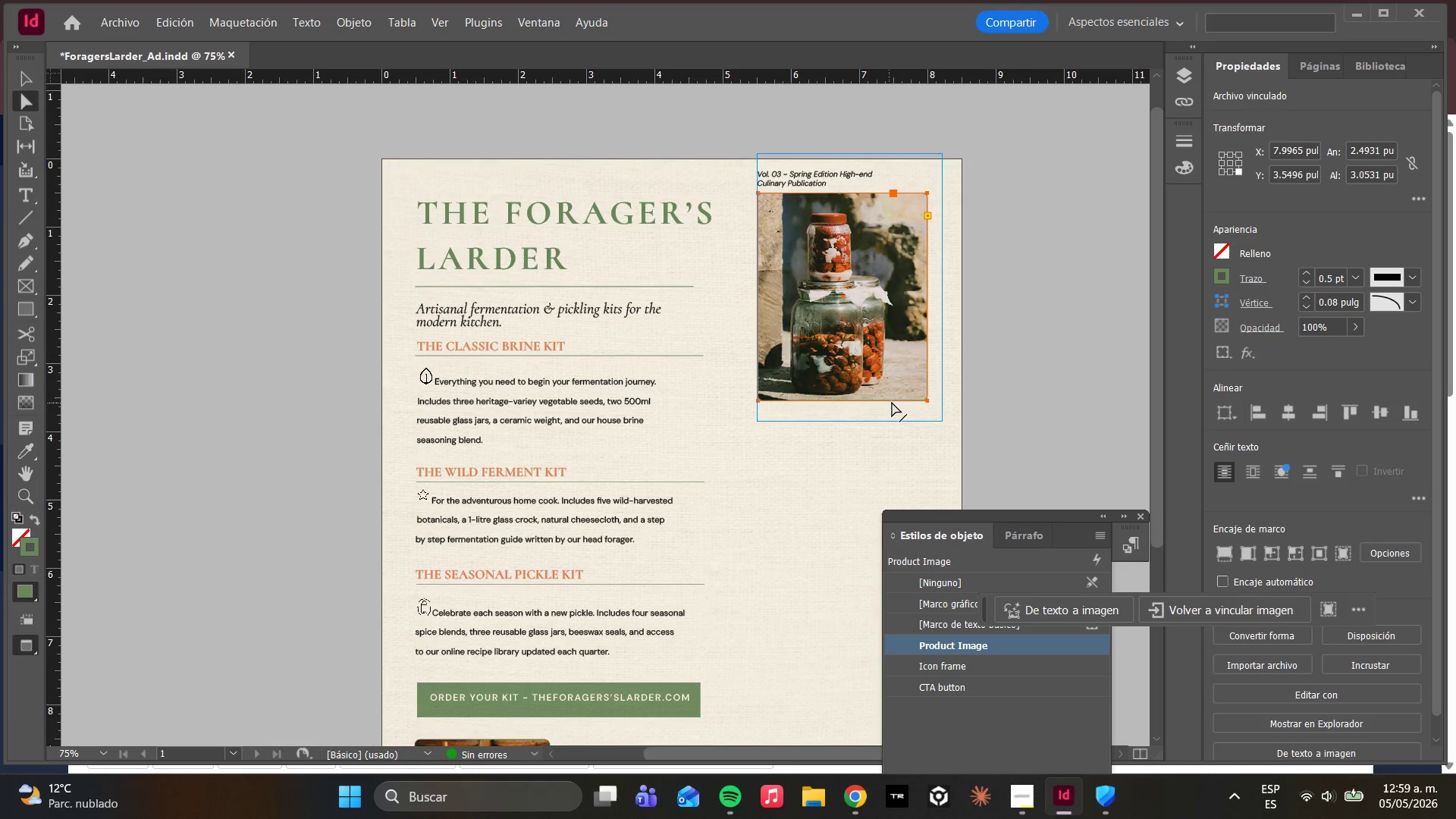 
left_click([873, 390])
 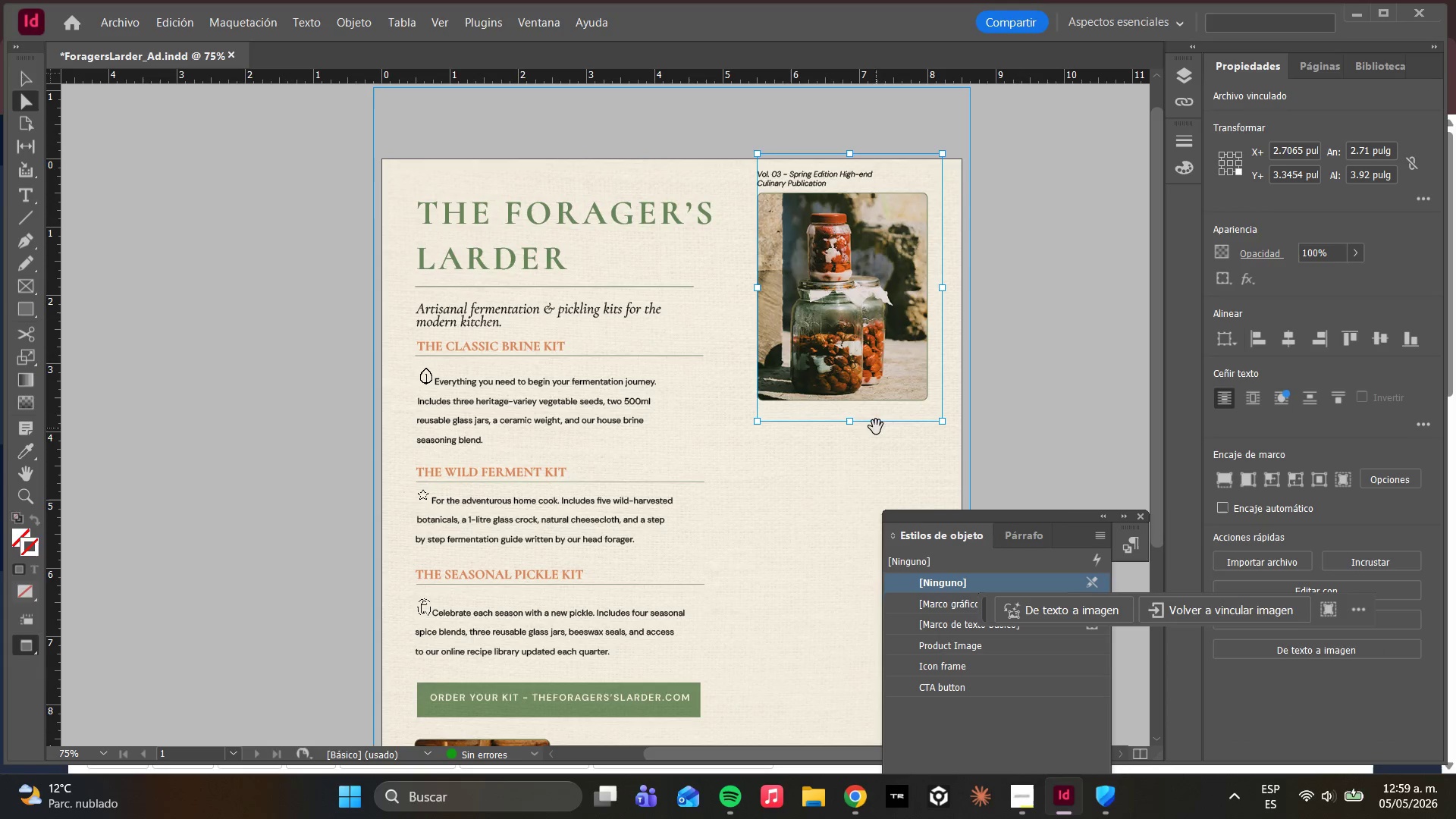 
left_click([876, 388])
 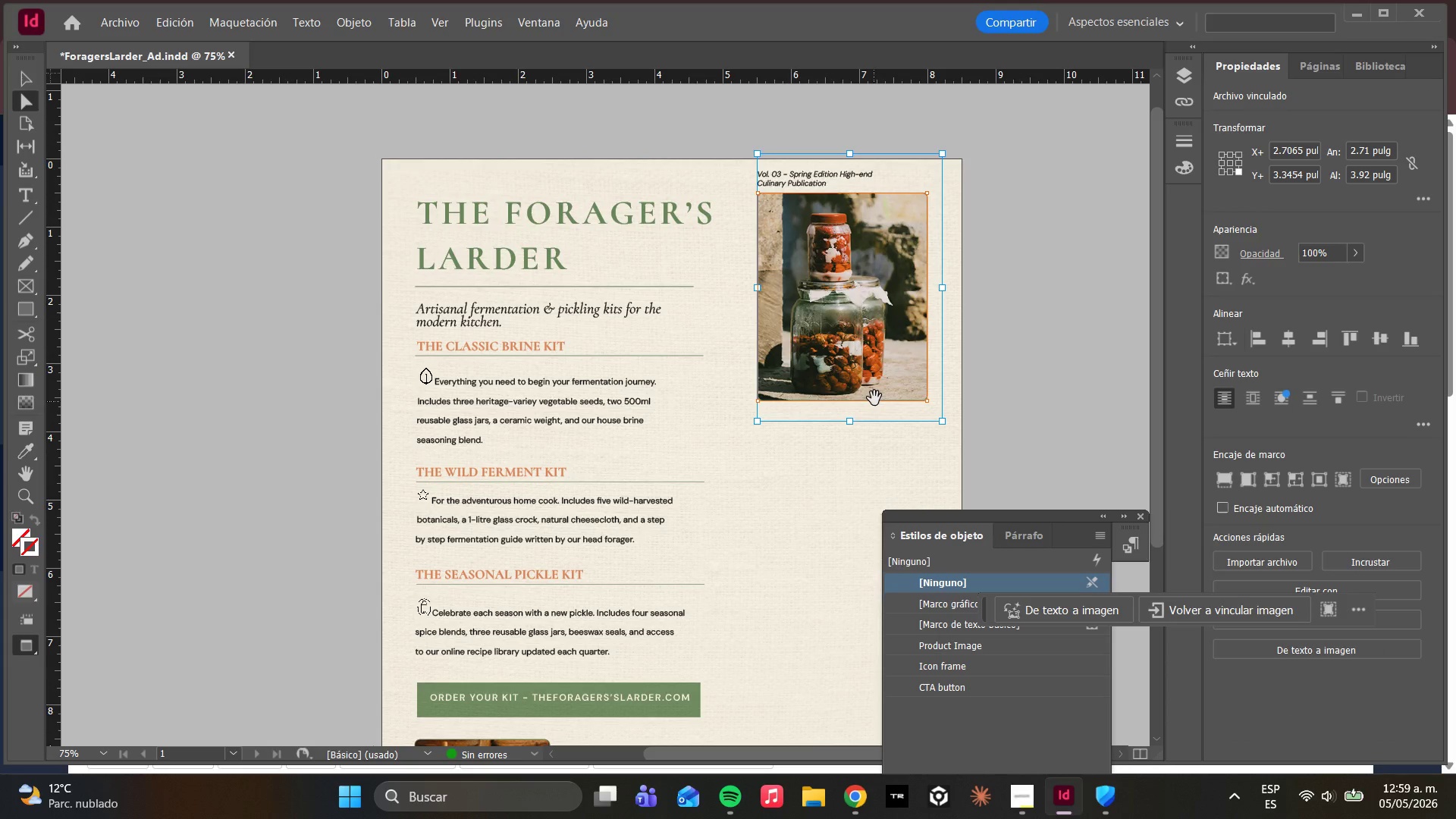 
left_click([876, 386])
 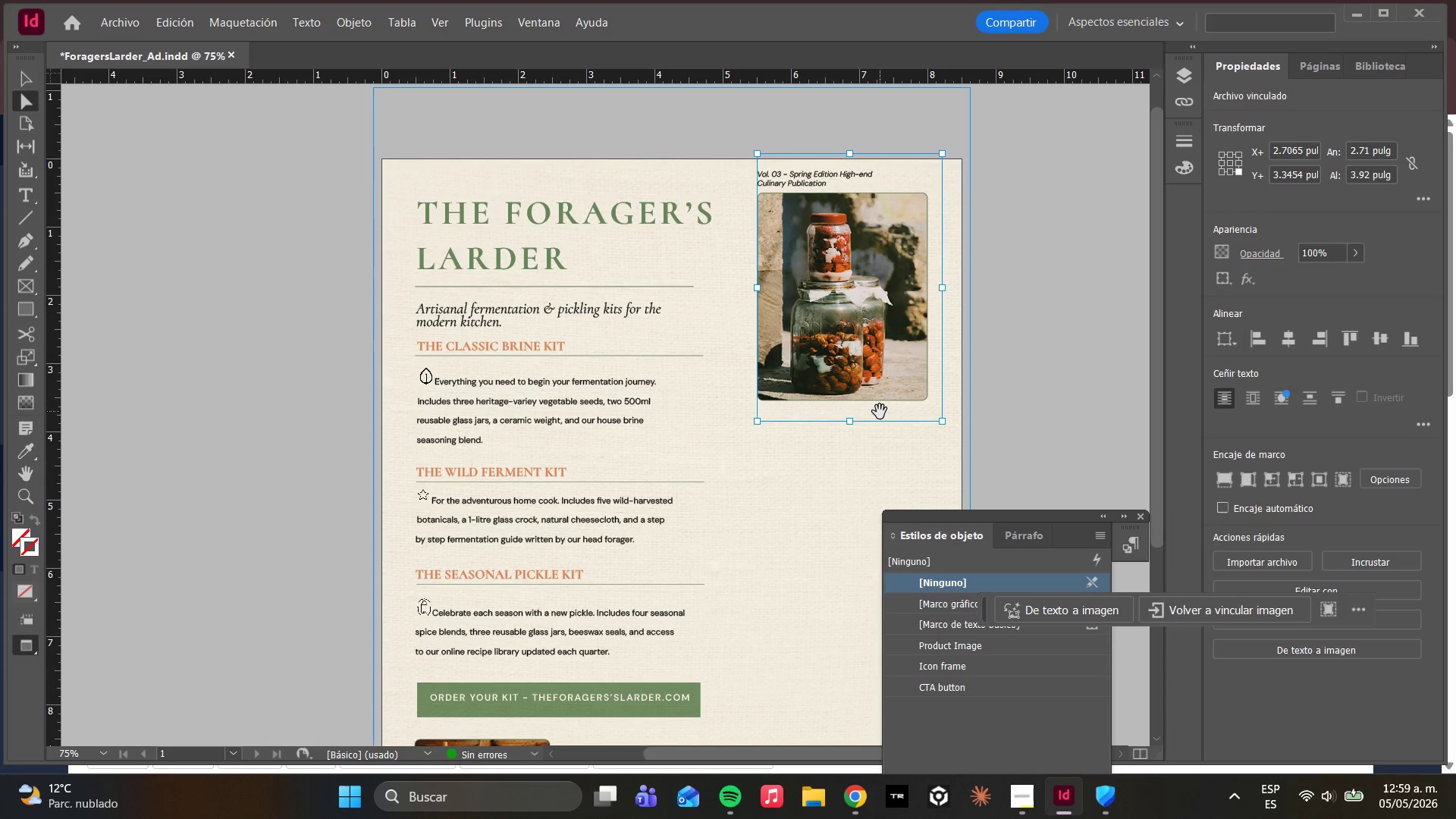 
left_click([880, 408])
 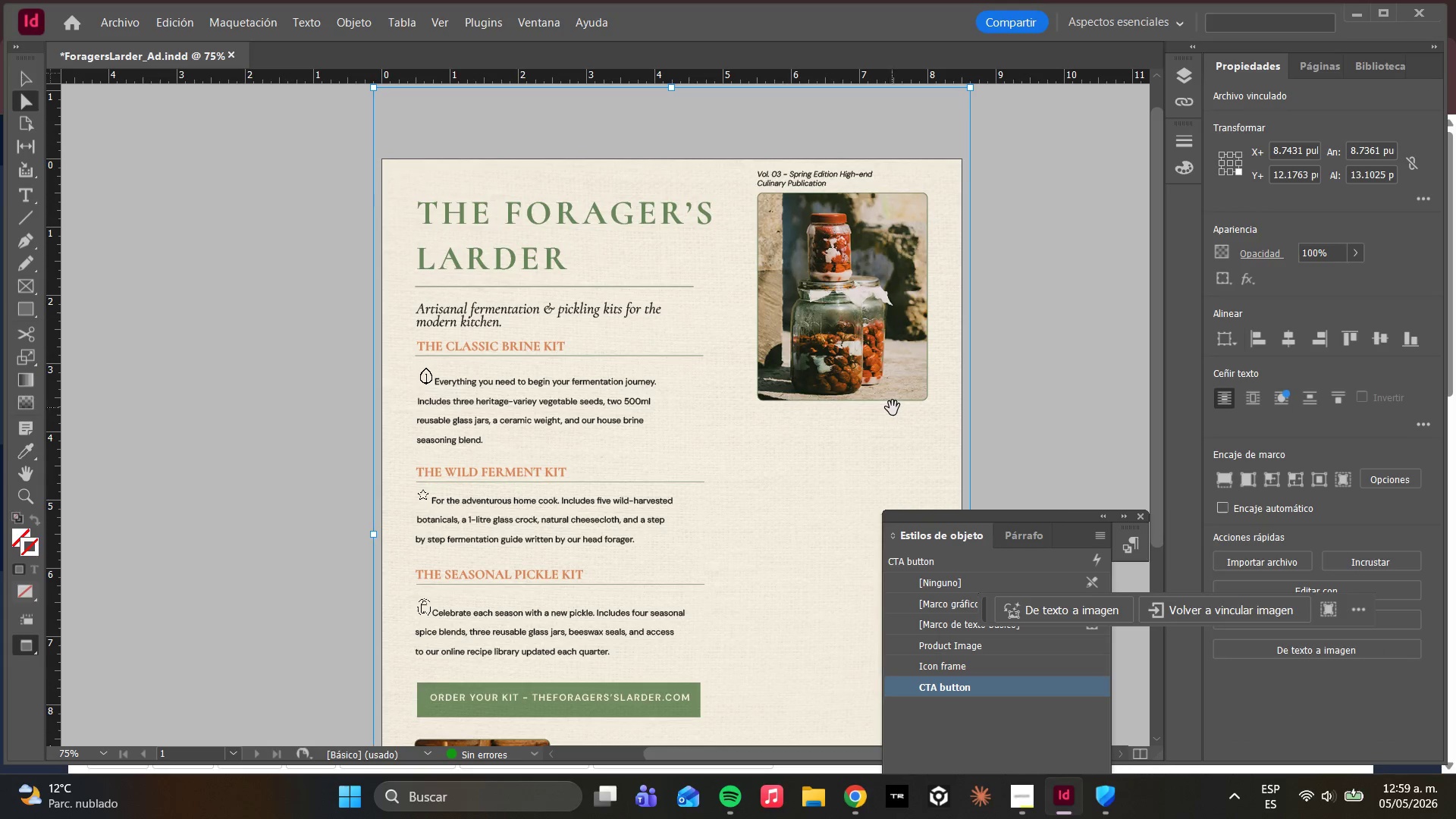 
left_click([898, 400])
 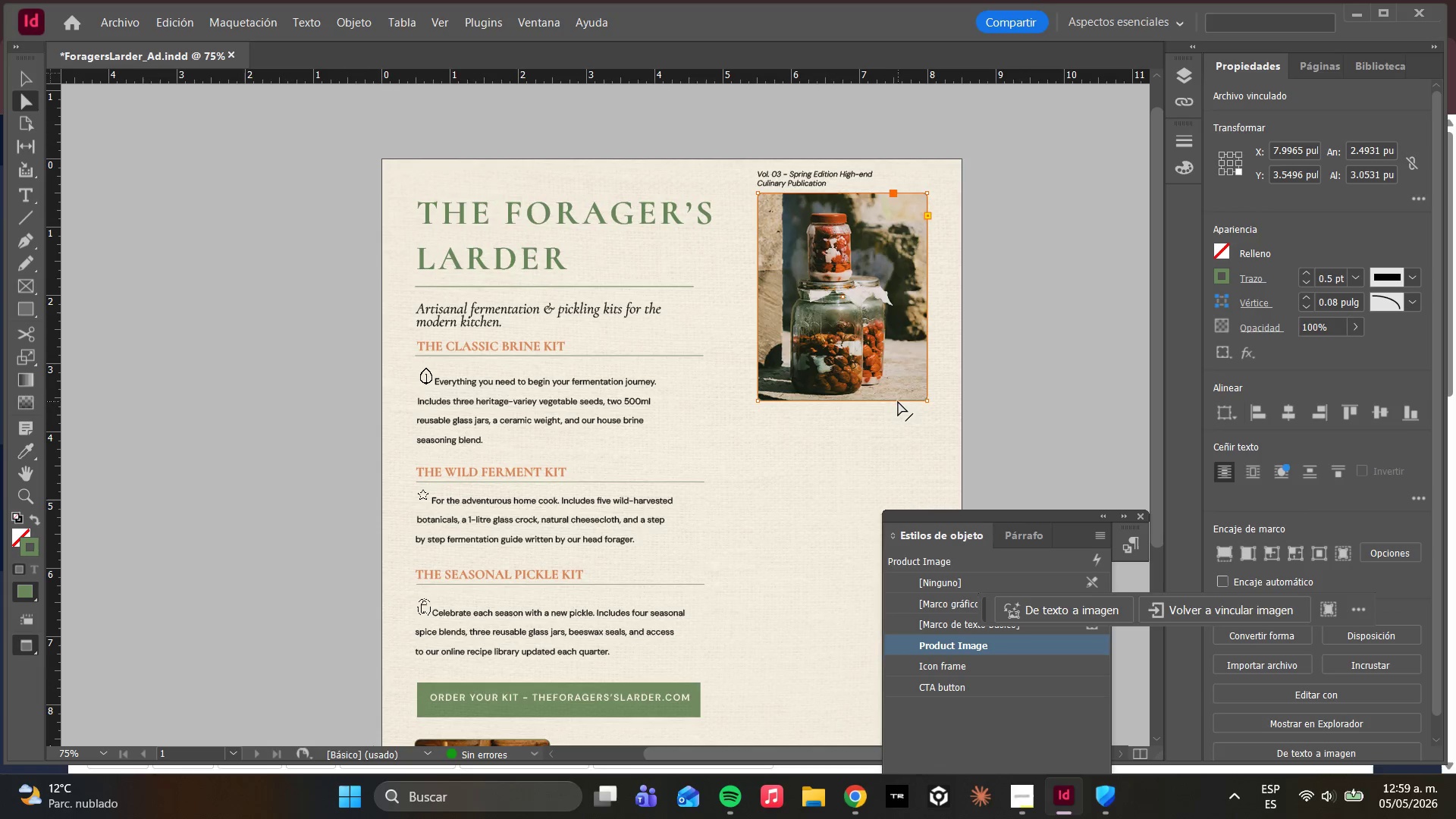 
left_click_drag(start_coordinate=[896, 400], to_coordinate=[901, 428])
 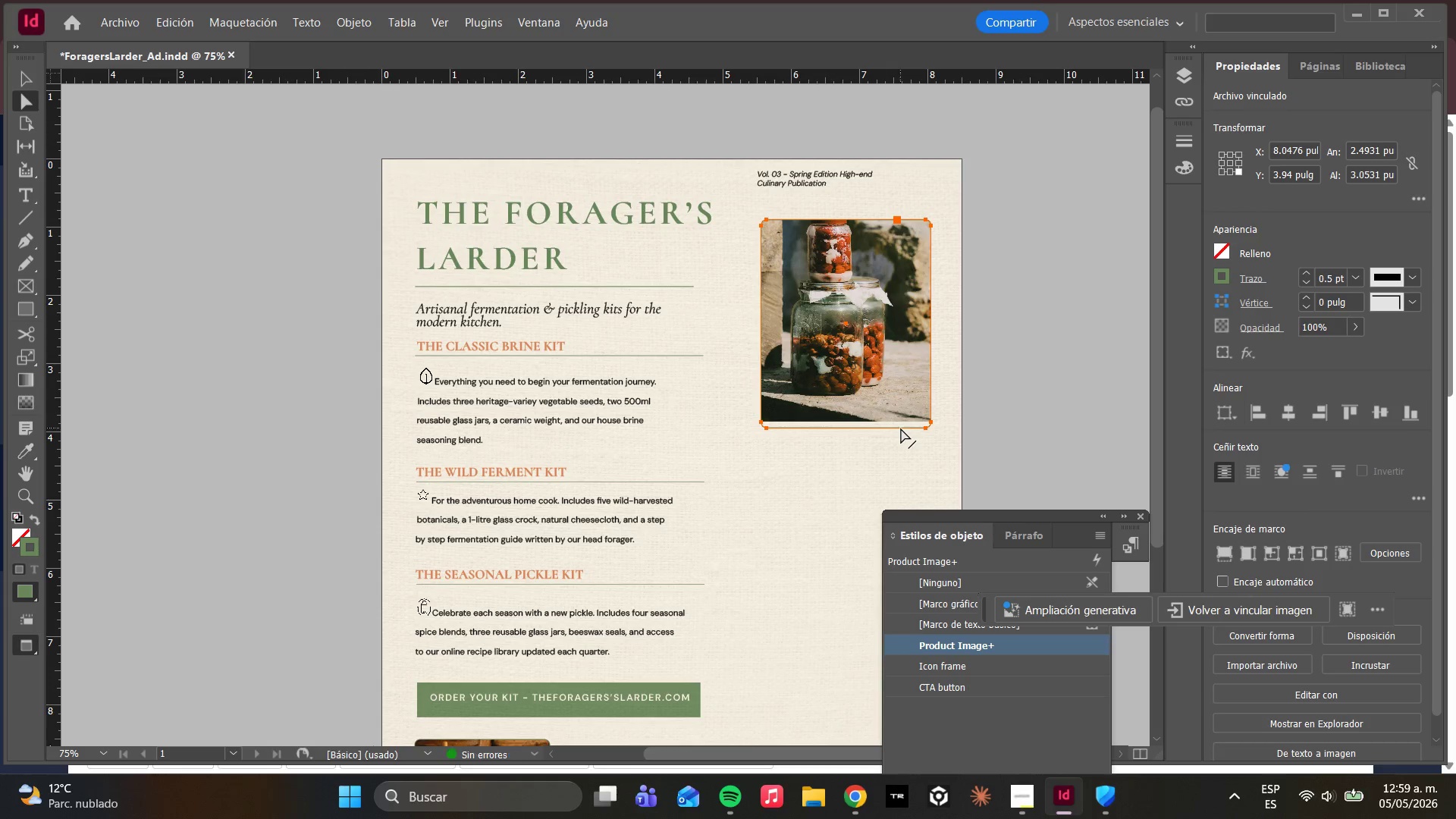 
key(Control+Z)
 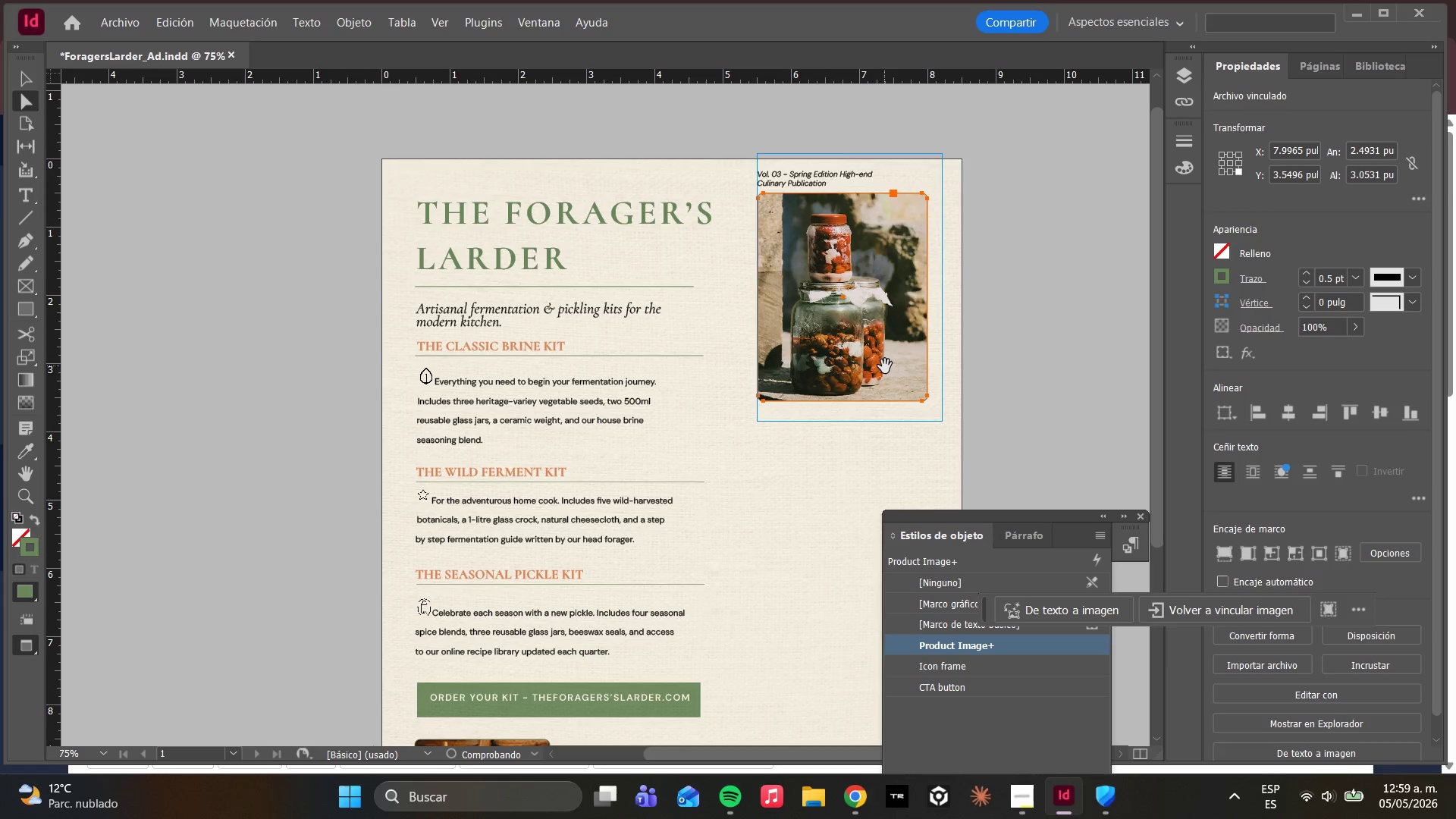 
double_click([885, 366])
 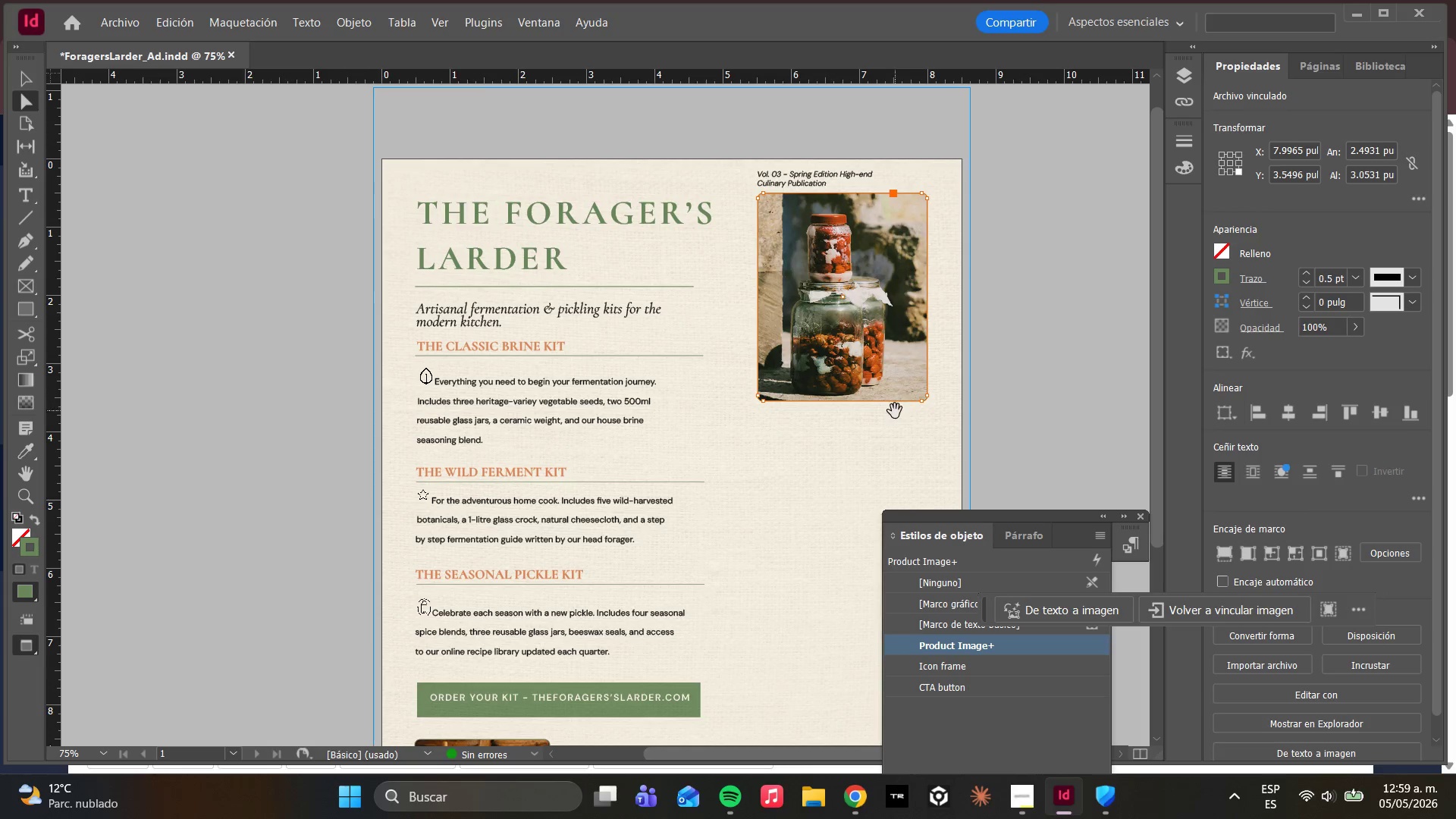 
left_click([998, 381])
 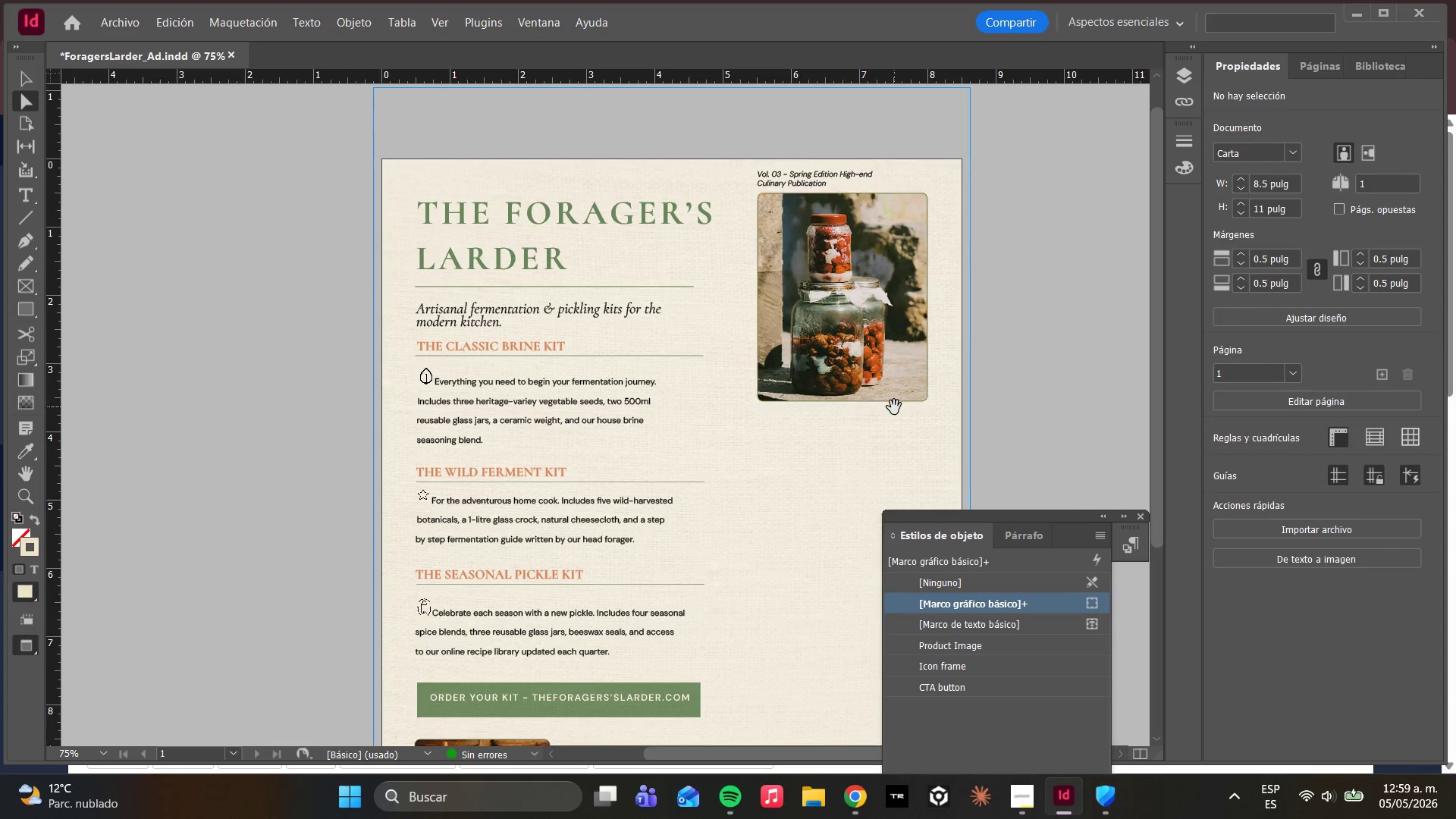 
left_click([894, 403])
 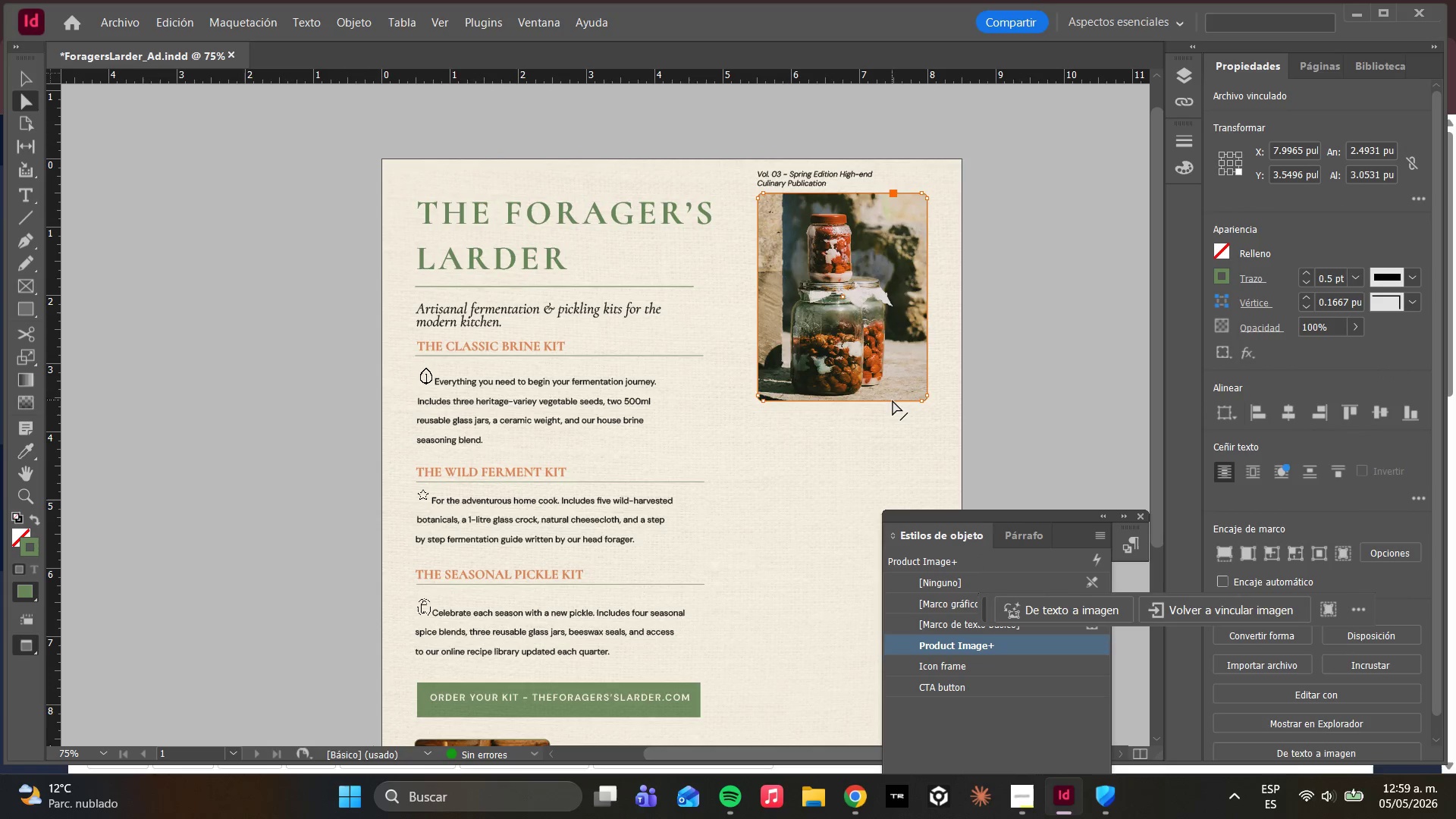 
double_click([893, 400])
 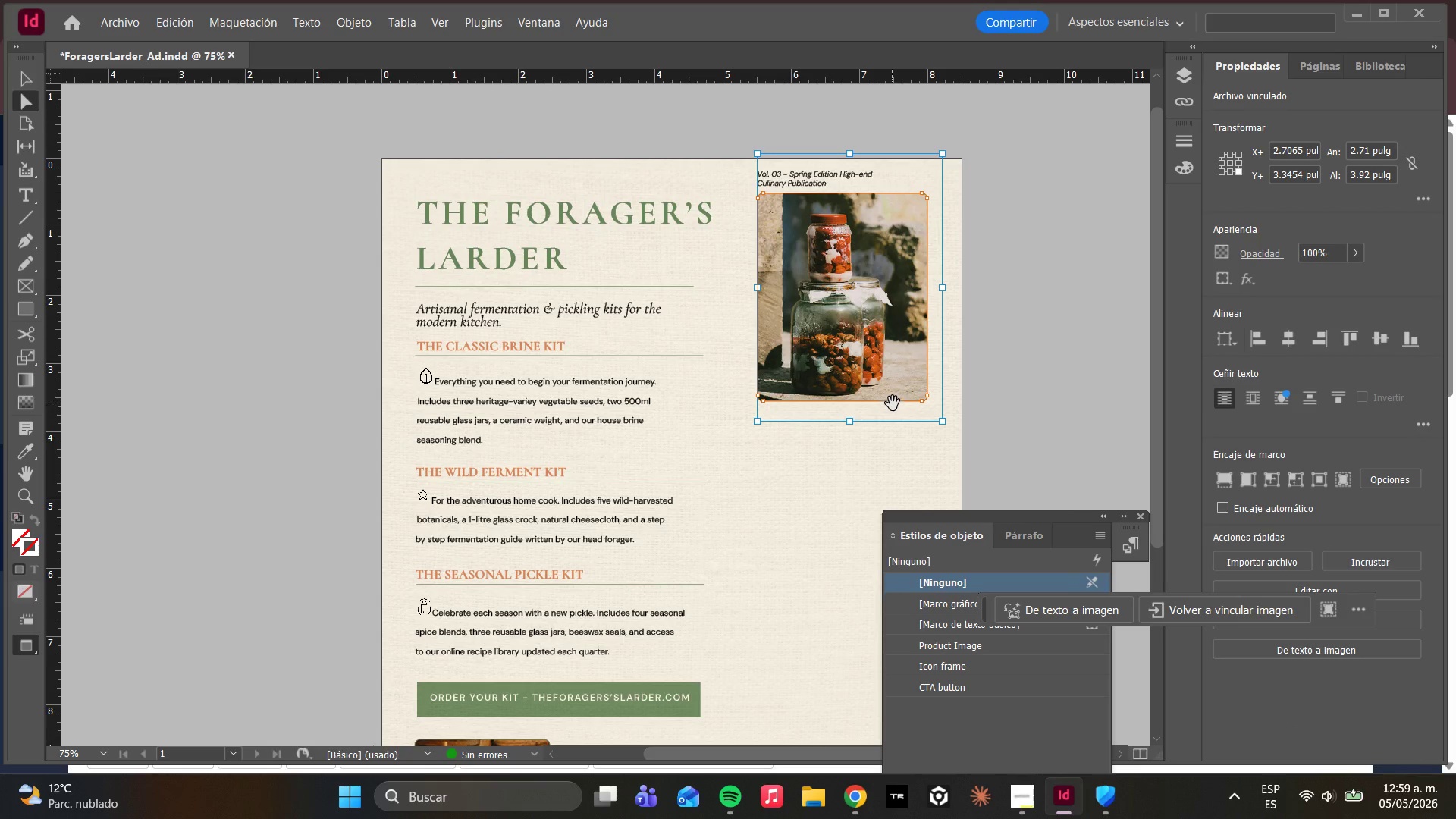 
double_click([893, 402])
 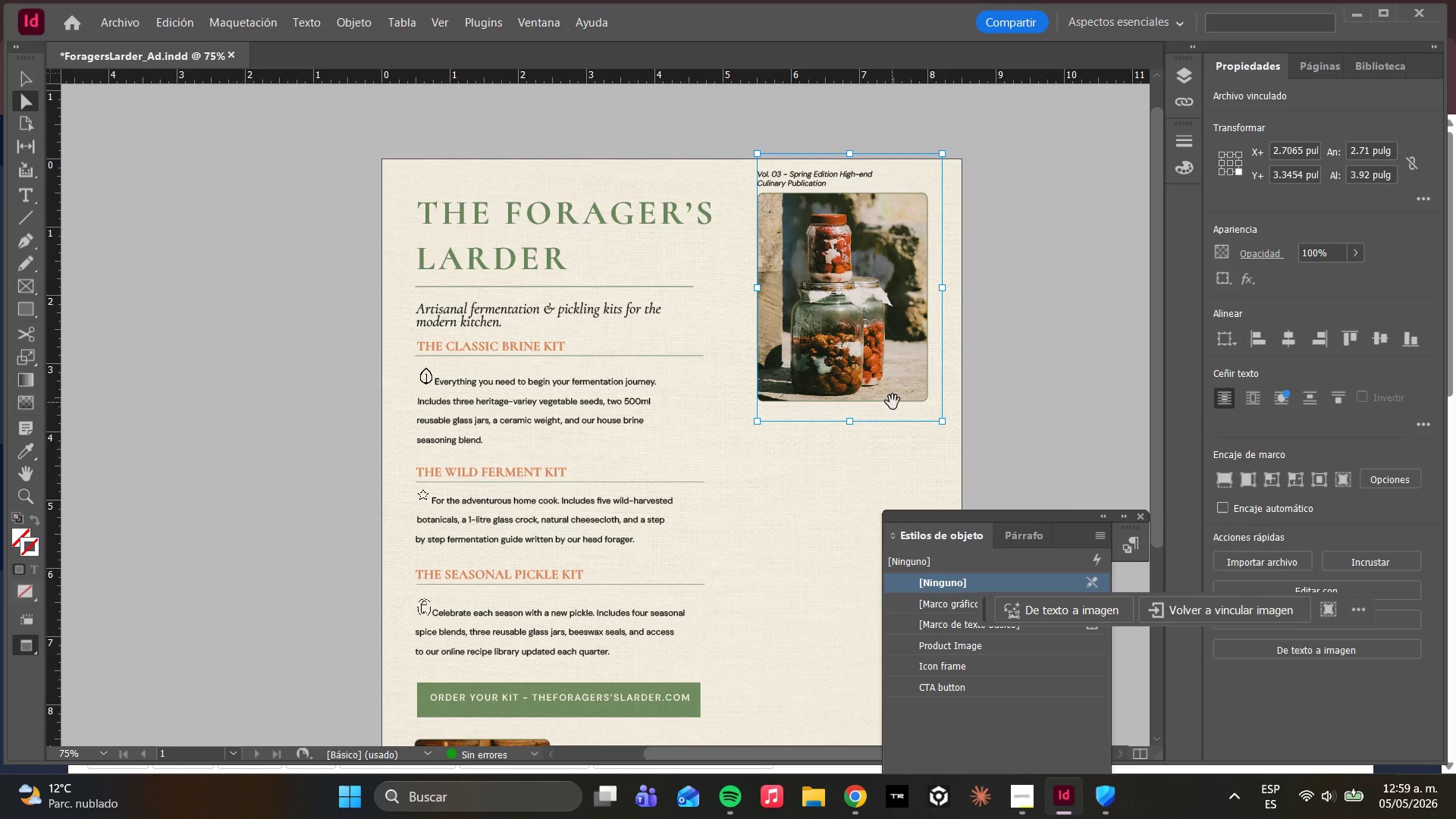 
triple_click([893, 402])
 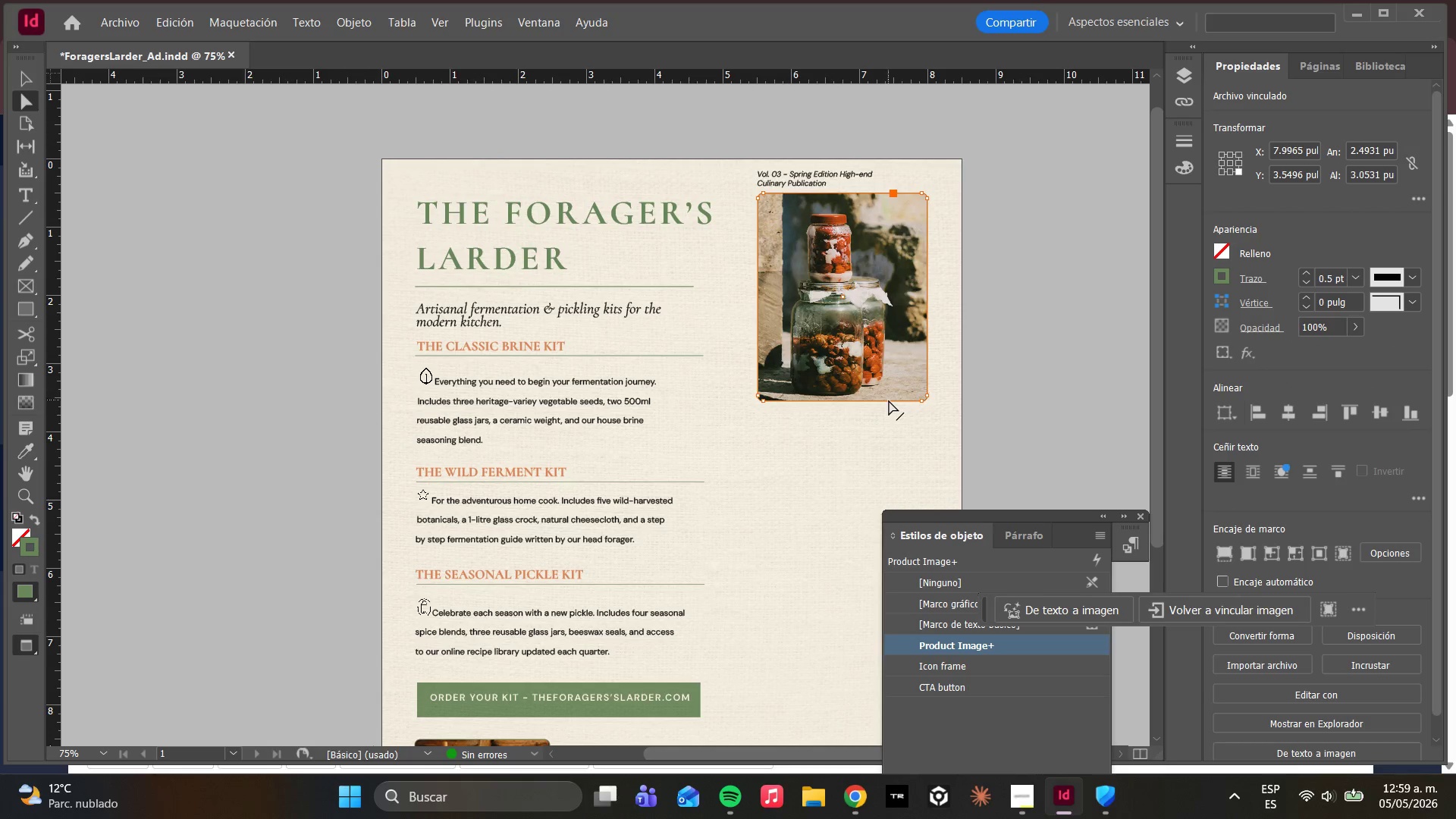 
double_click([889, 400])
 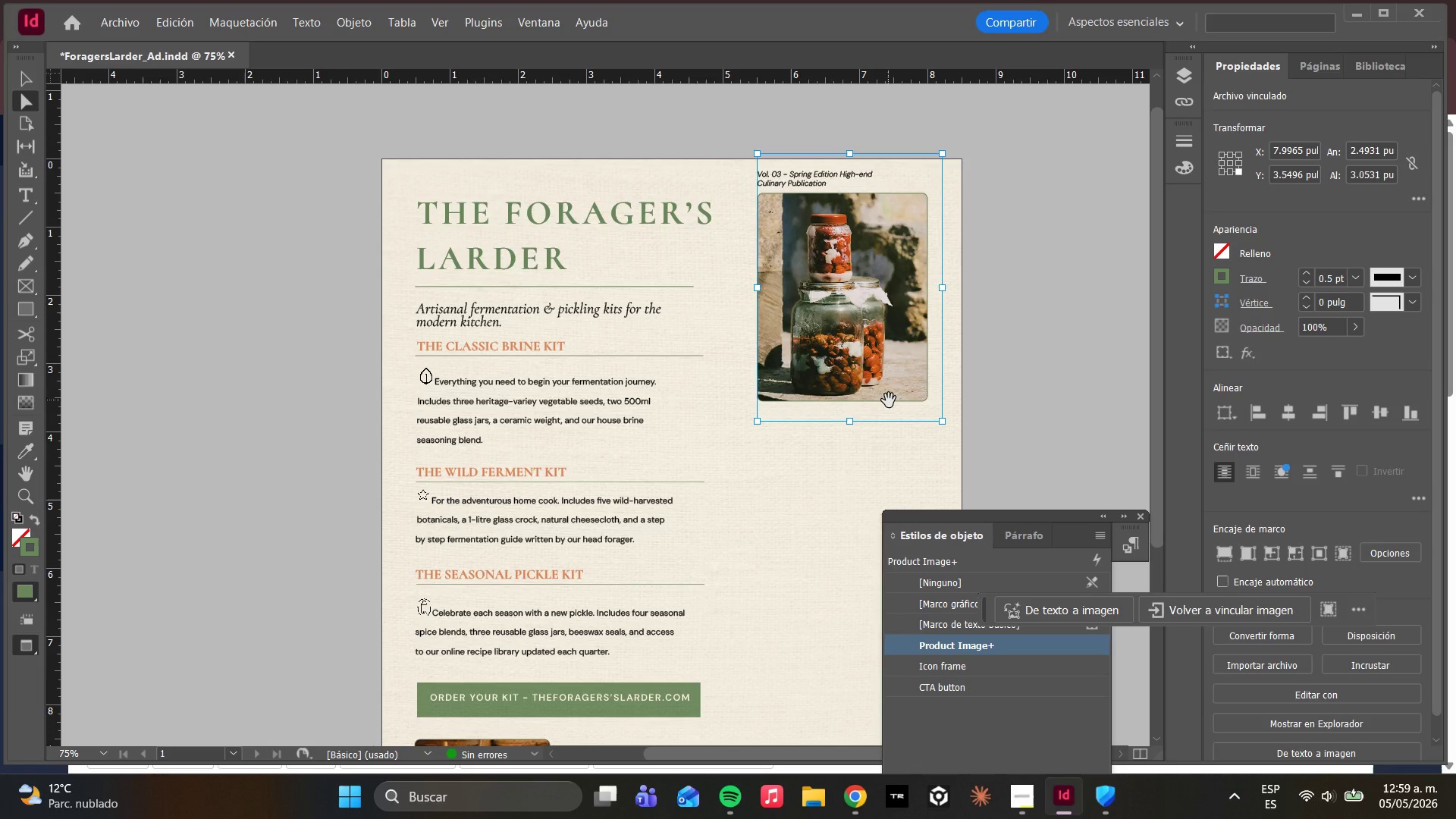 
triple_click([889, 400])
 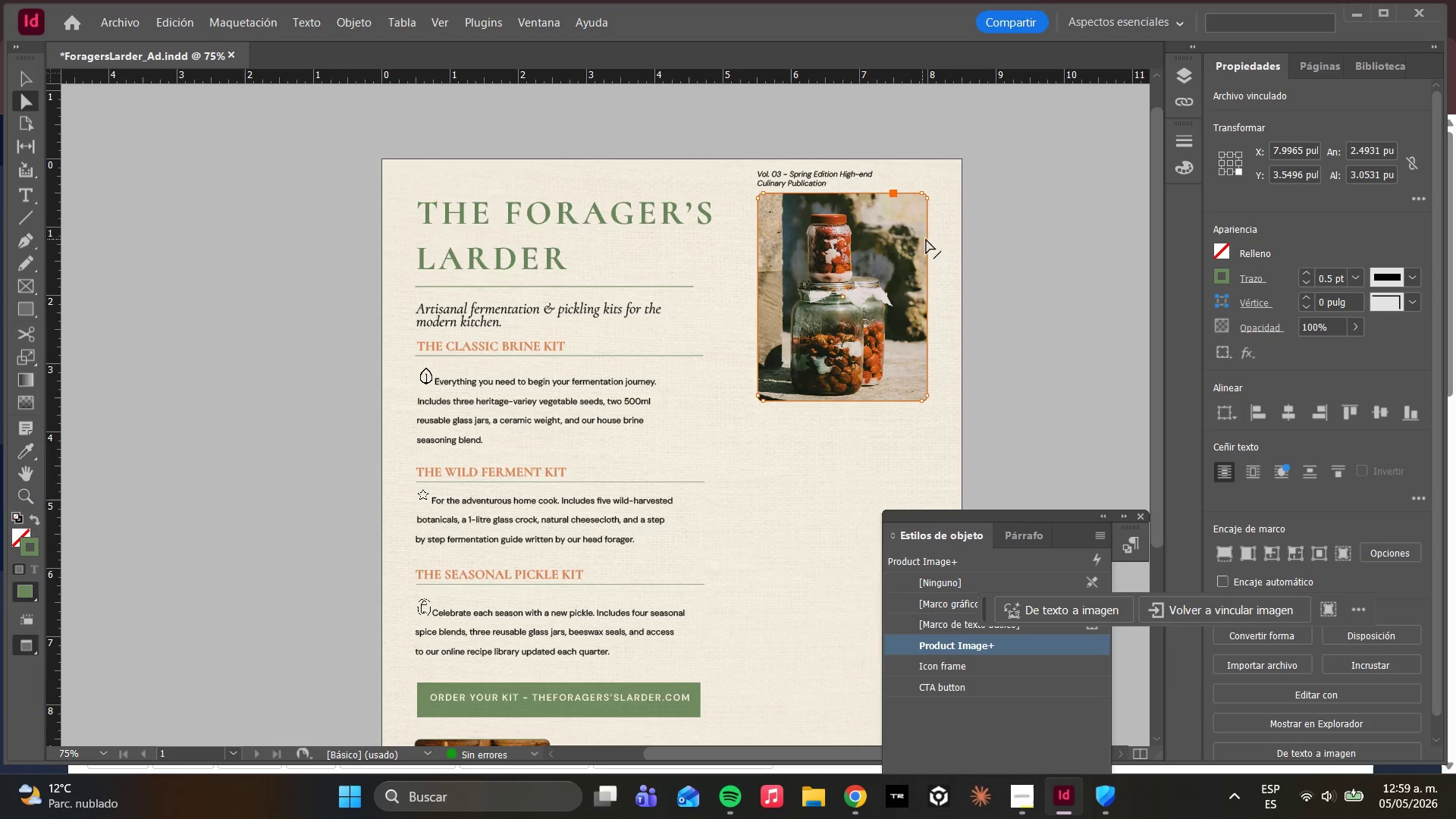 
double_click([909, 234])
 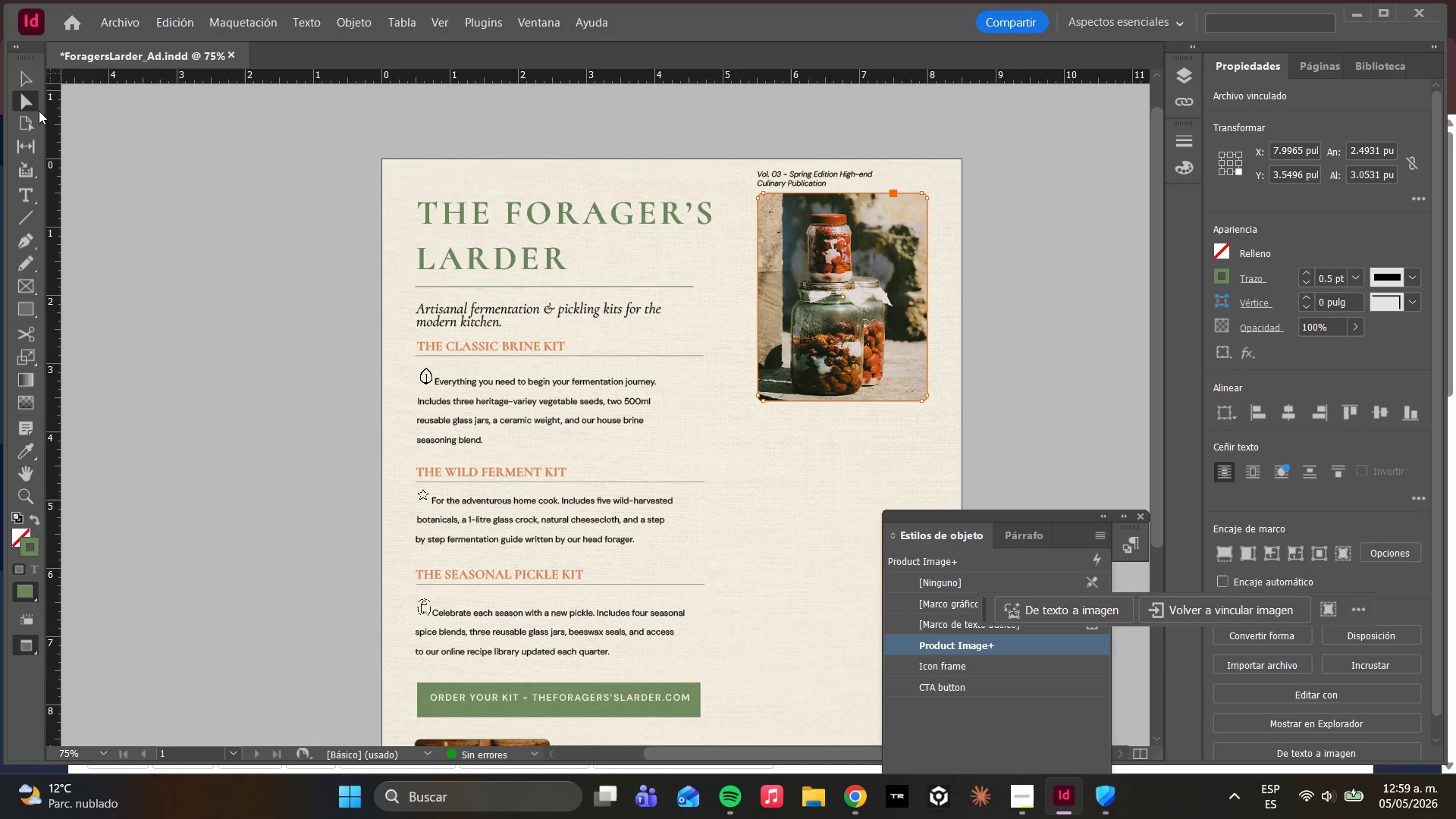 
left_click([29, 79])
 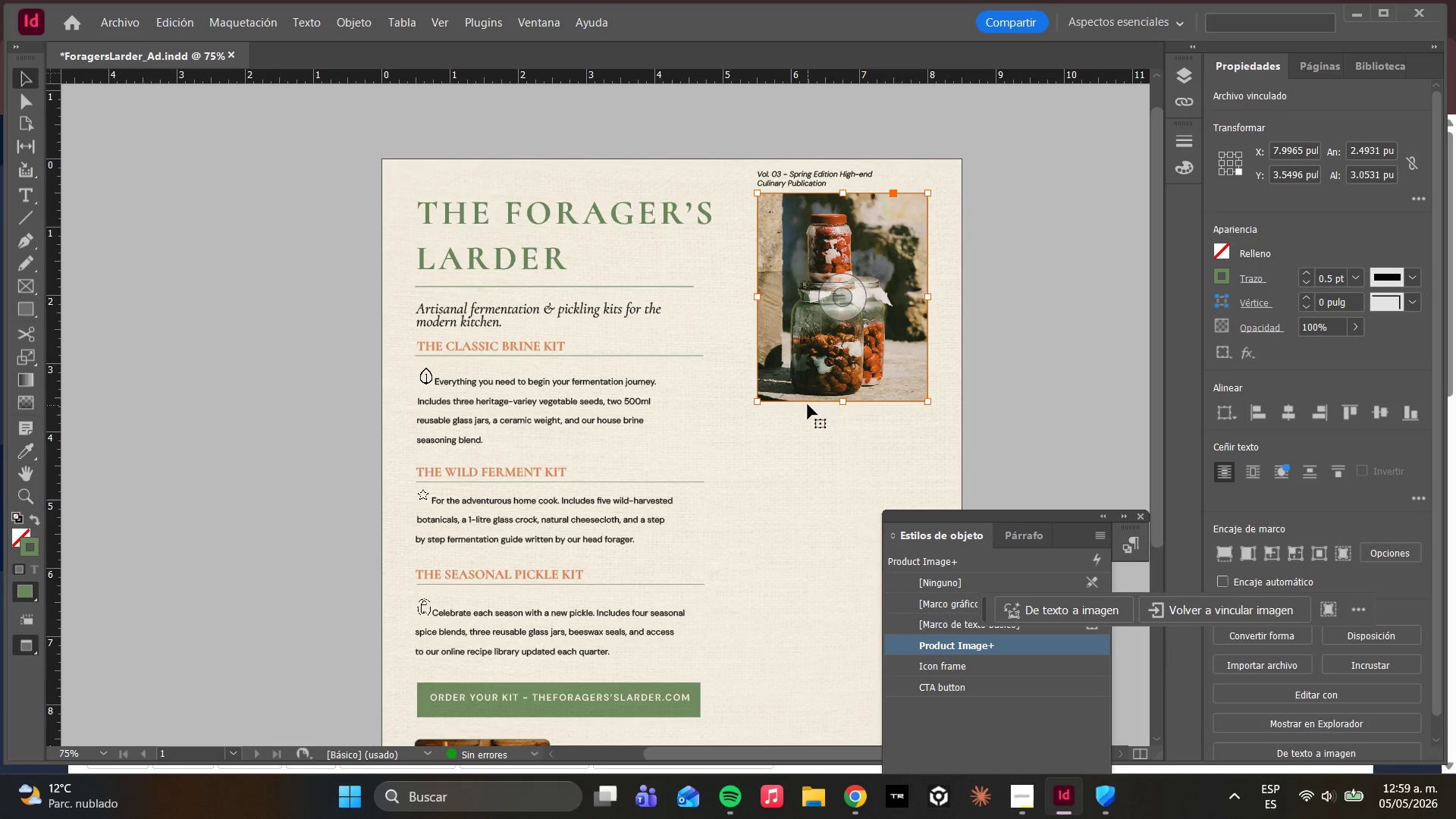 
left_click([811, 398])
 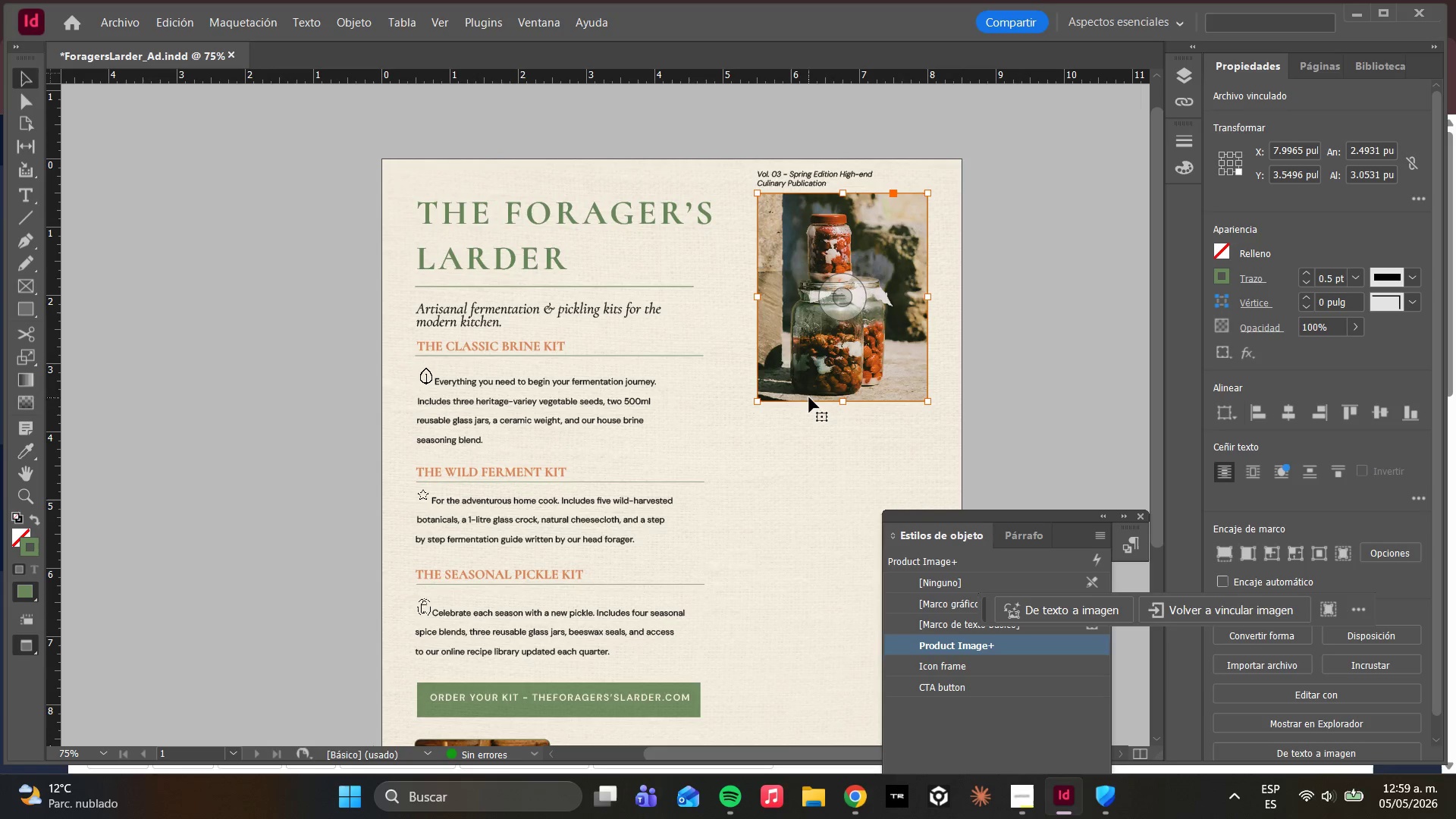 
left_click_drag(start_coordinate=[803, 402], to_coordinate=[805, 448])
 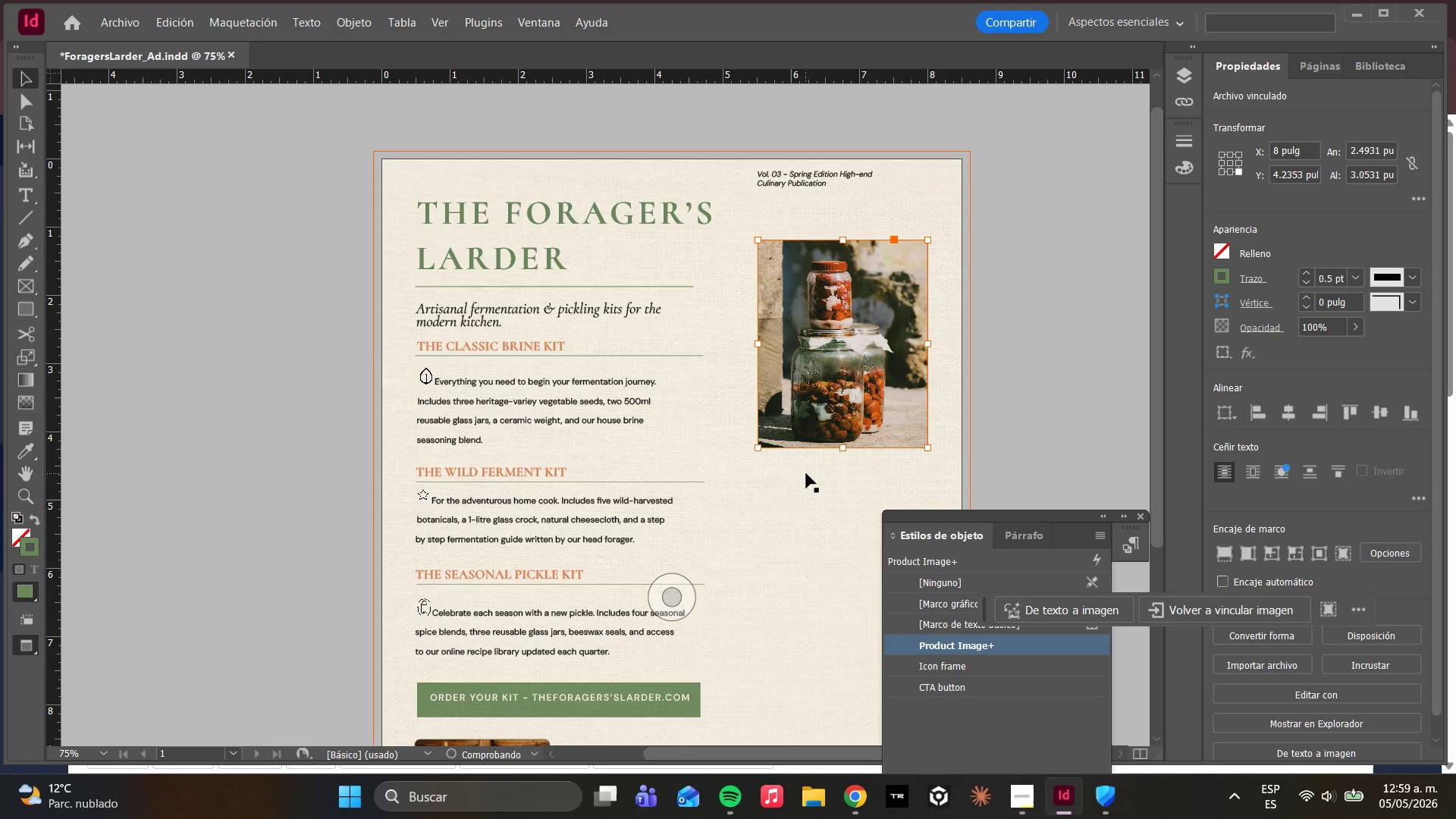 
key(Control+Z)
 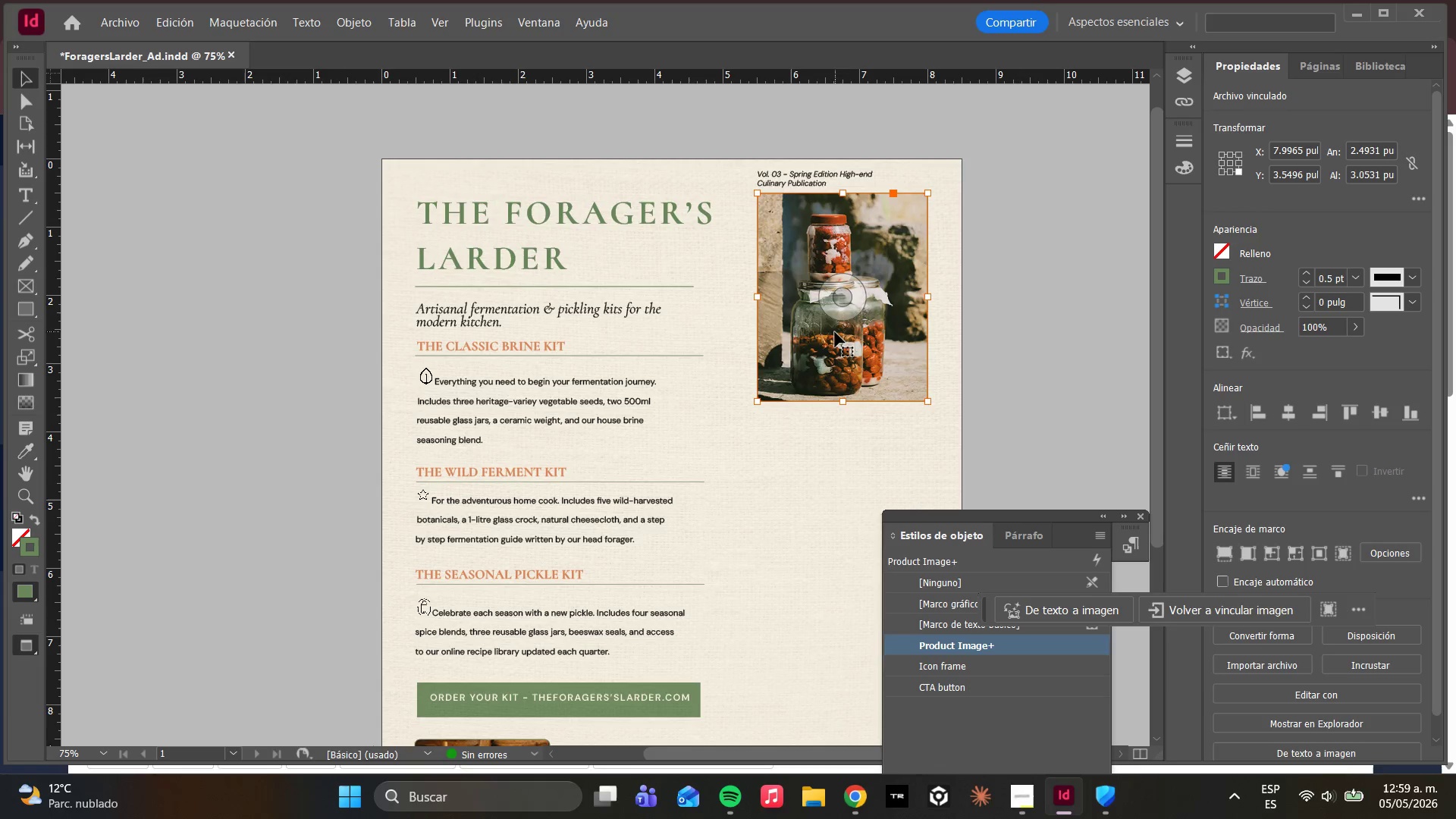 
key(Delete)
 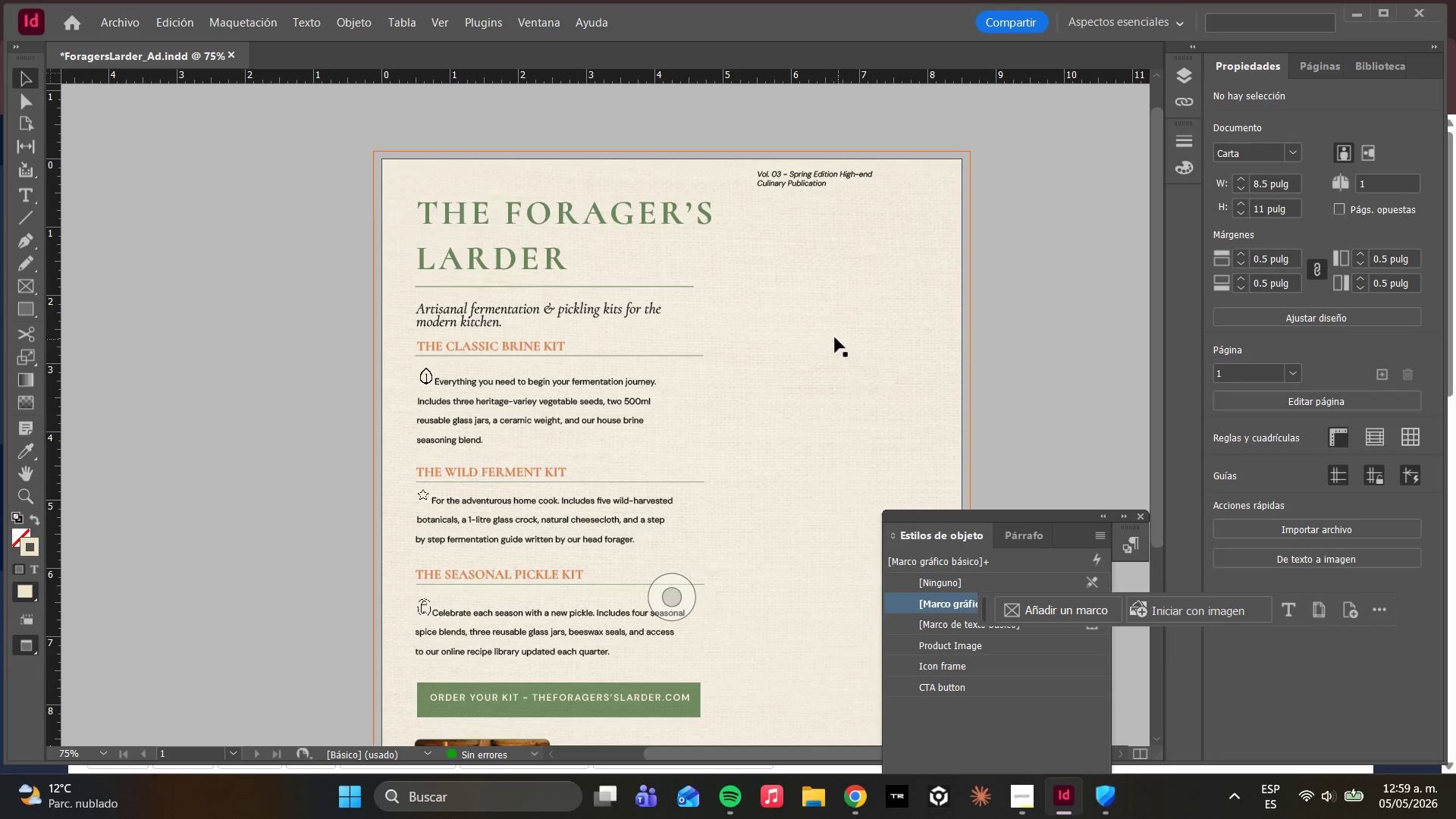 
key(Alt+AltLeft)
 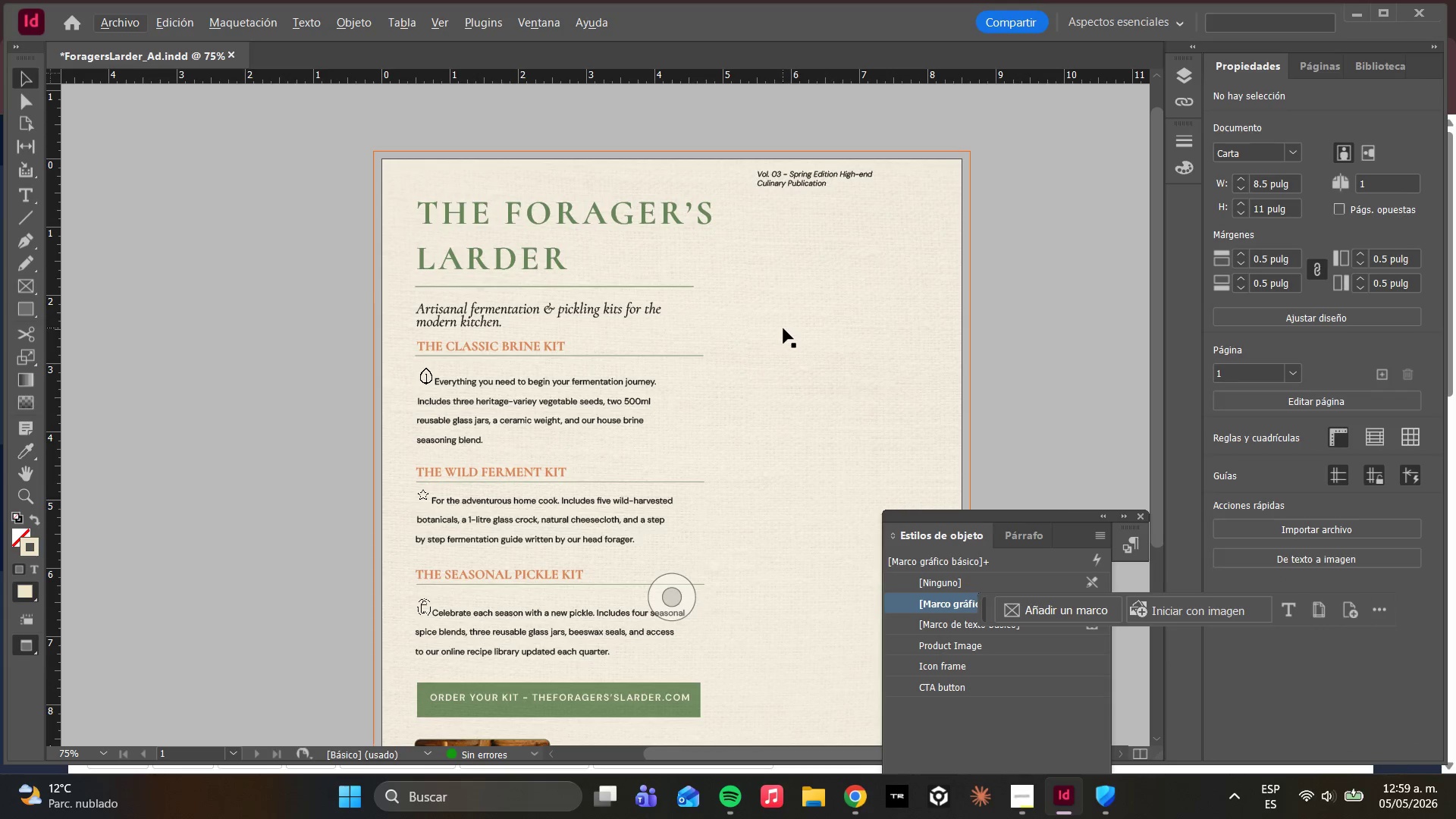 
key(W)
 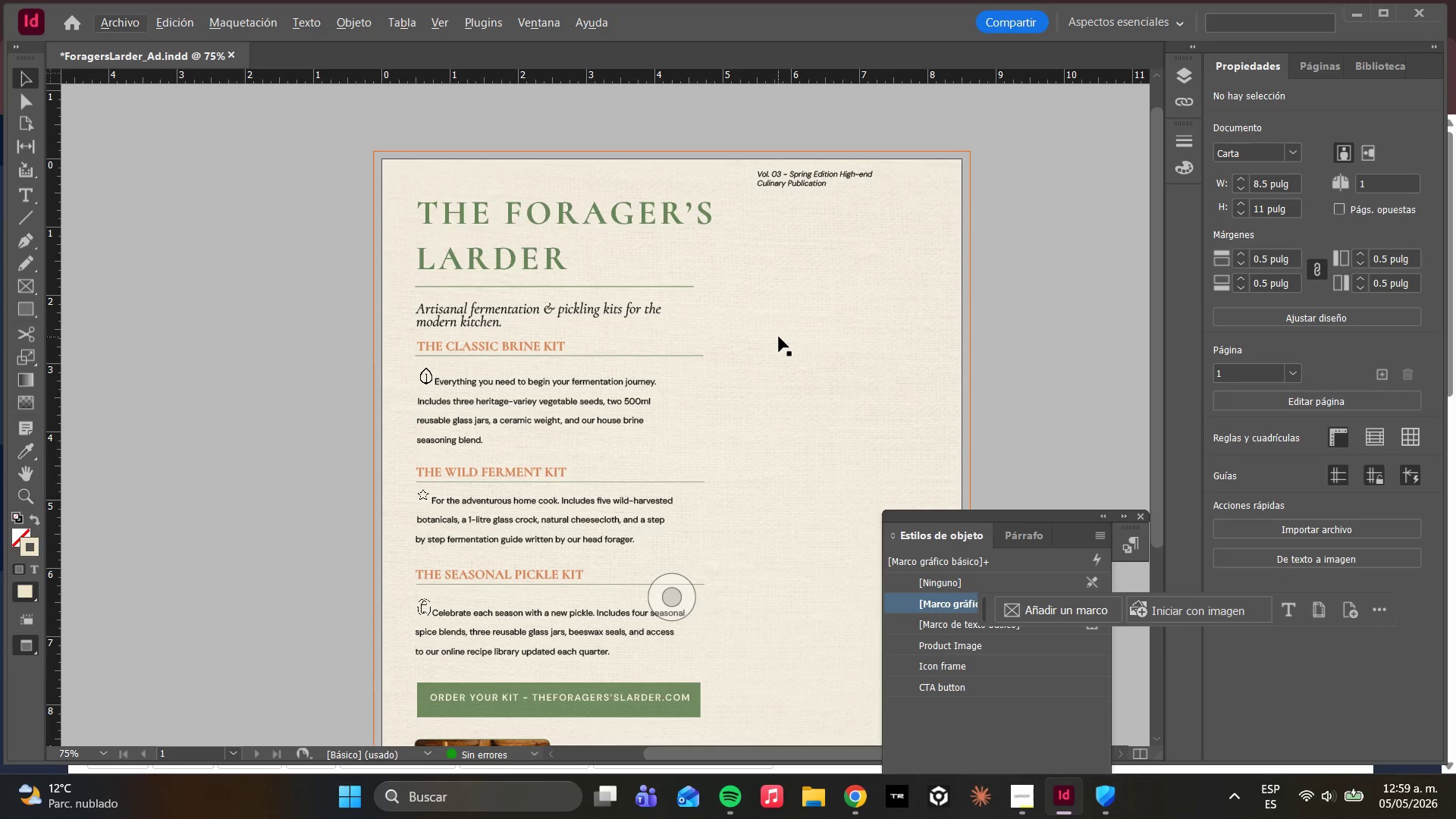 
key(W)
 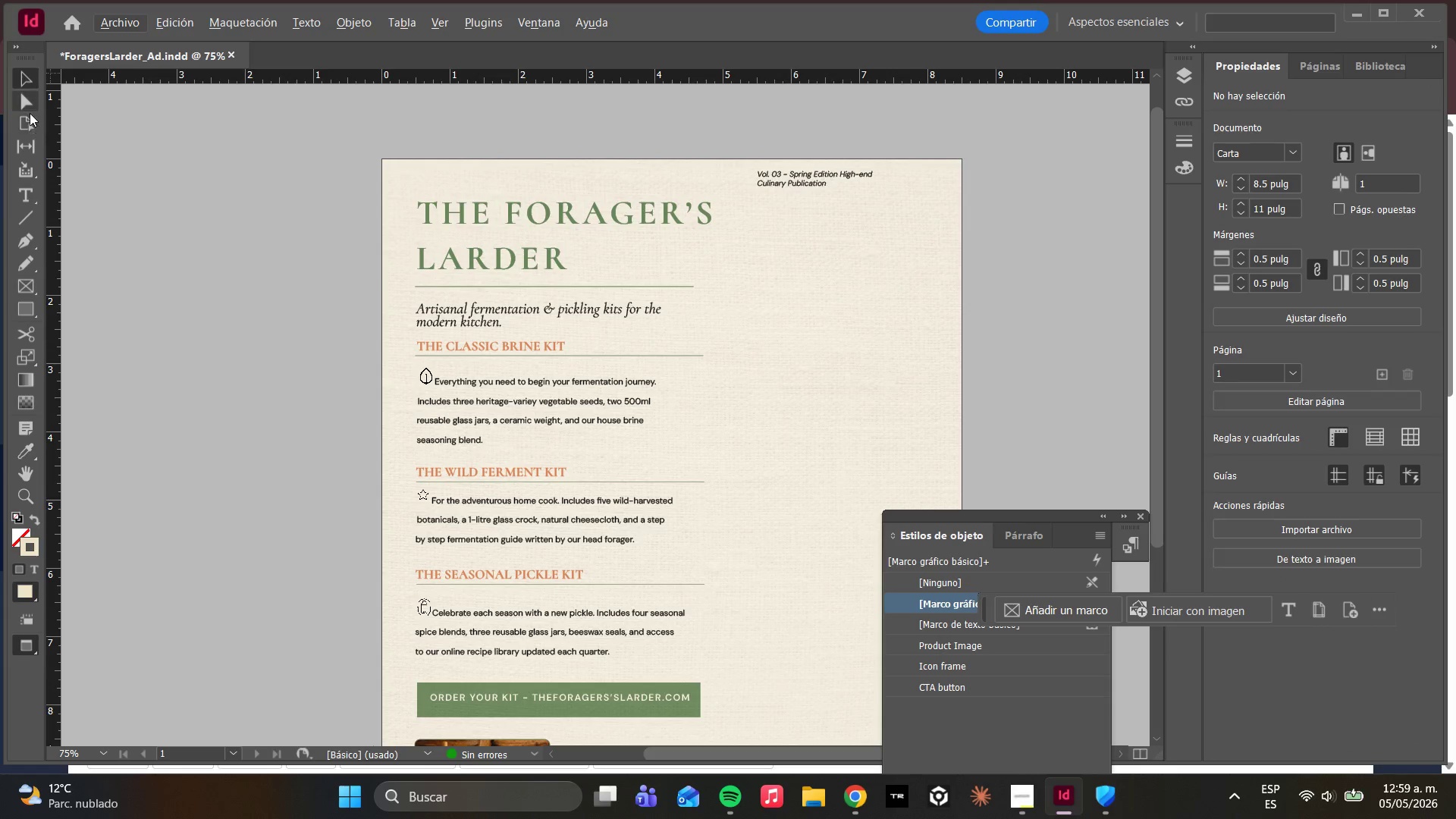 
left_click([30, 111])
 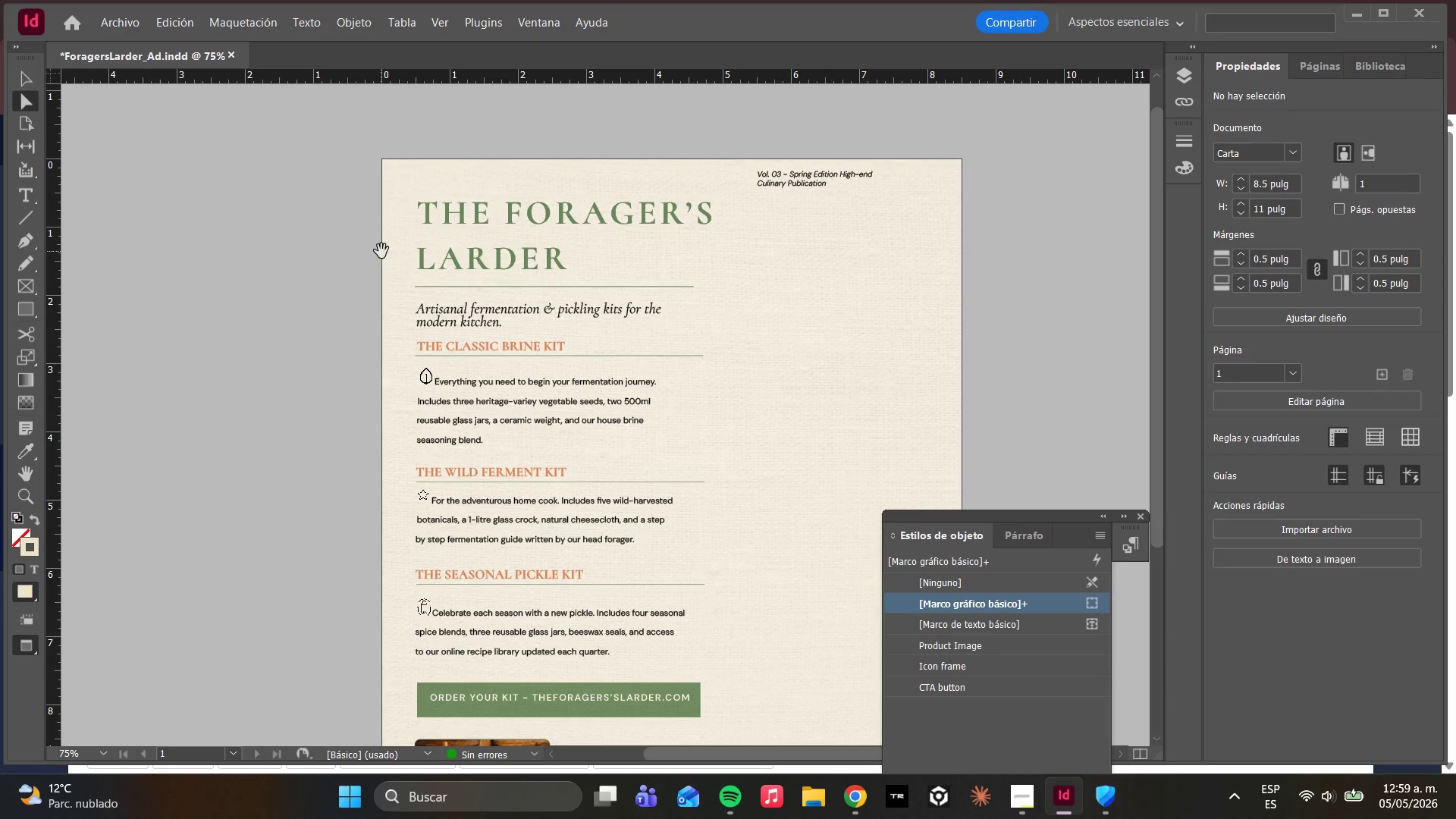 
key(W)
 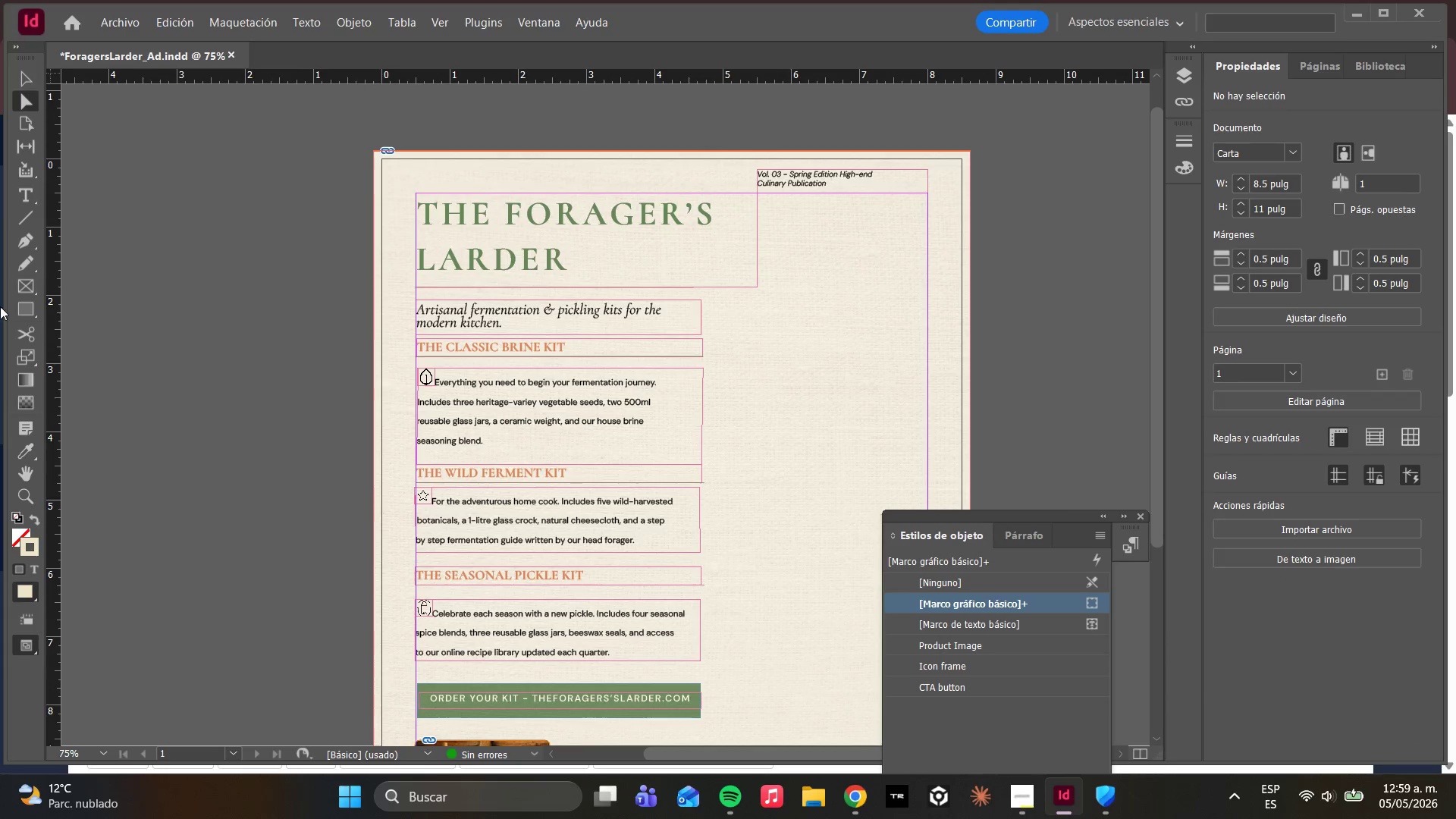 
left_click([24, 312])
 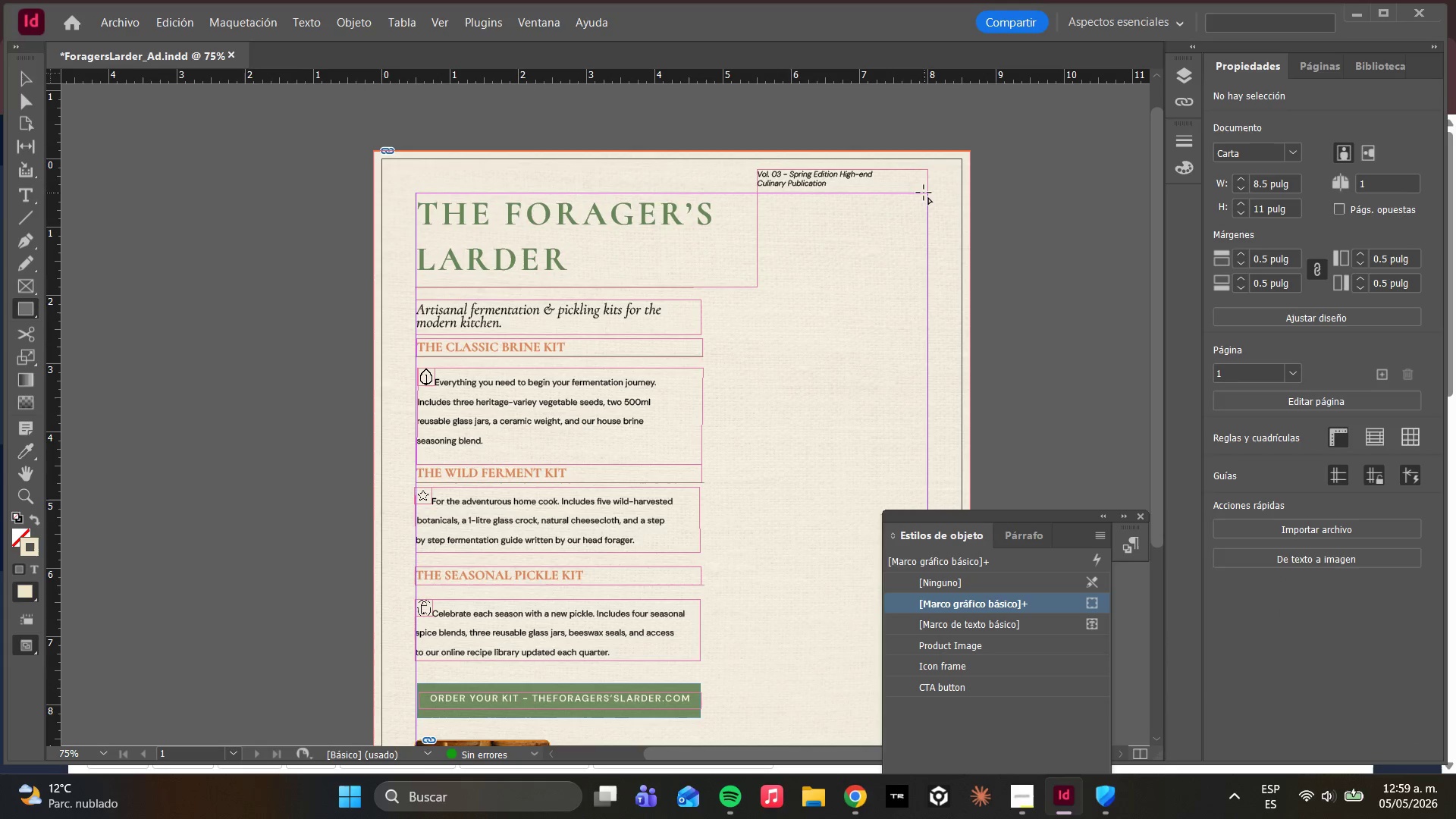 
left_click_drag(start_coordinate=[927, 193], to_coordinate=[737, 601])
 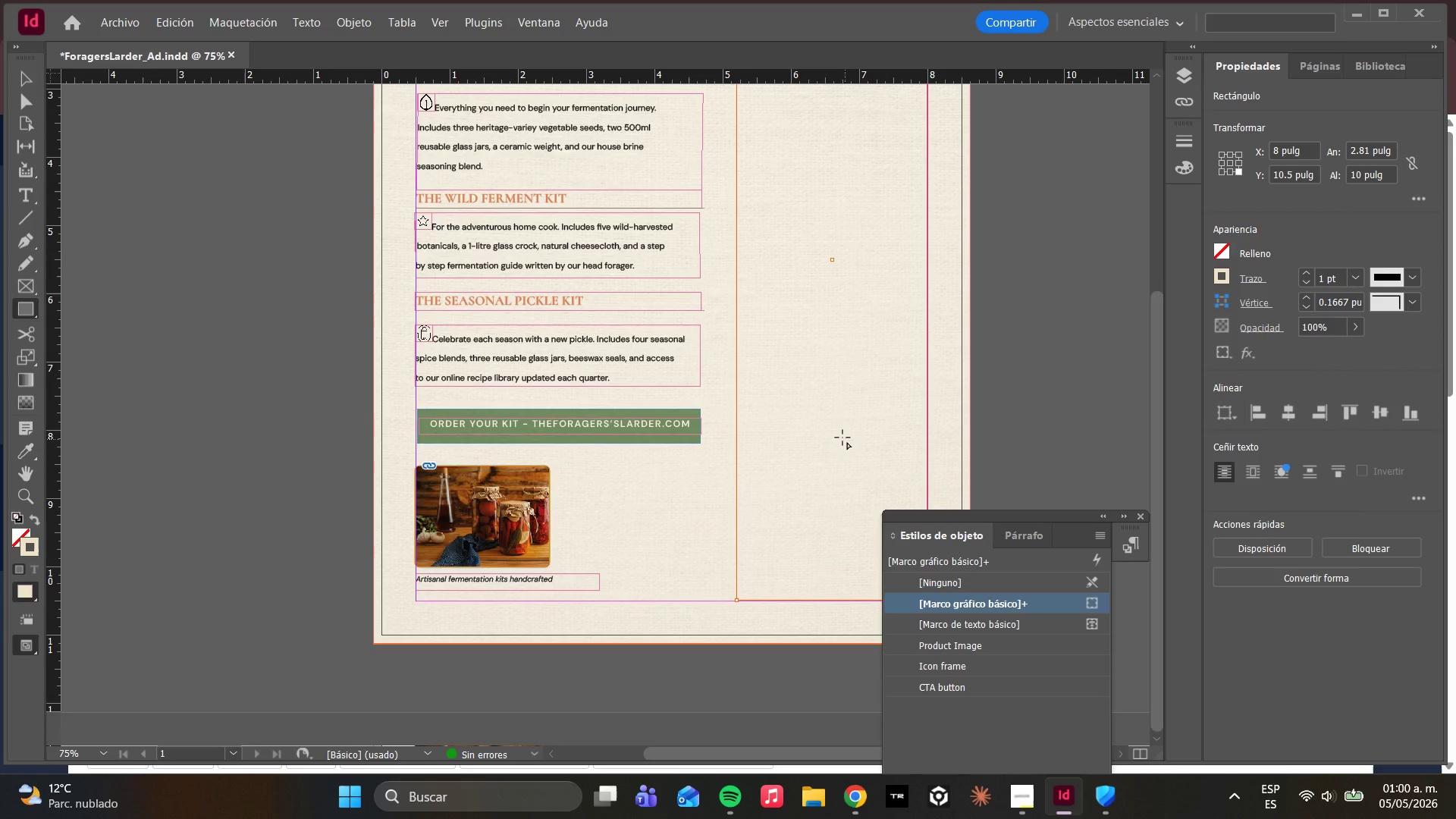 
scroll: coordinate [833, 422], scroll_direction: up, amount: 5.0
 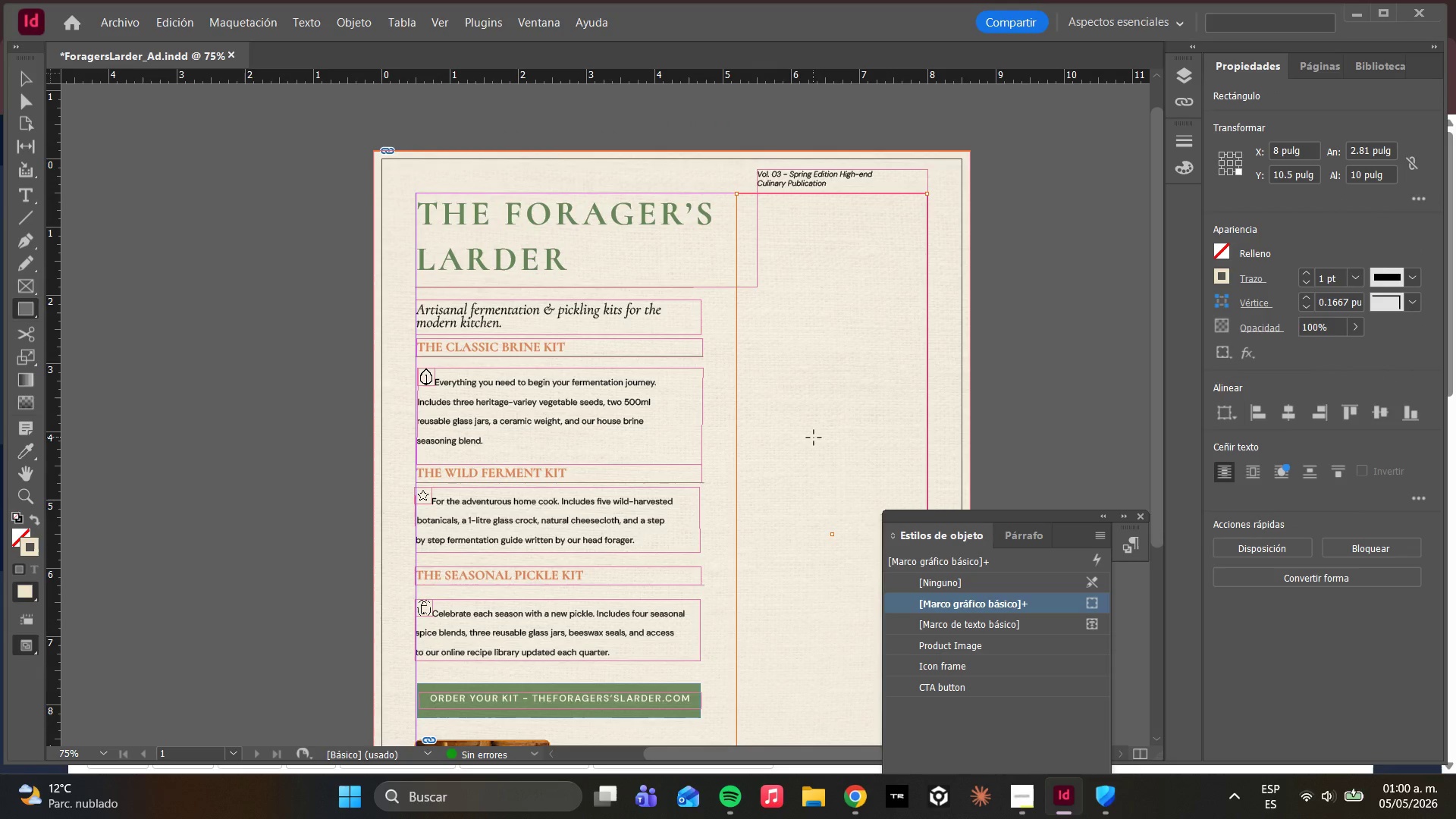 
key(Control+D)
 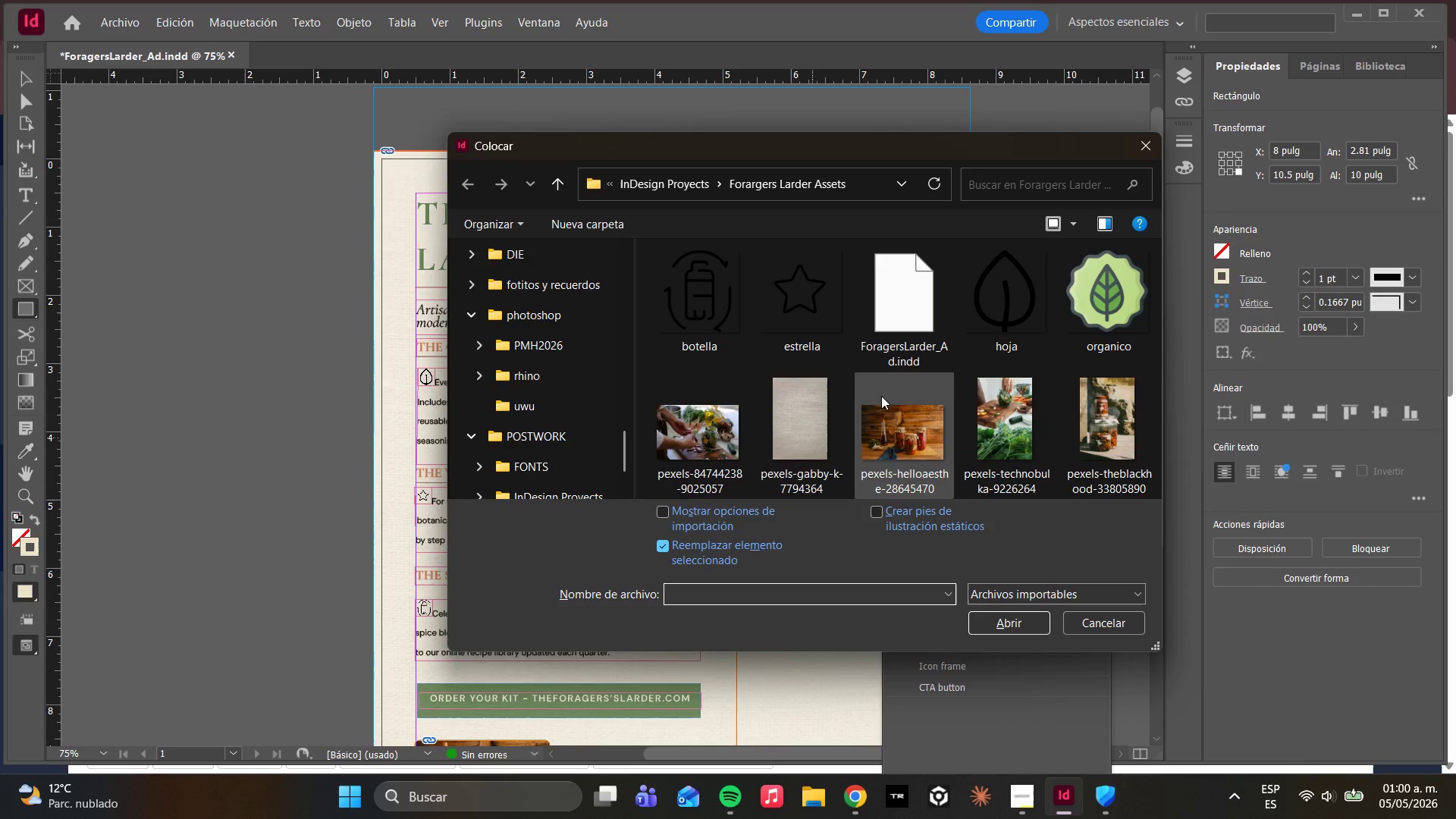 
scroll: coordinate [900, 437], scroll_direction: down, amount: 4.0
 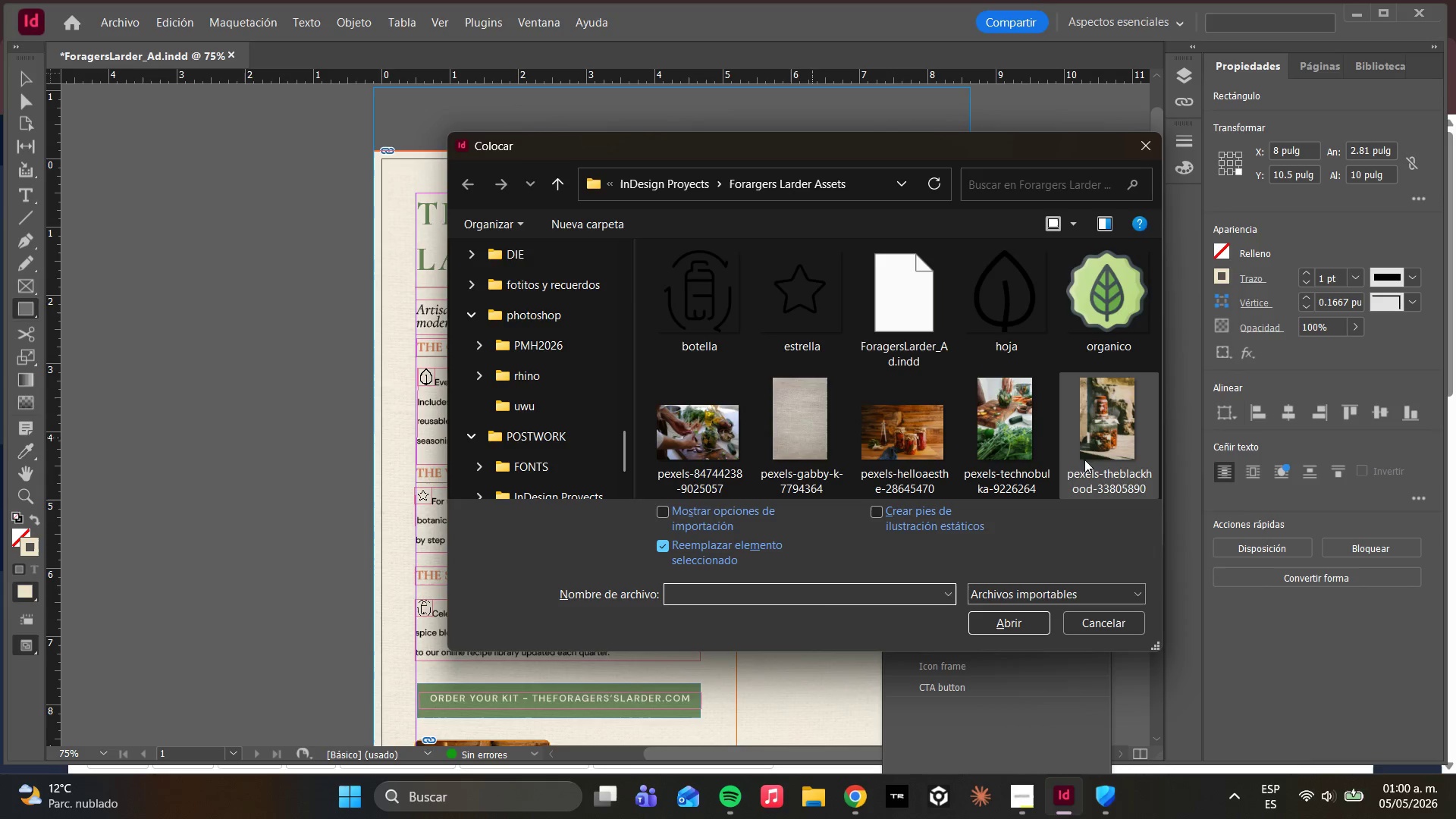 
left_click([1098, 450])
 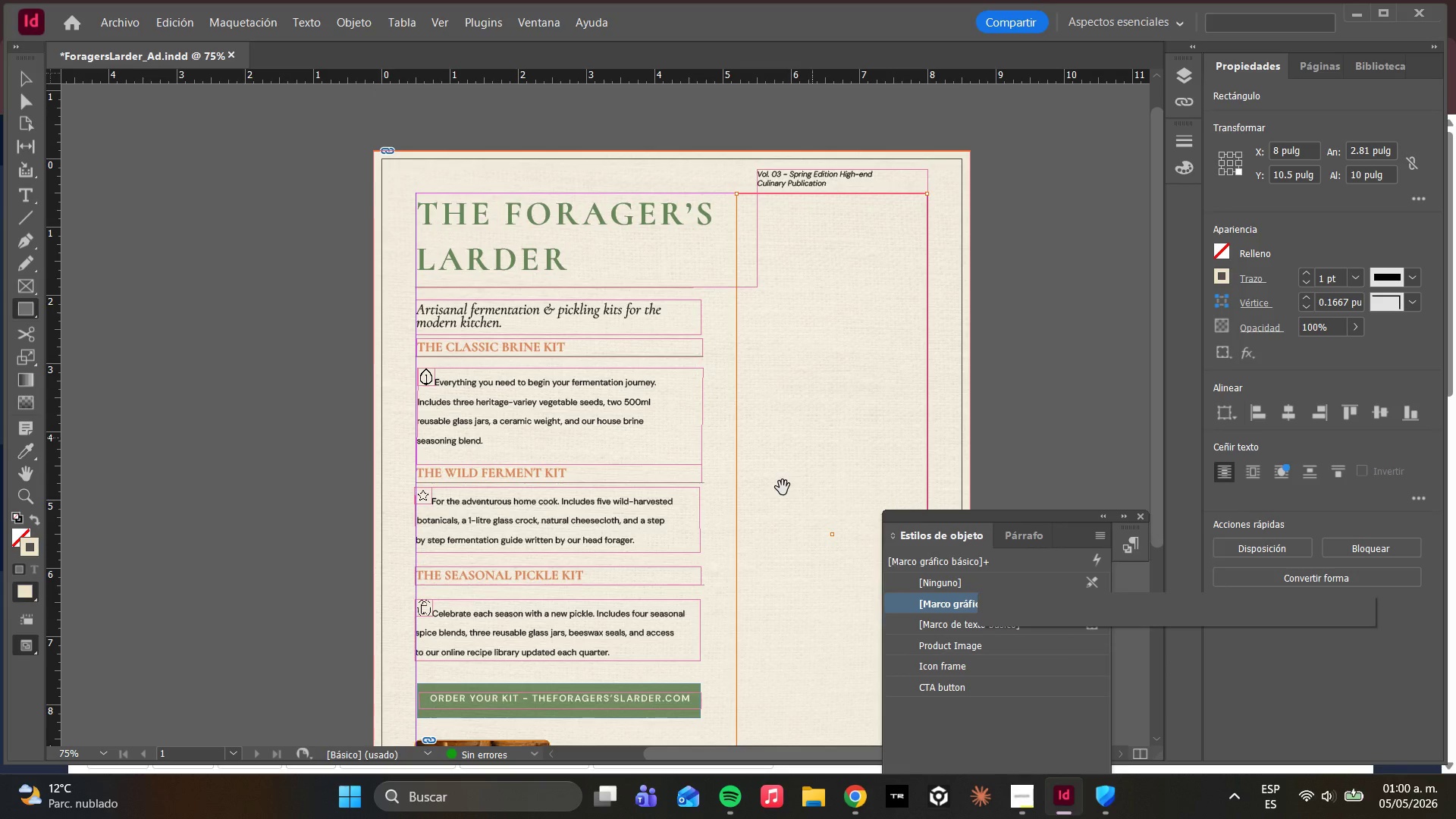 
right_click([800, 463])
 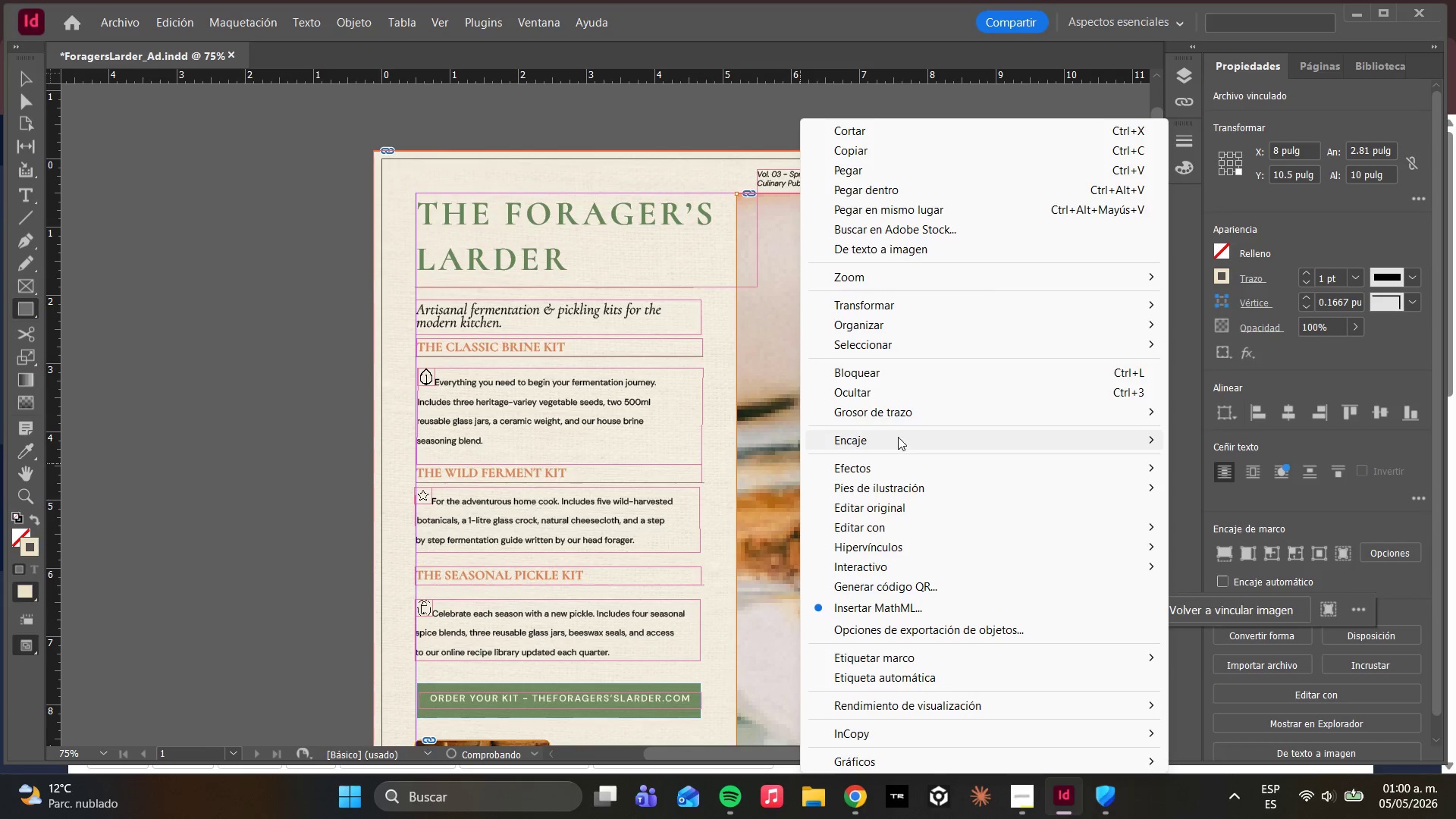 
left_click([898, 436])
 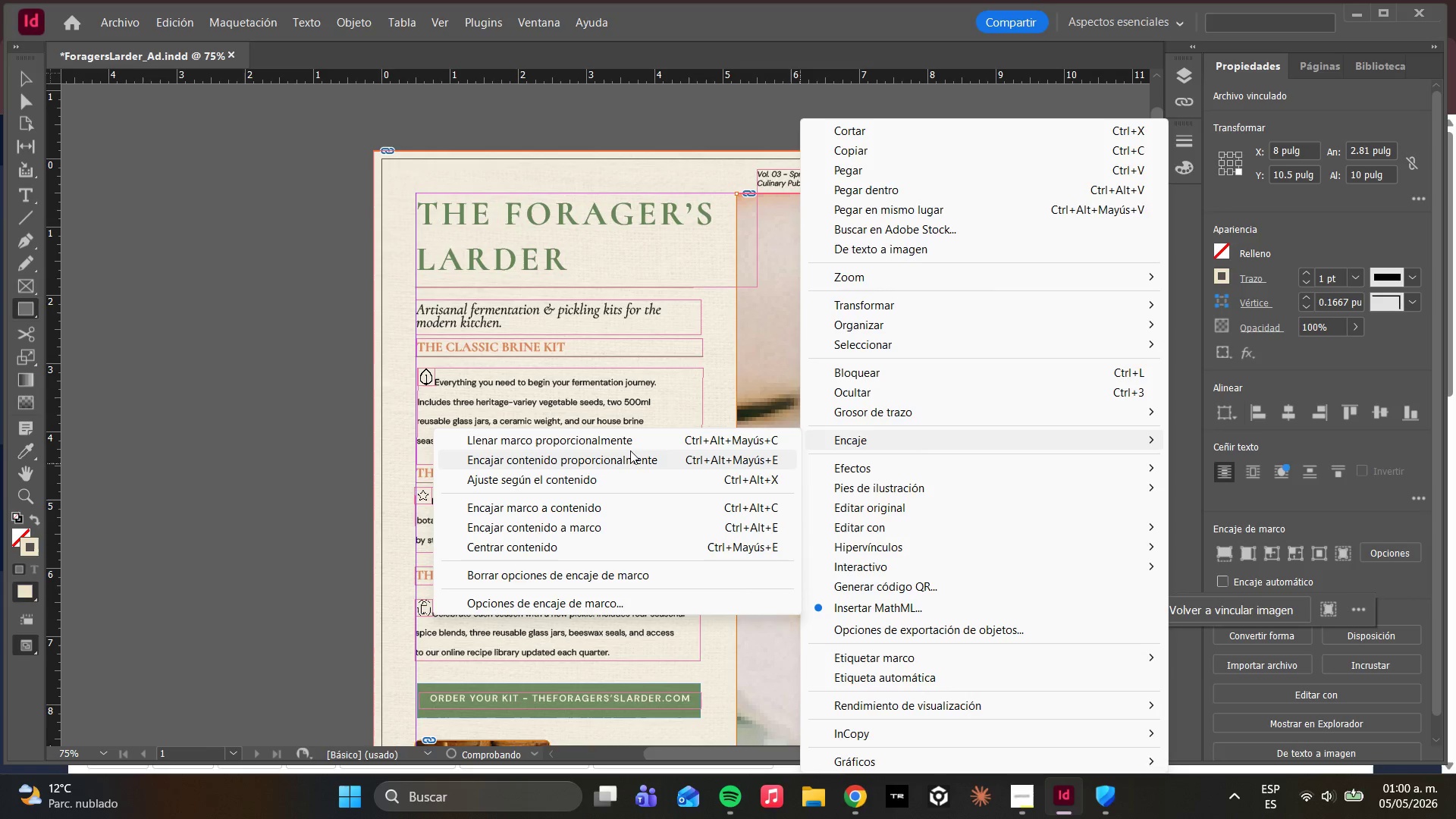 
left_click([629, 447])
 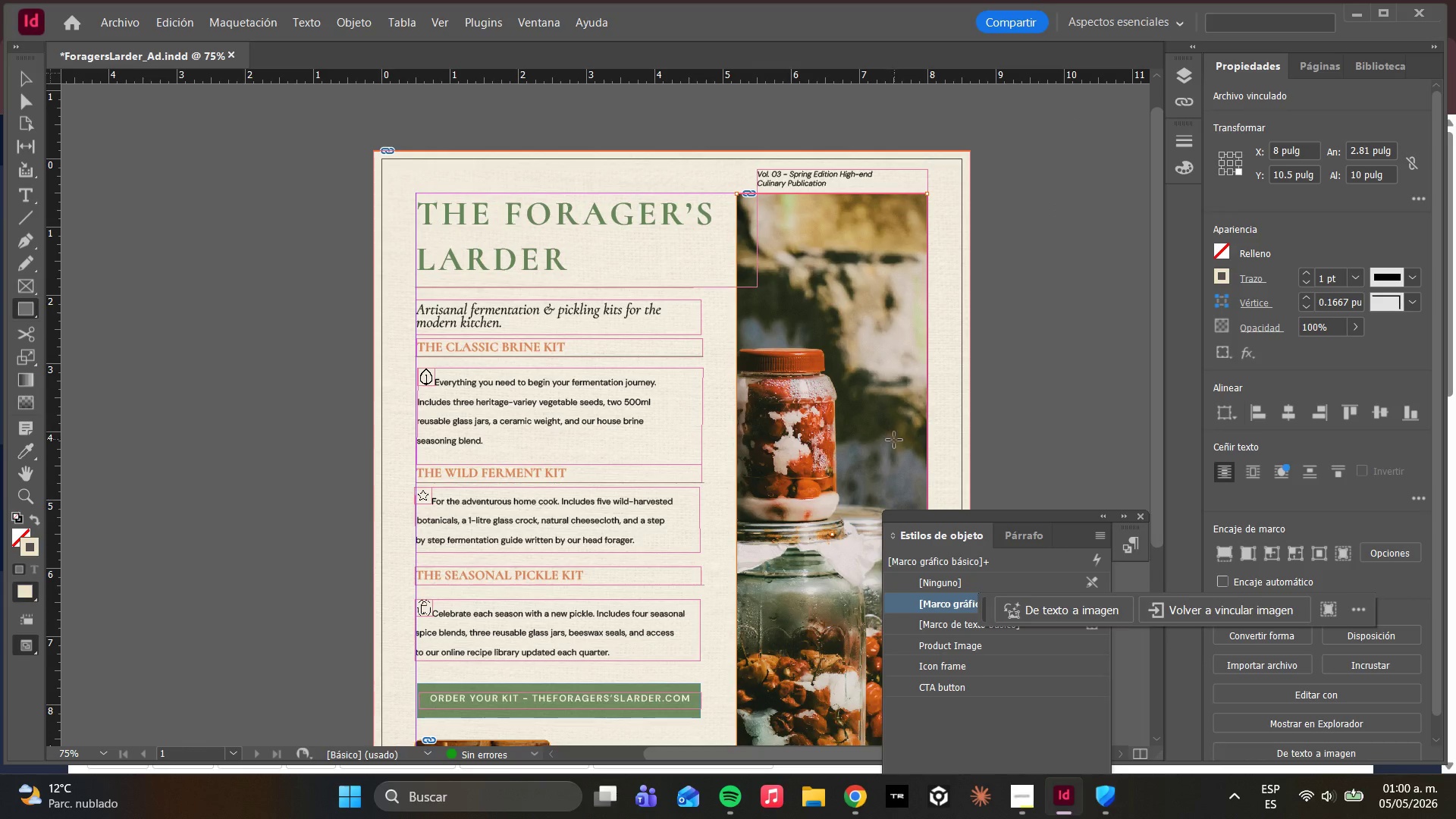 
scroll: coordinate [545, 338], scroll_direction: down, amount: 4.0
 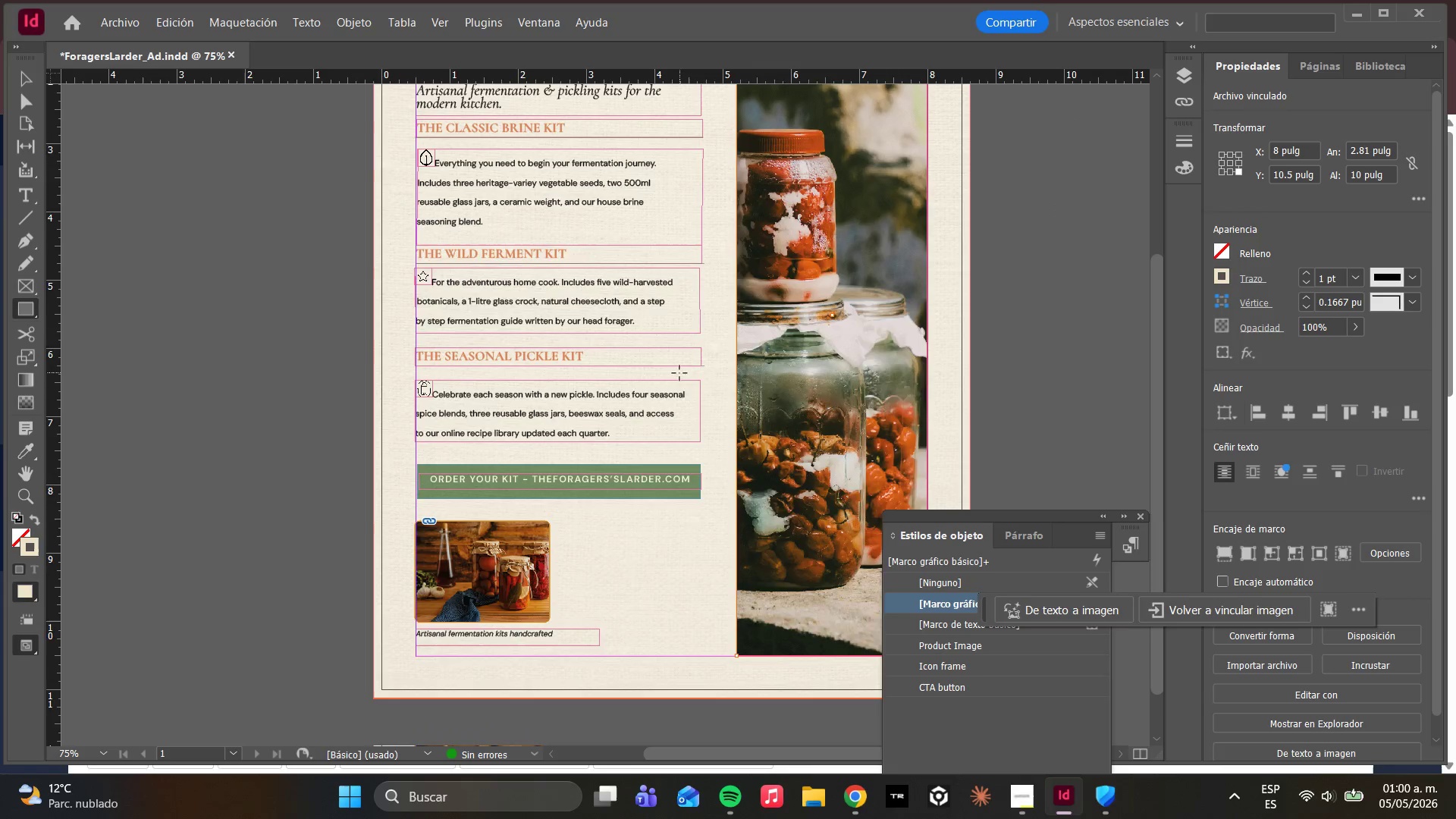 
scroll: coordinate [679, 373], scroll_direction: up, amount: 2.0
 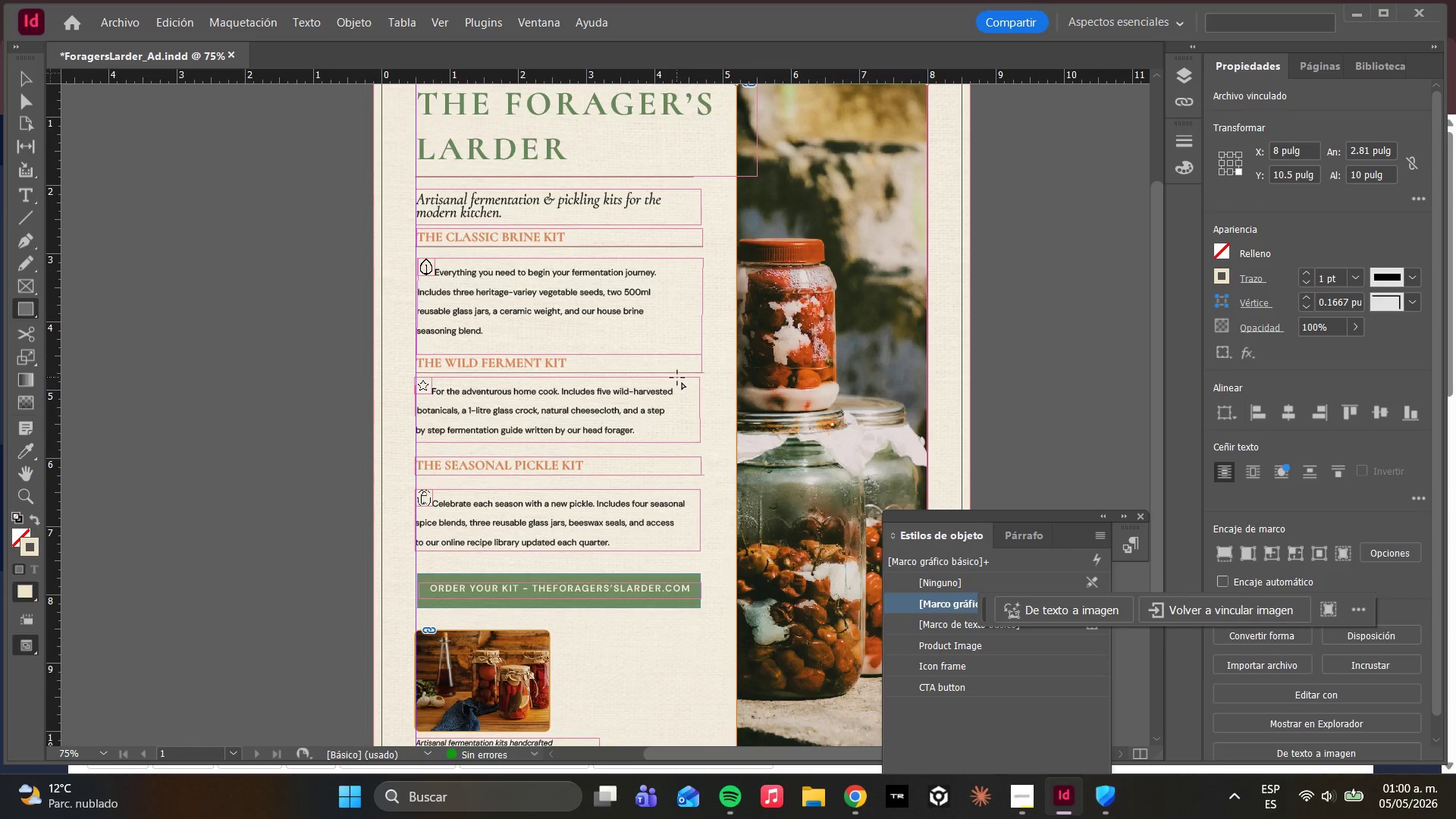 
scroll: coordinate [677, 379], scroll_direction: down, amount: 1.0
 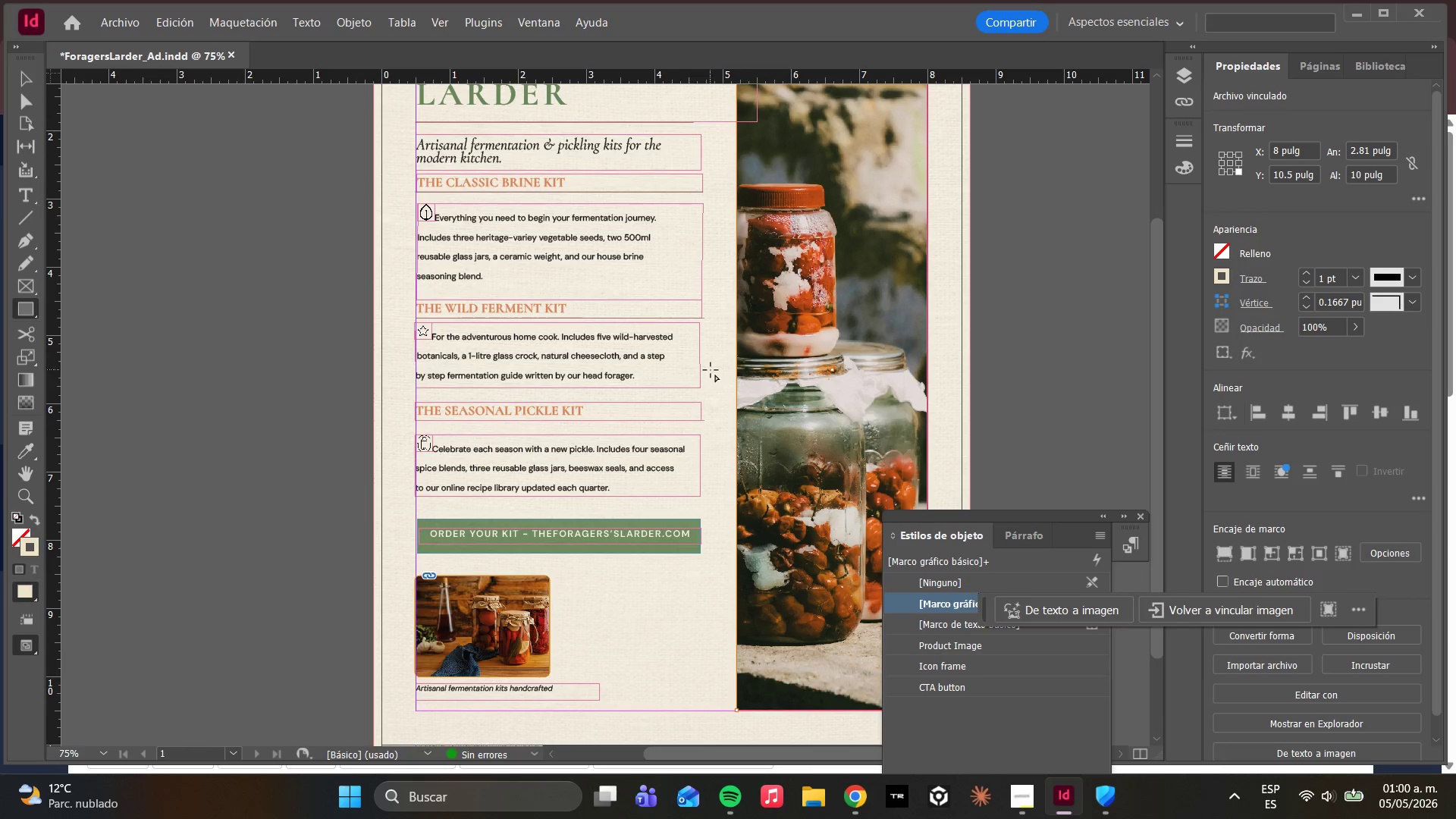 
scroll: coordinate [711, 370], scroll_direction: up, amount: 1.0
 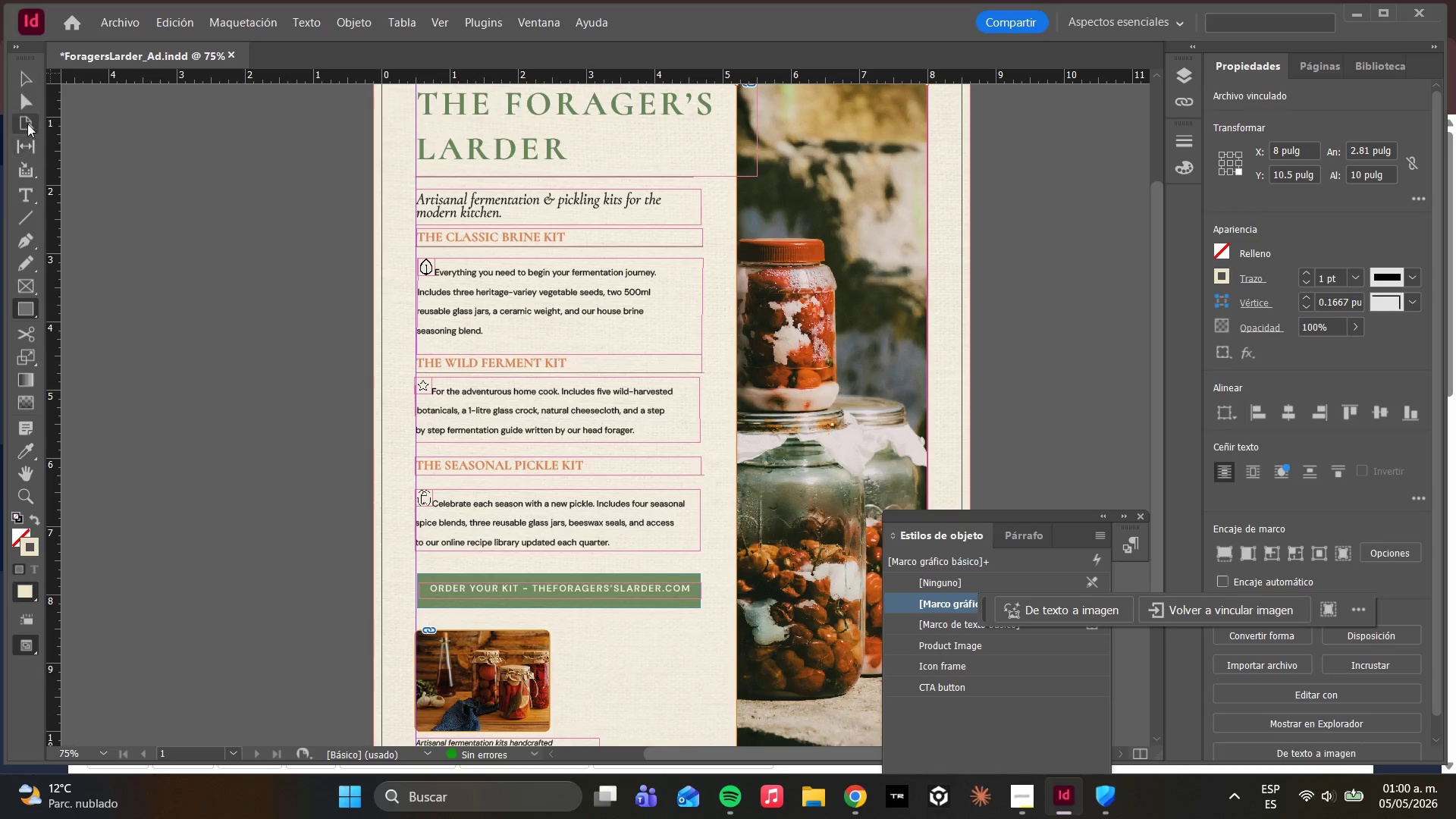 
left_click([17, 101])
 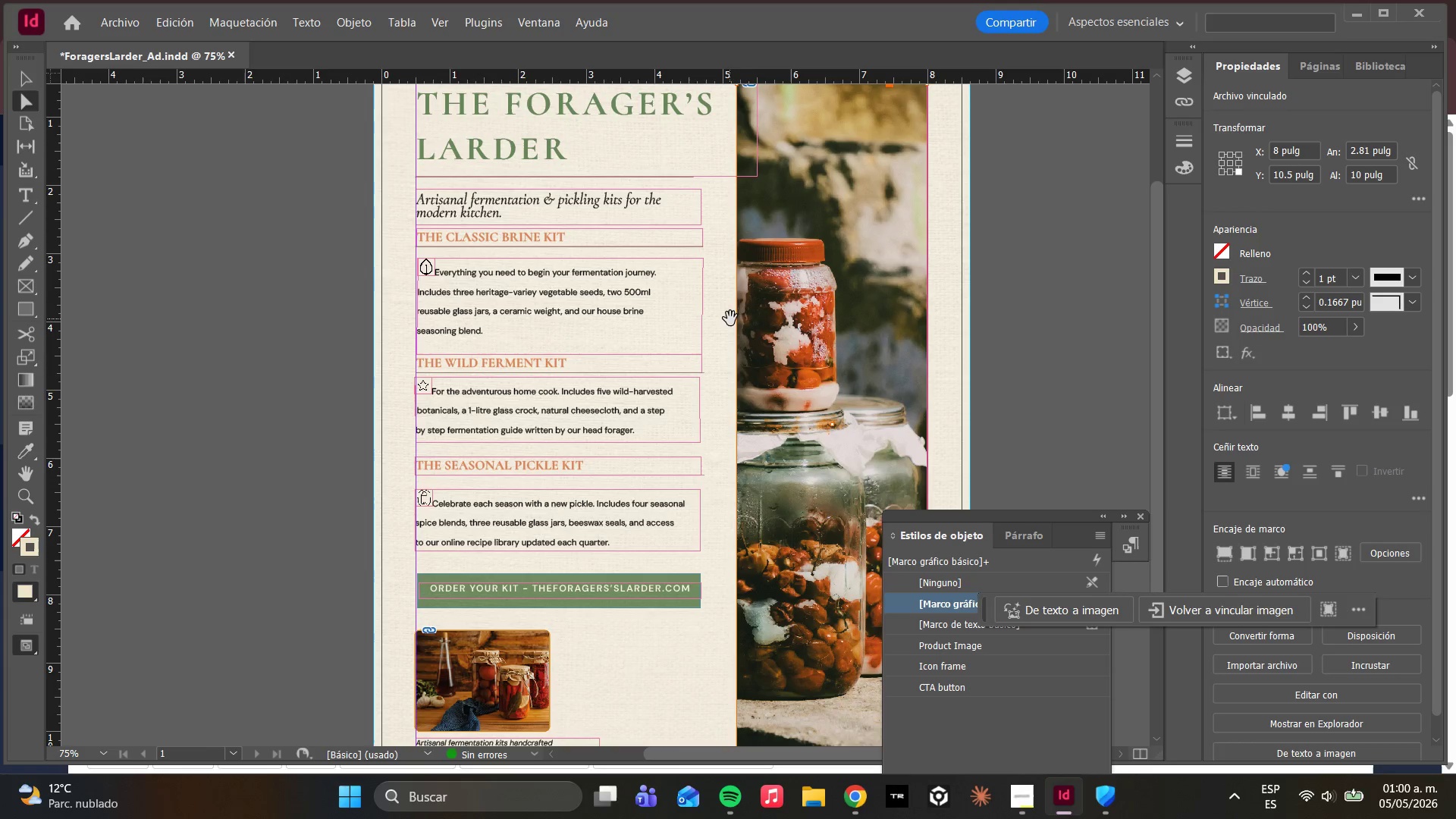 
left_click([757, 318])
 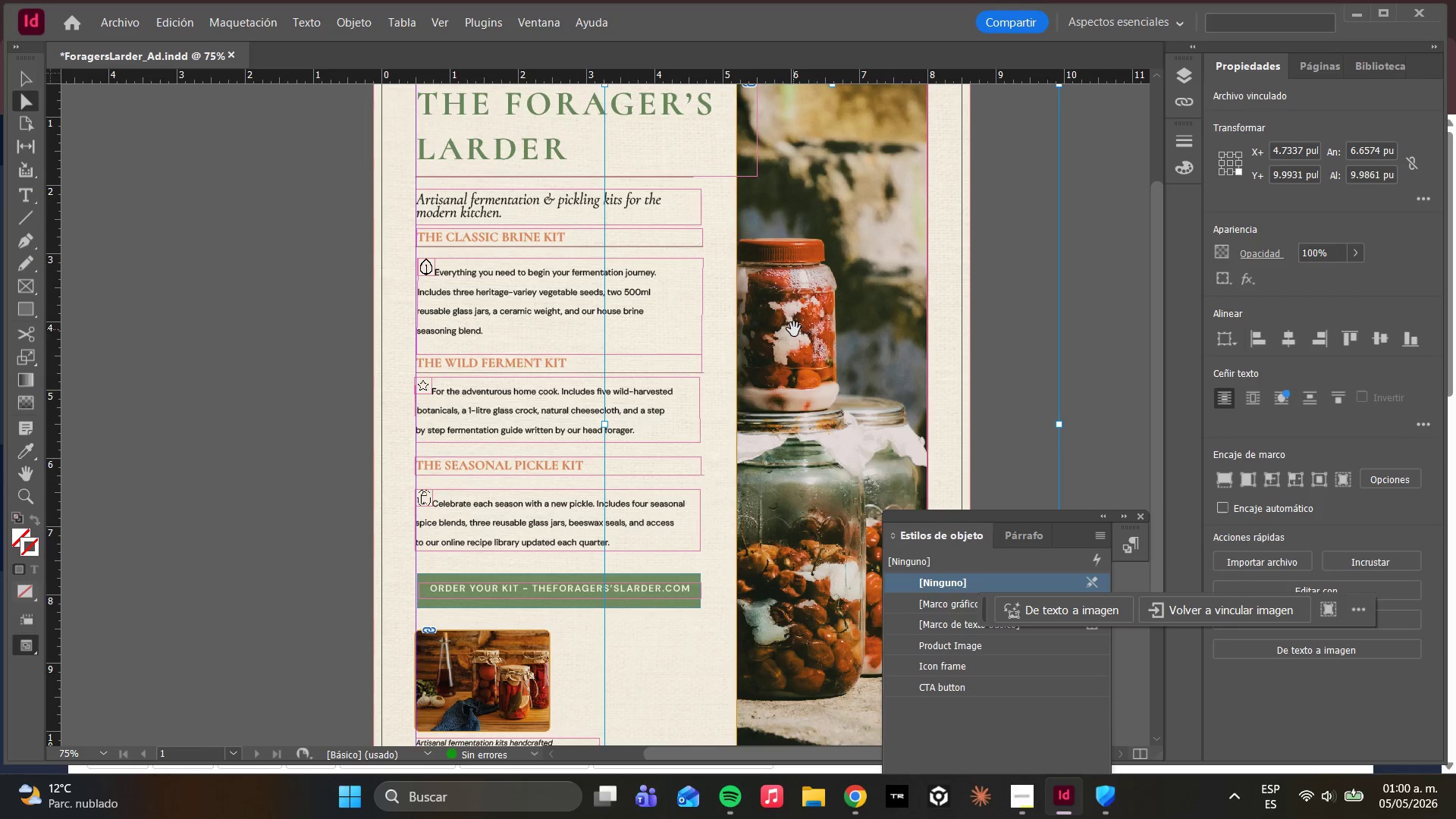 
left_click_drag(start_coordinate=[794, 329], to_coordinate=[808, 326])
 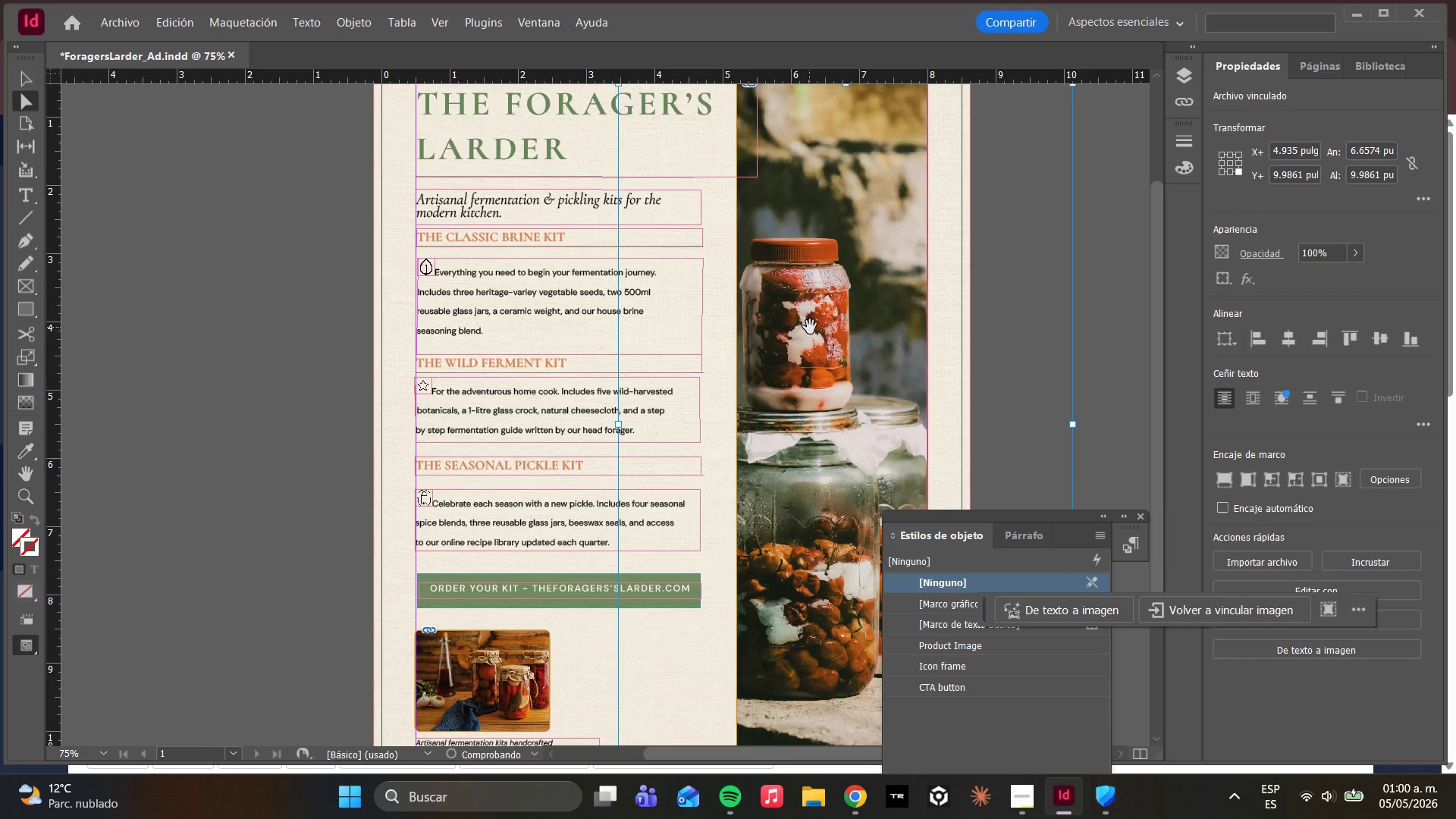 
left_click_drag(start_coordinate=[810, 327], to_coordinate=[830, 327])
 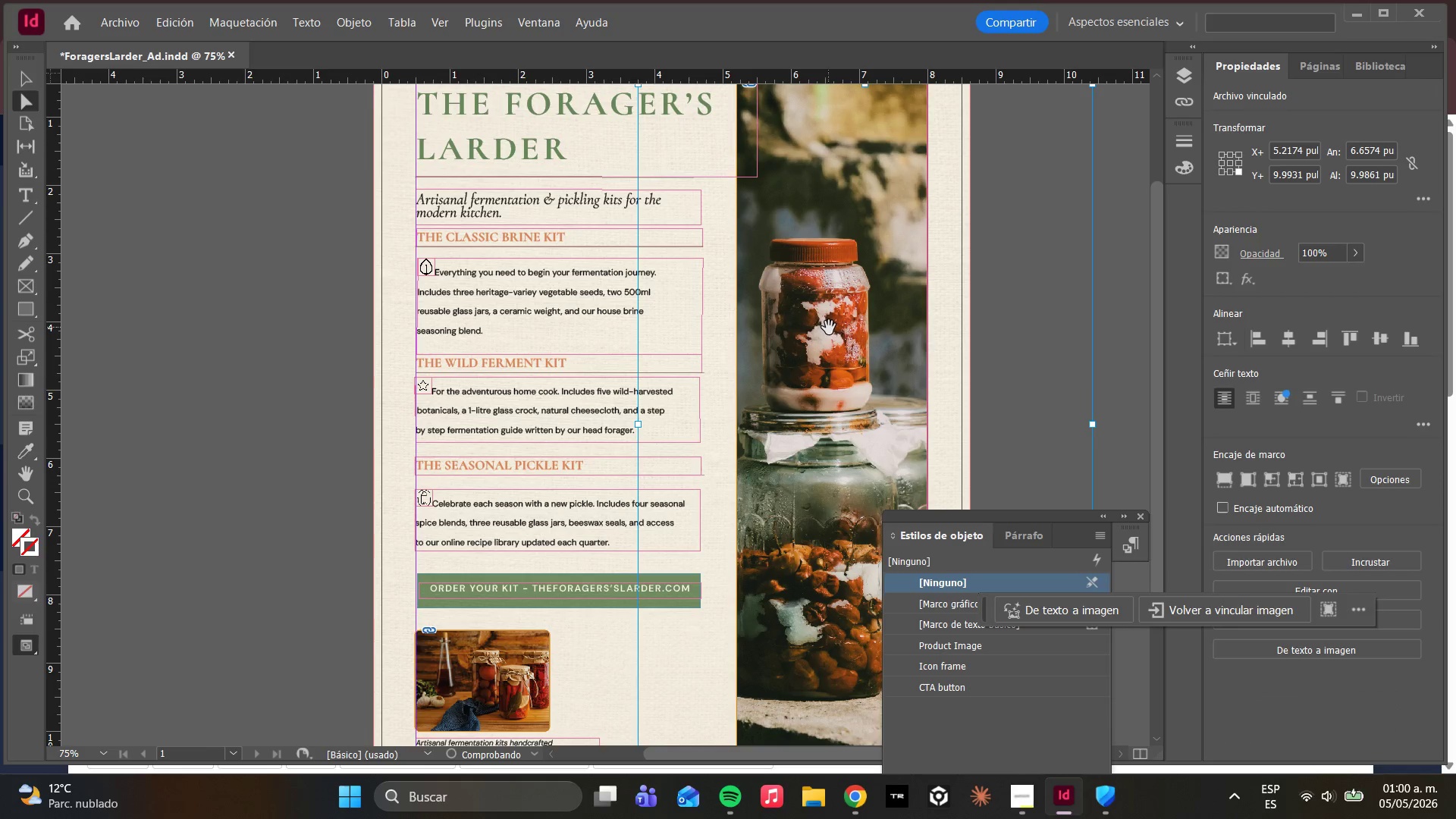 
left_click_drag(start_coordinate=[829, 328], to_coordinate=[843, 326])
 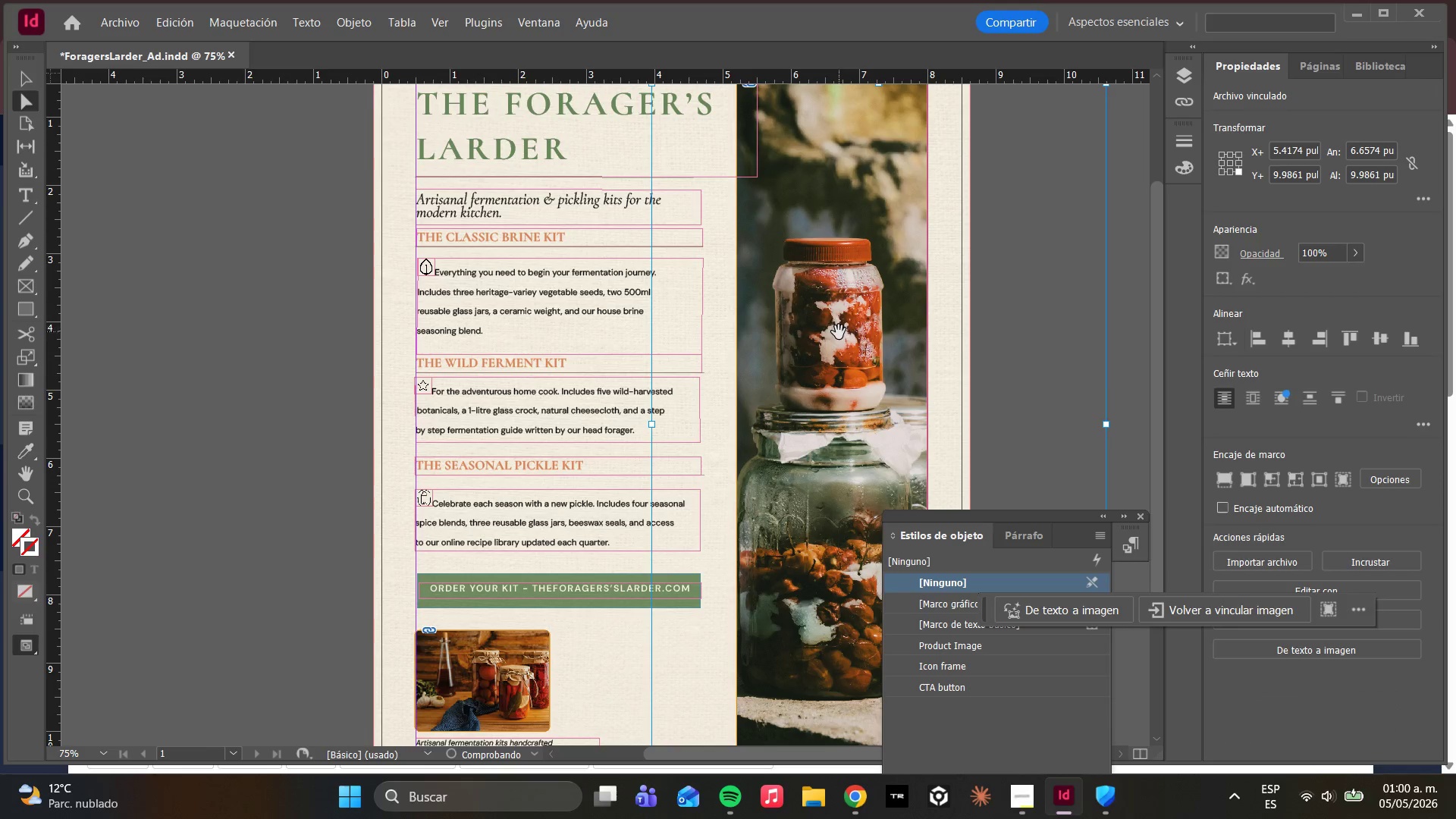 
left_click_drag(start_coordinate=[838, 332], to_coordinate=[847, 332])
 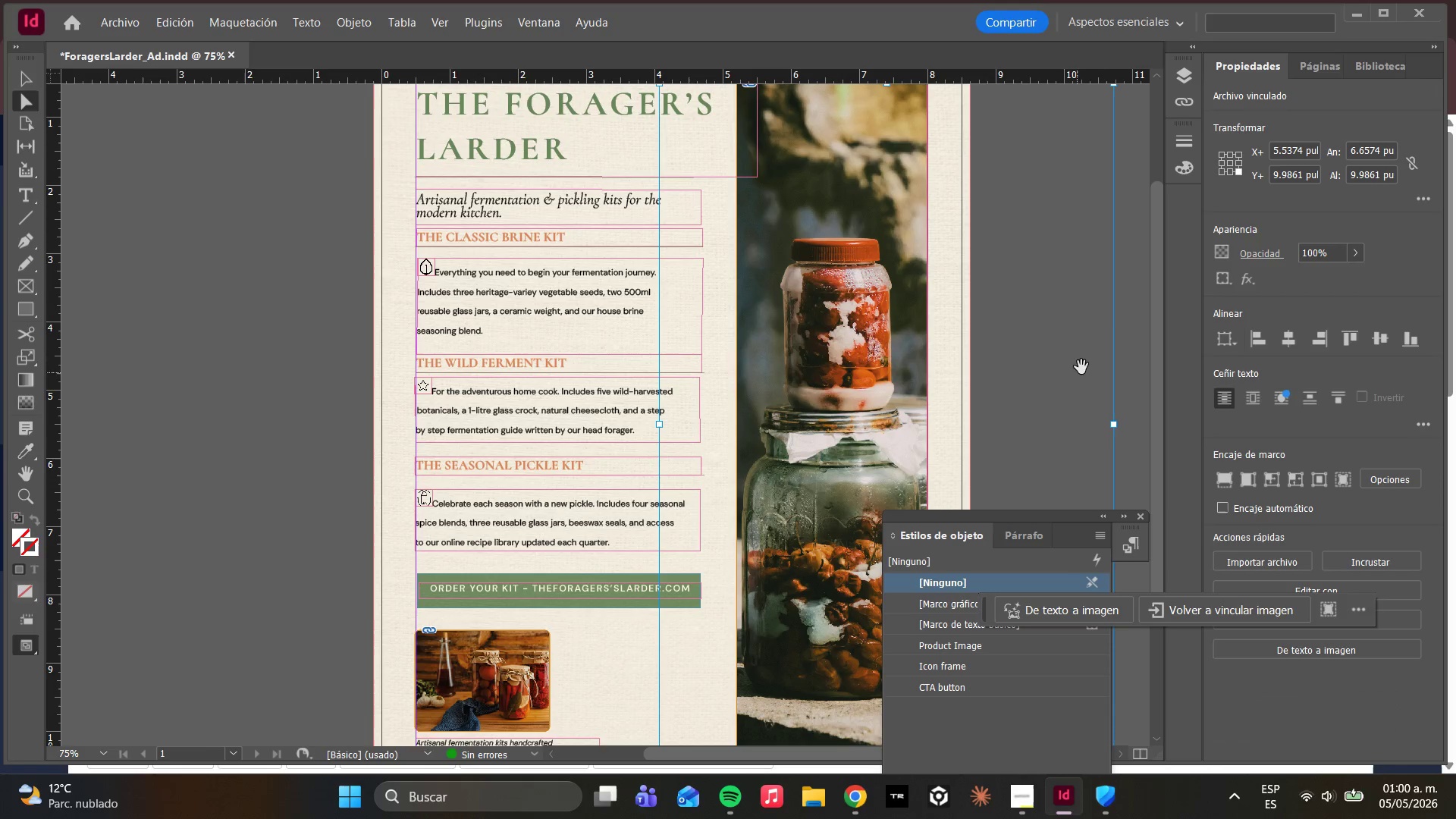 
left_click([1138, 320])
 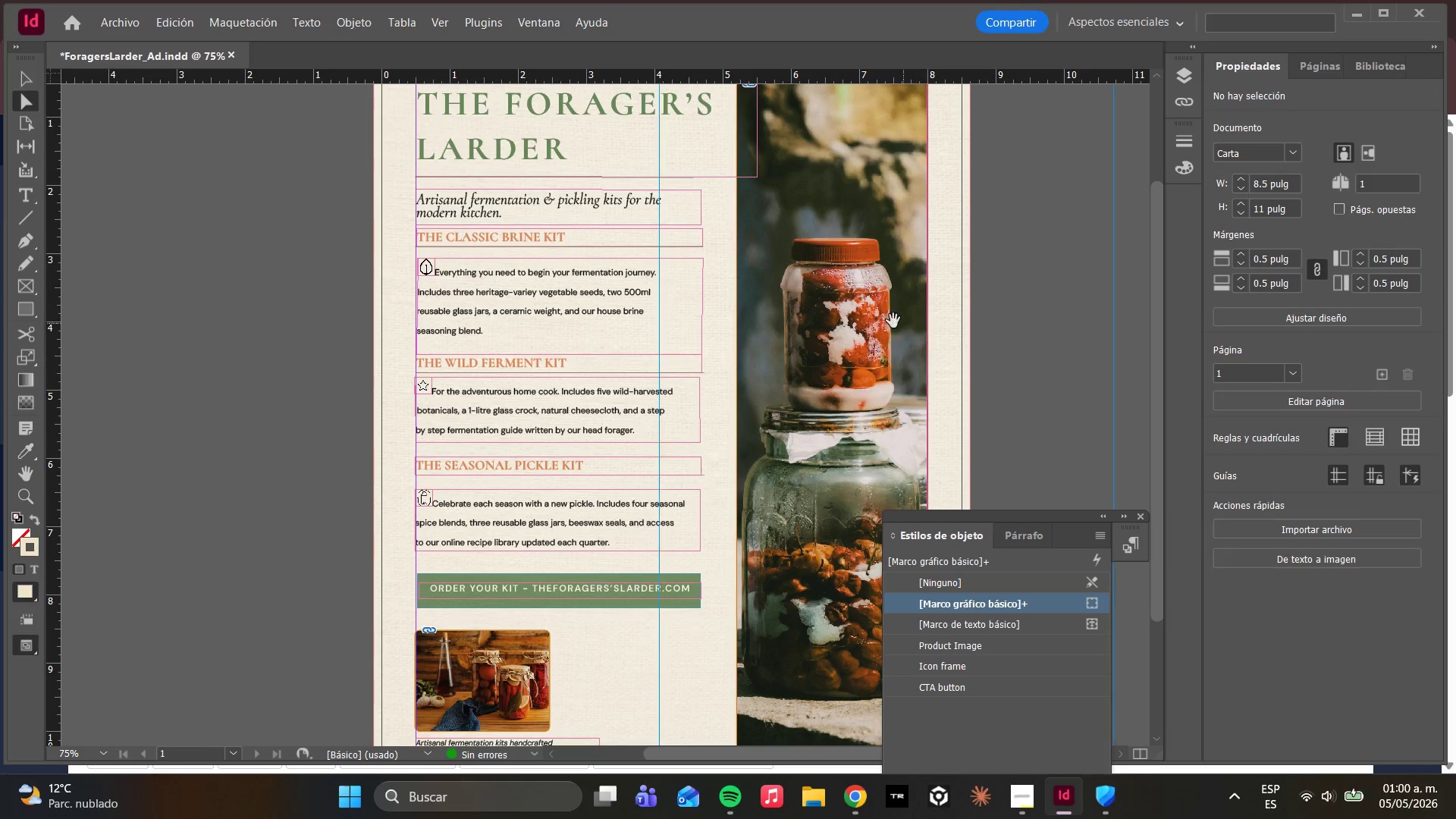 
hold_key(key=AltLeft, duration=0.38)
scroll: coordinate [887, 320], scroll_direction: down, amount: 1.0
 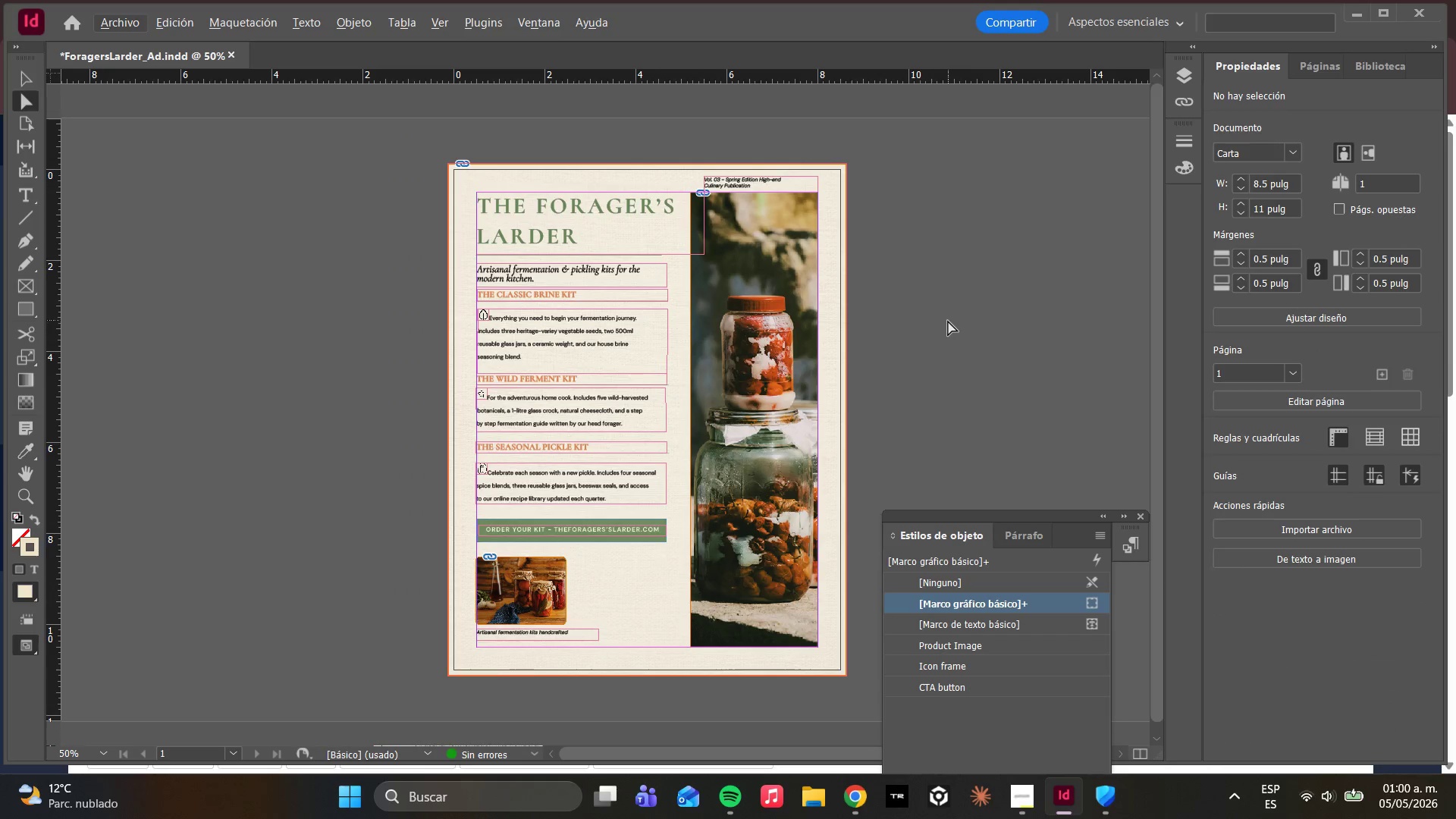 
left_click([959, 331])
 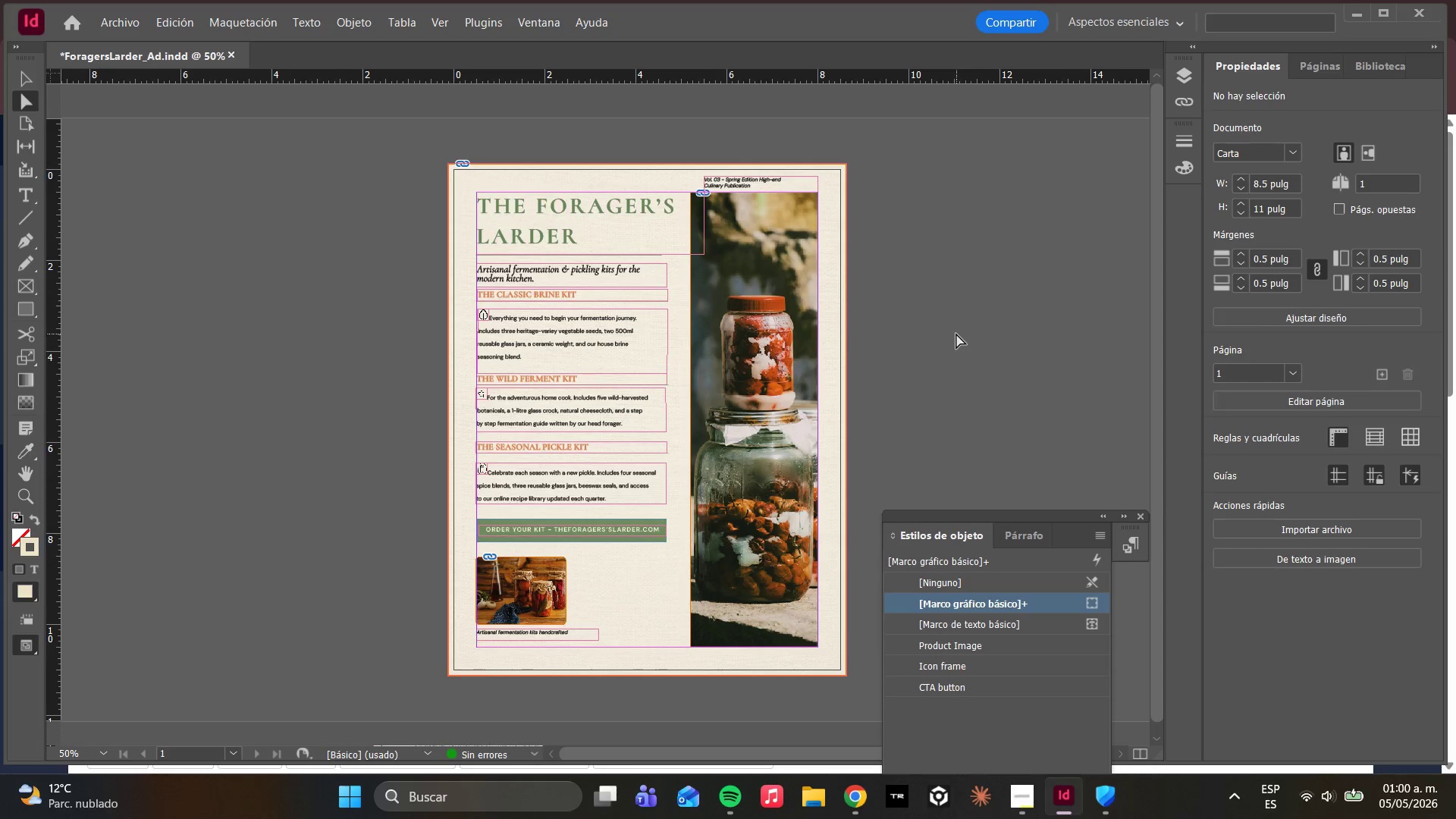 
wait(15.66)
 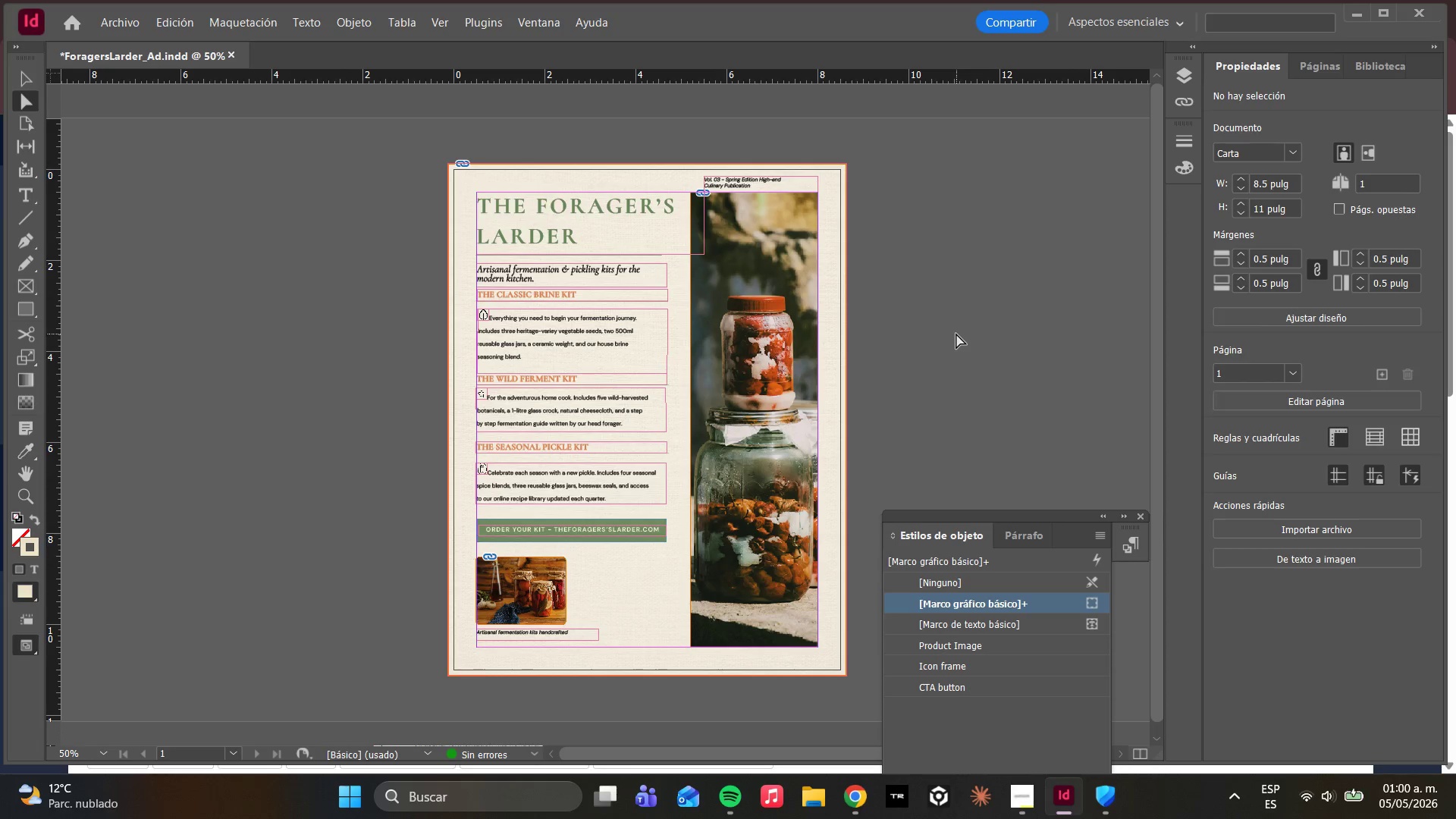 
hold_key(key=AltLeft, duration=1.56)
scroll: coordinate [507, 325], scroll_direction: up, amount: 5.0
 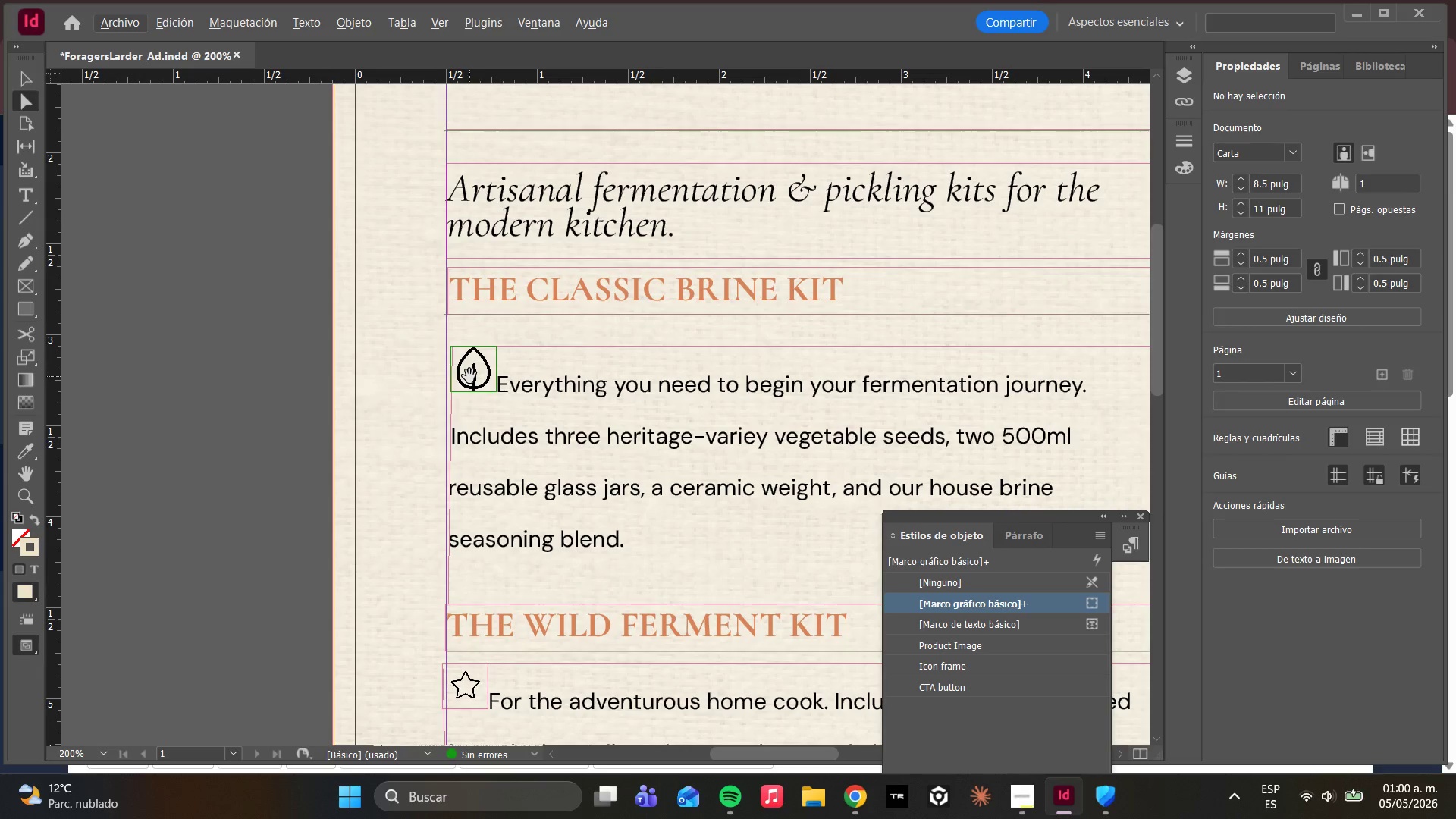 
left_click([469, 376])
 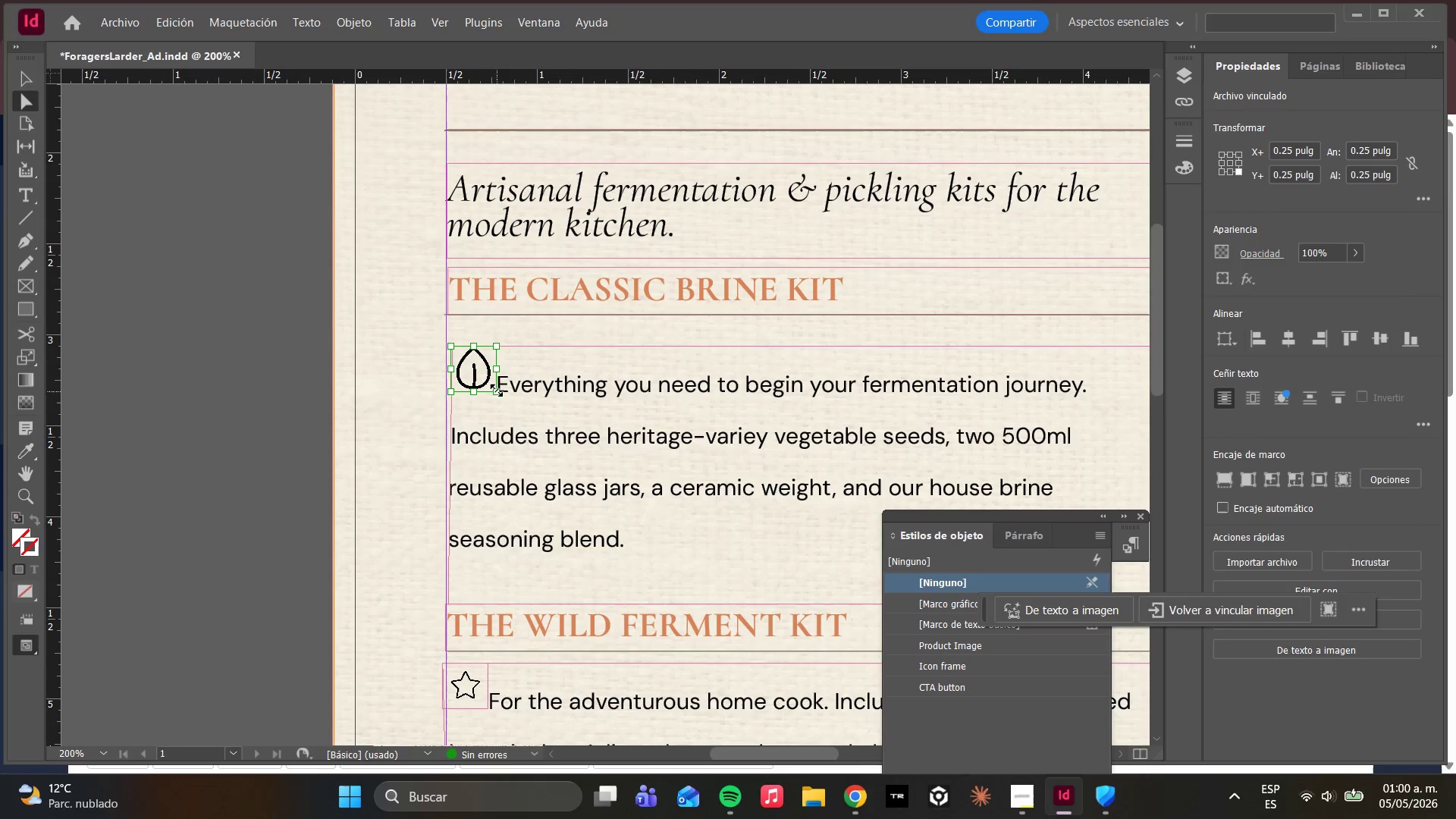 
left_click_drag(start_coordinate=[497, 391], to_coordinate=[526, 417])
 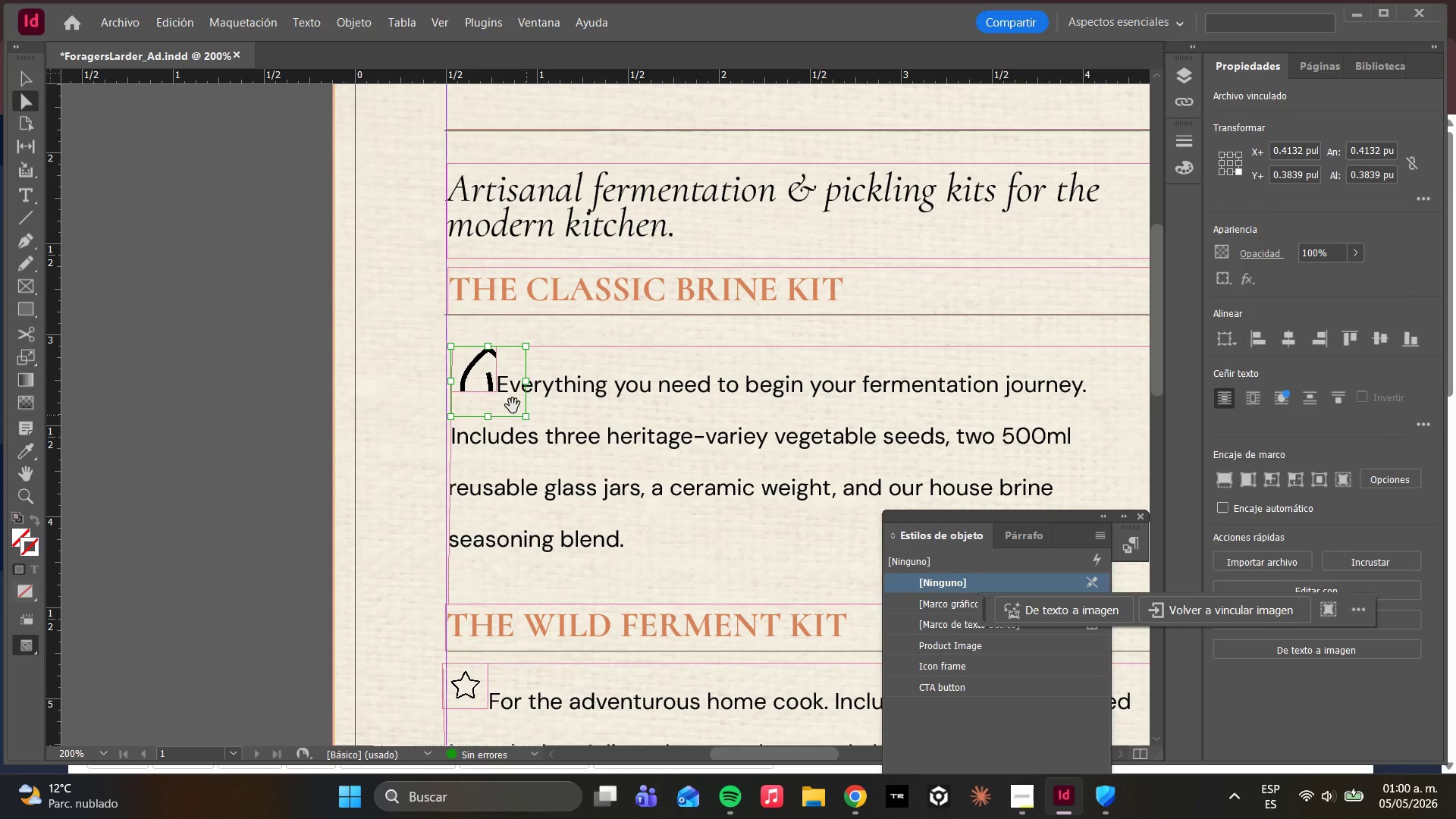 
right_click([499, 395])
 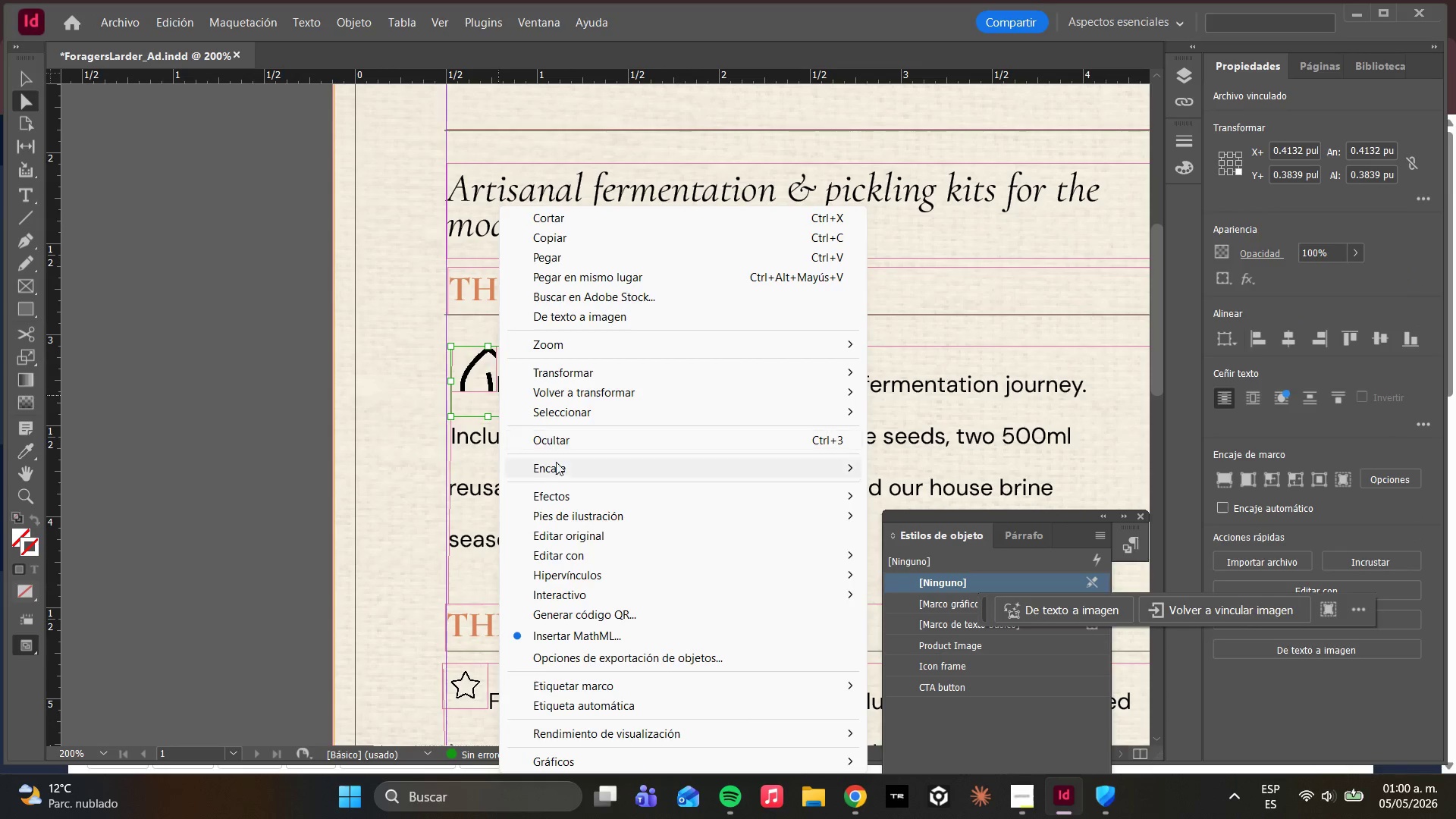 
left_click([559, 472])
 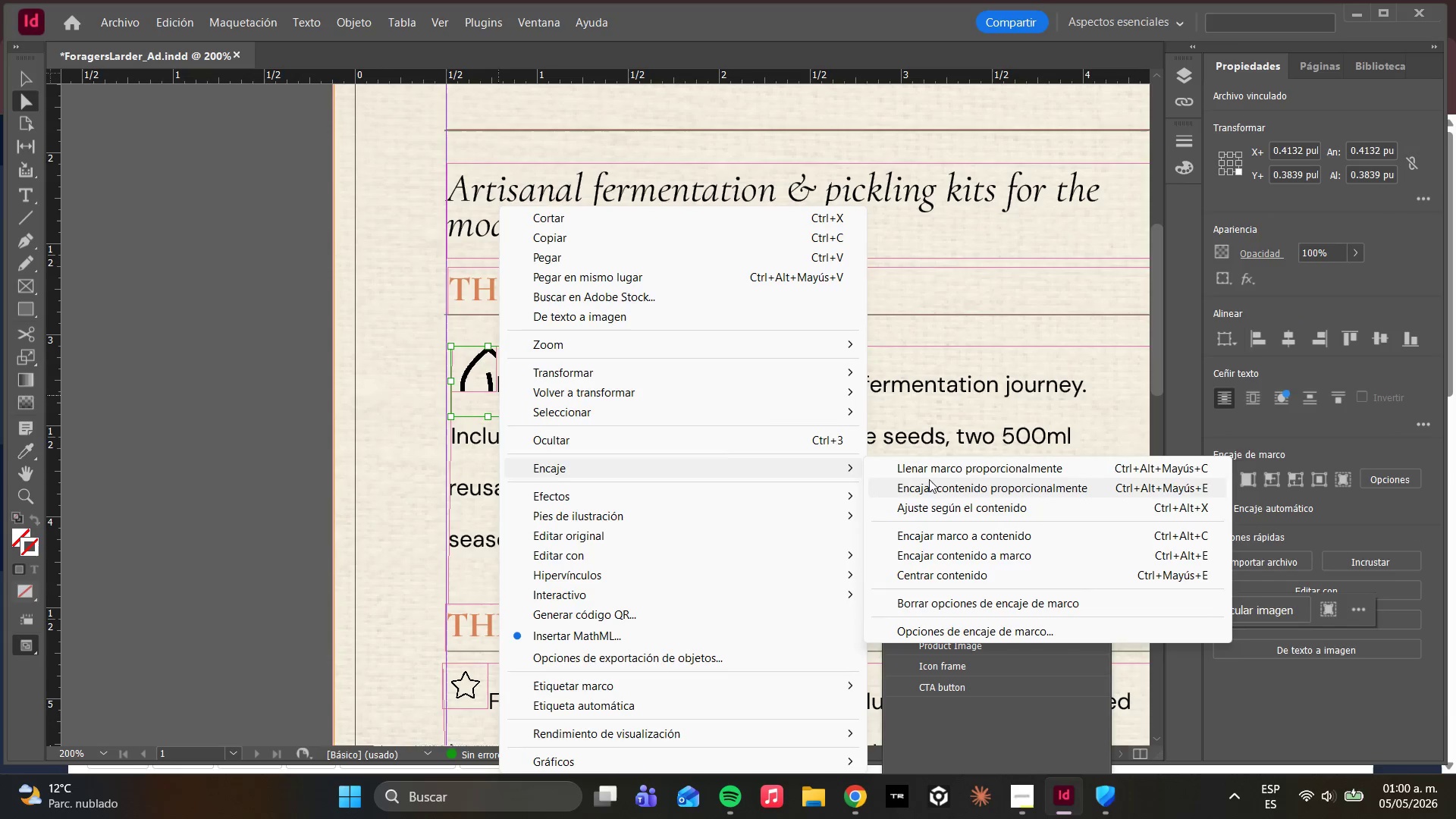 
left_click([929, 471])
 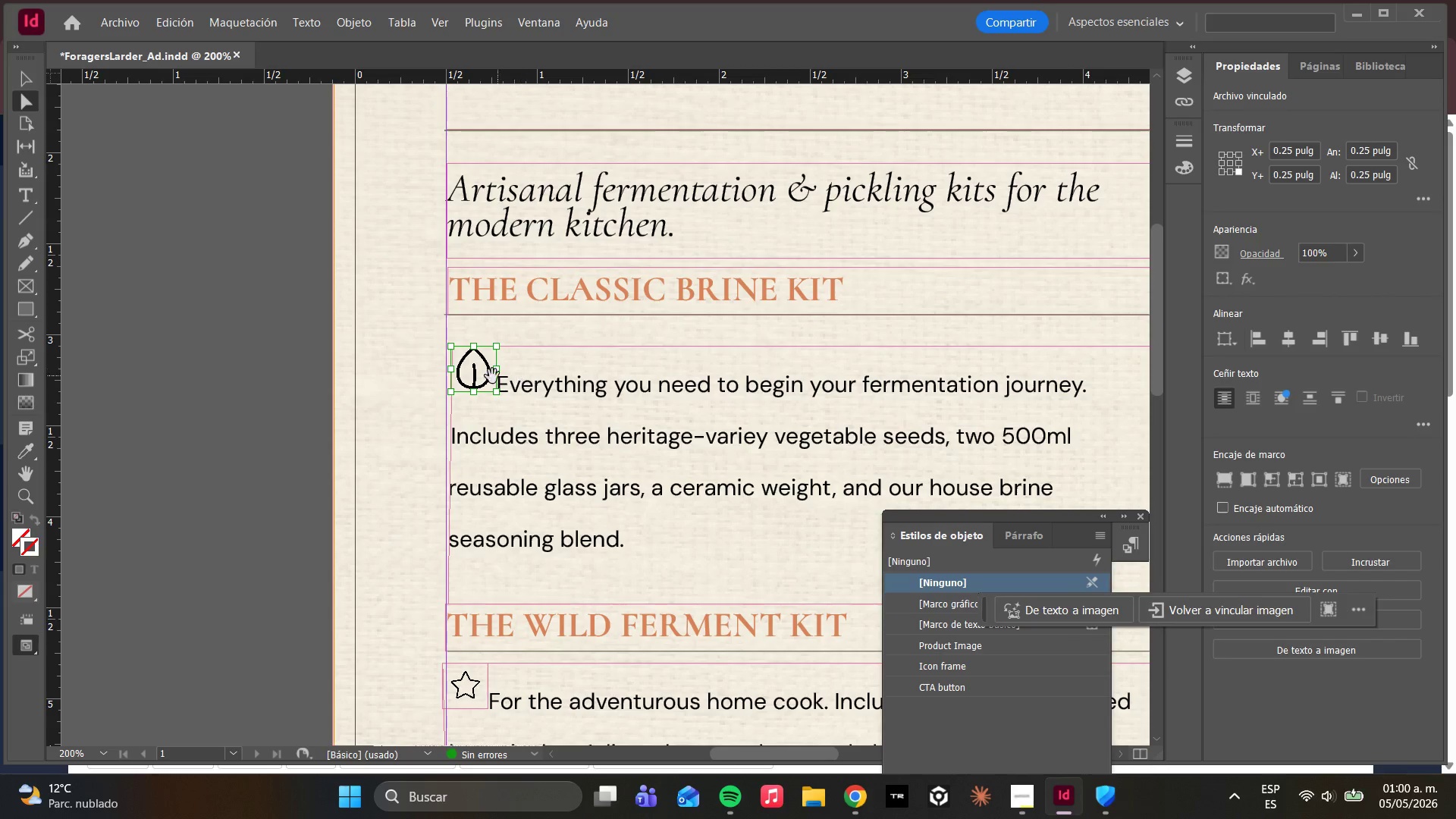 
left_click_drag(start_coordinate=[482, 375], to_coordinate=[482, 386])
 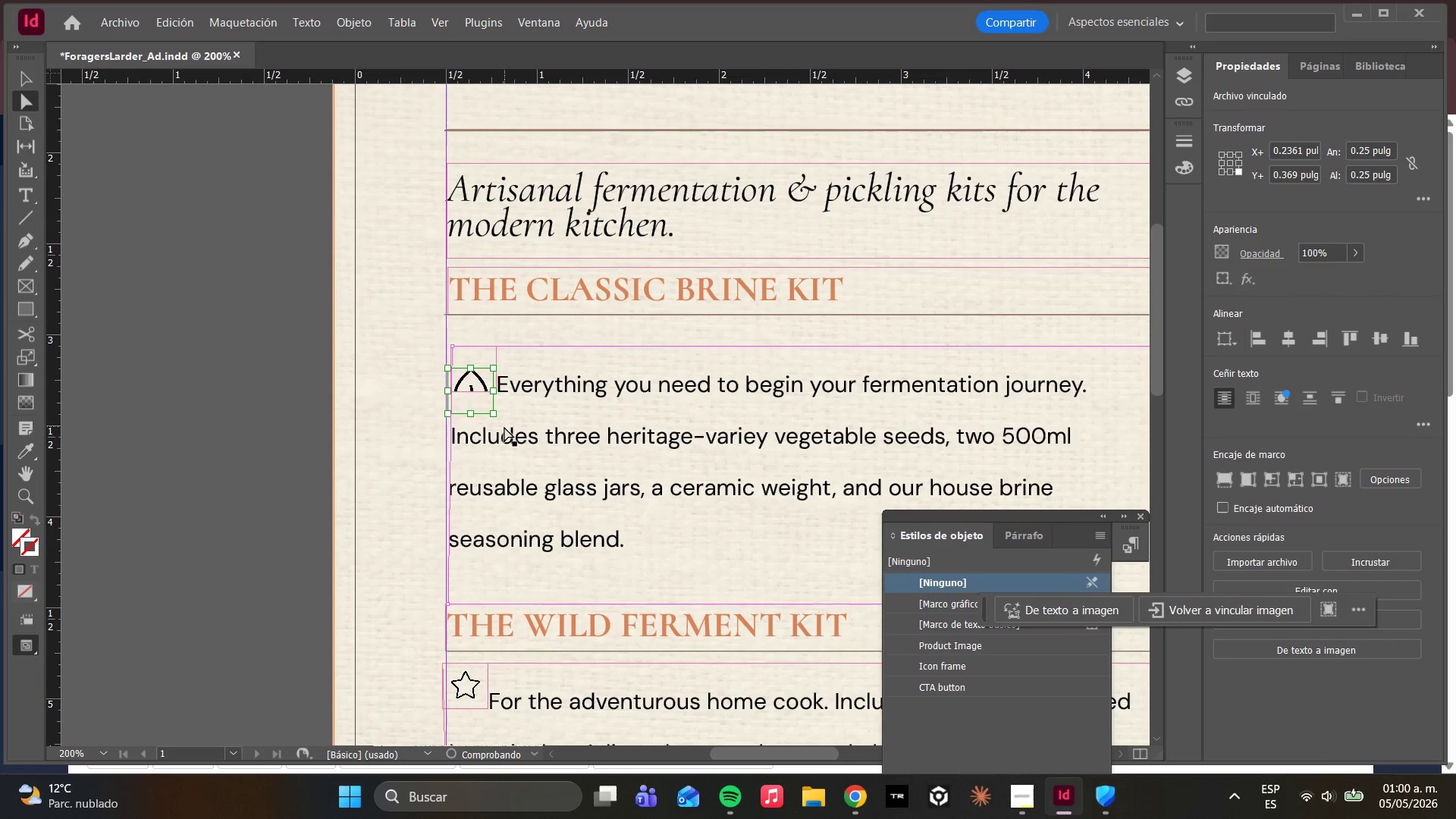 
key(Control+Z)
 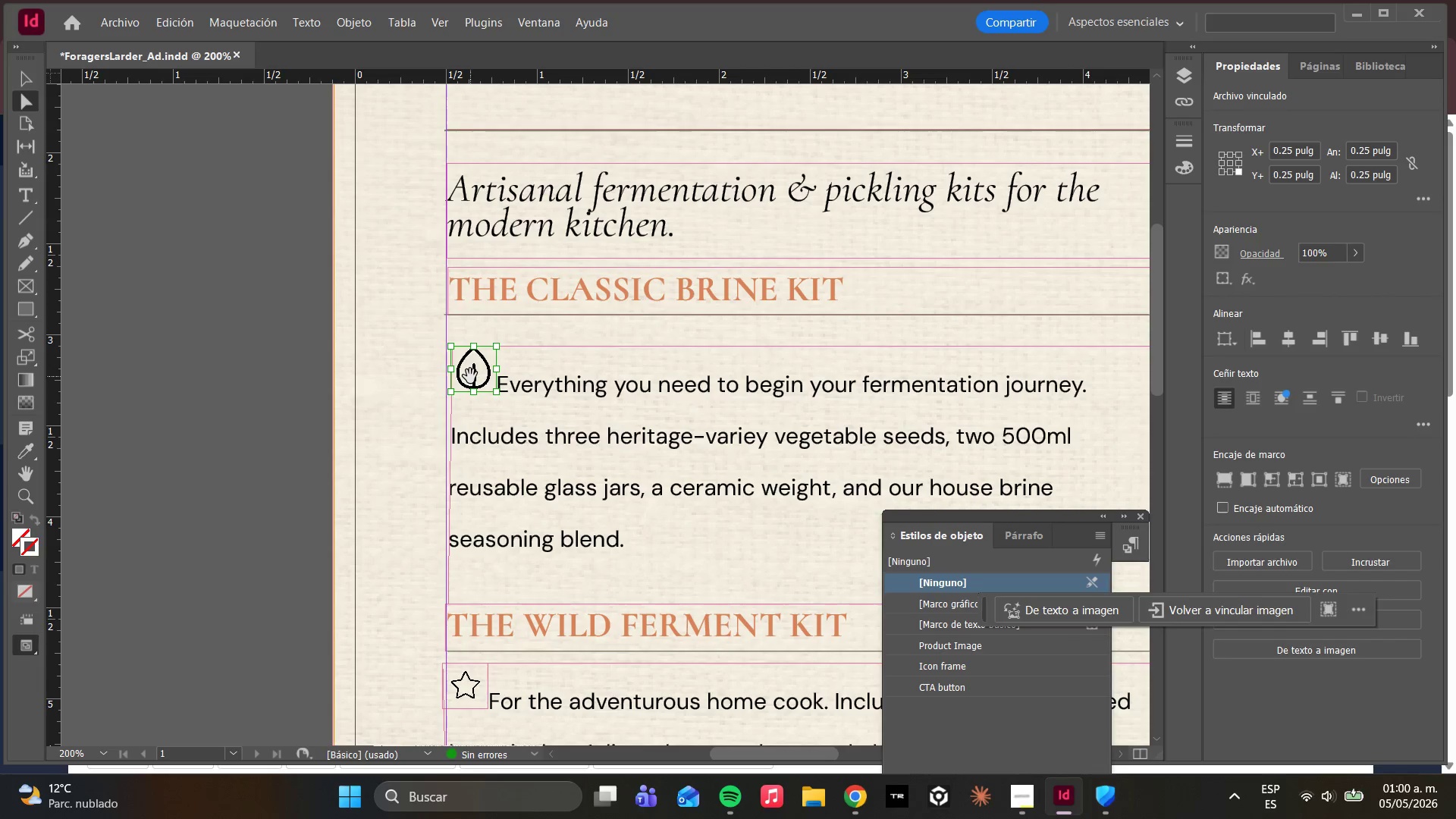 
double_click([470, 376])
 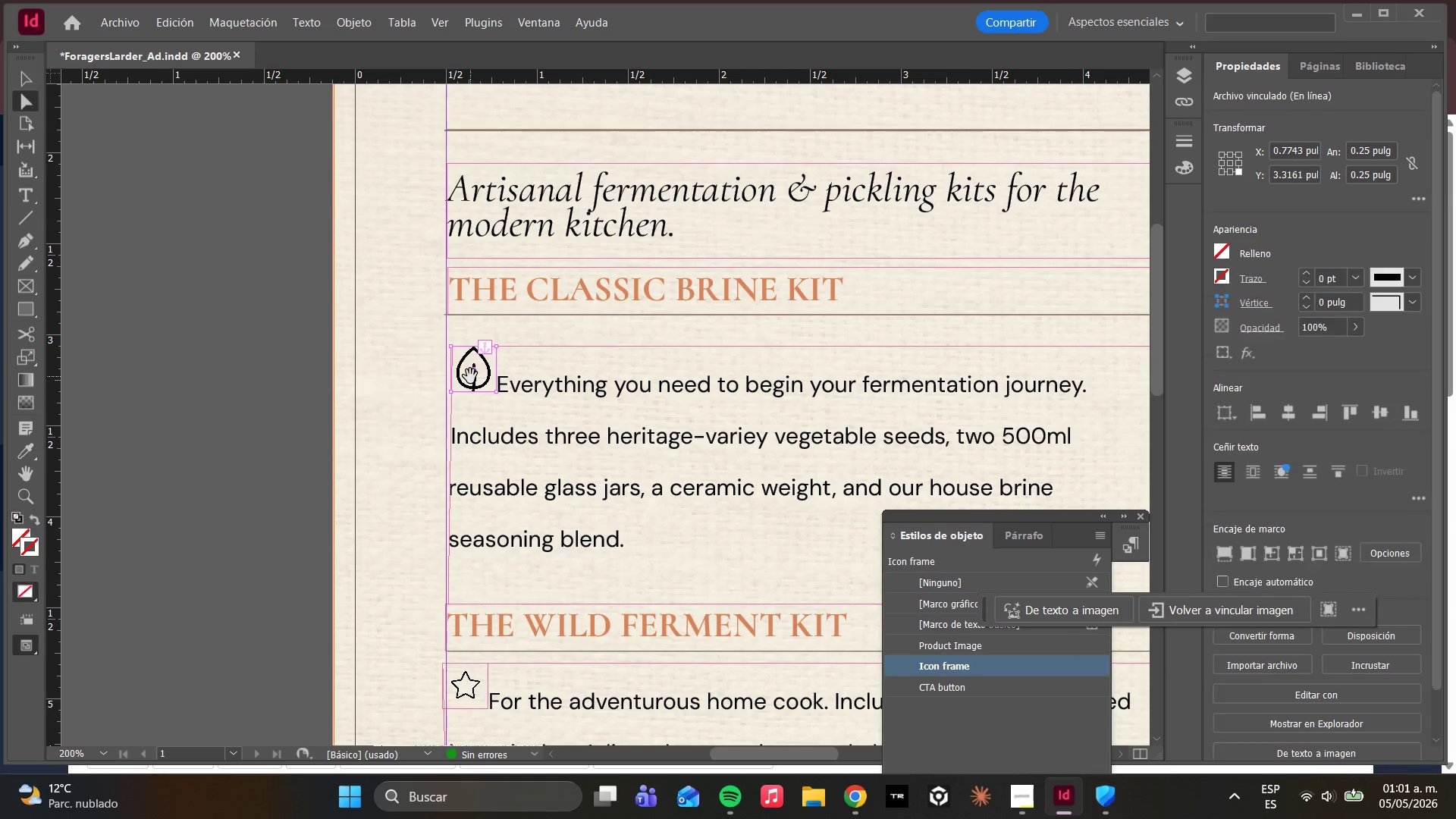 
triple_click([470, 376])
 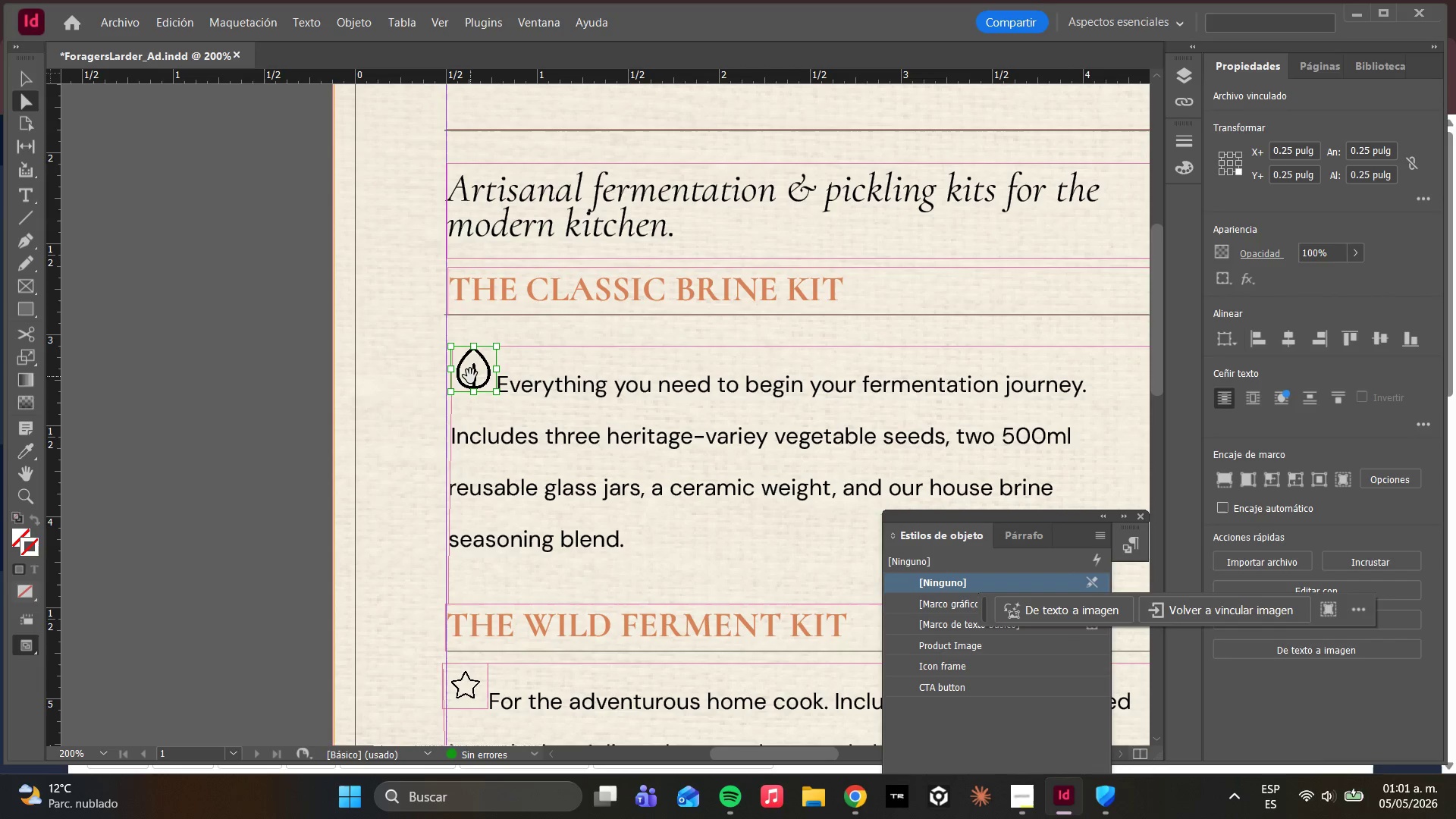 
double_click([470, 376])
 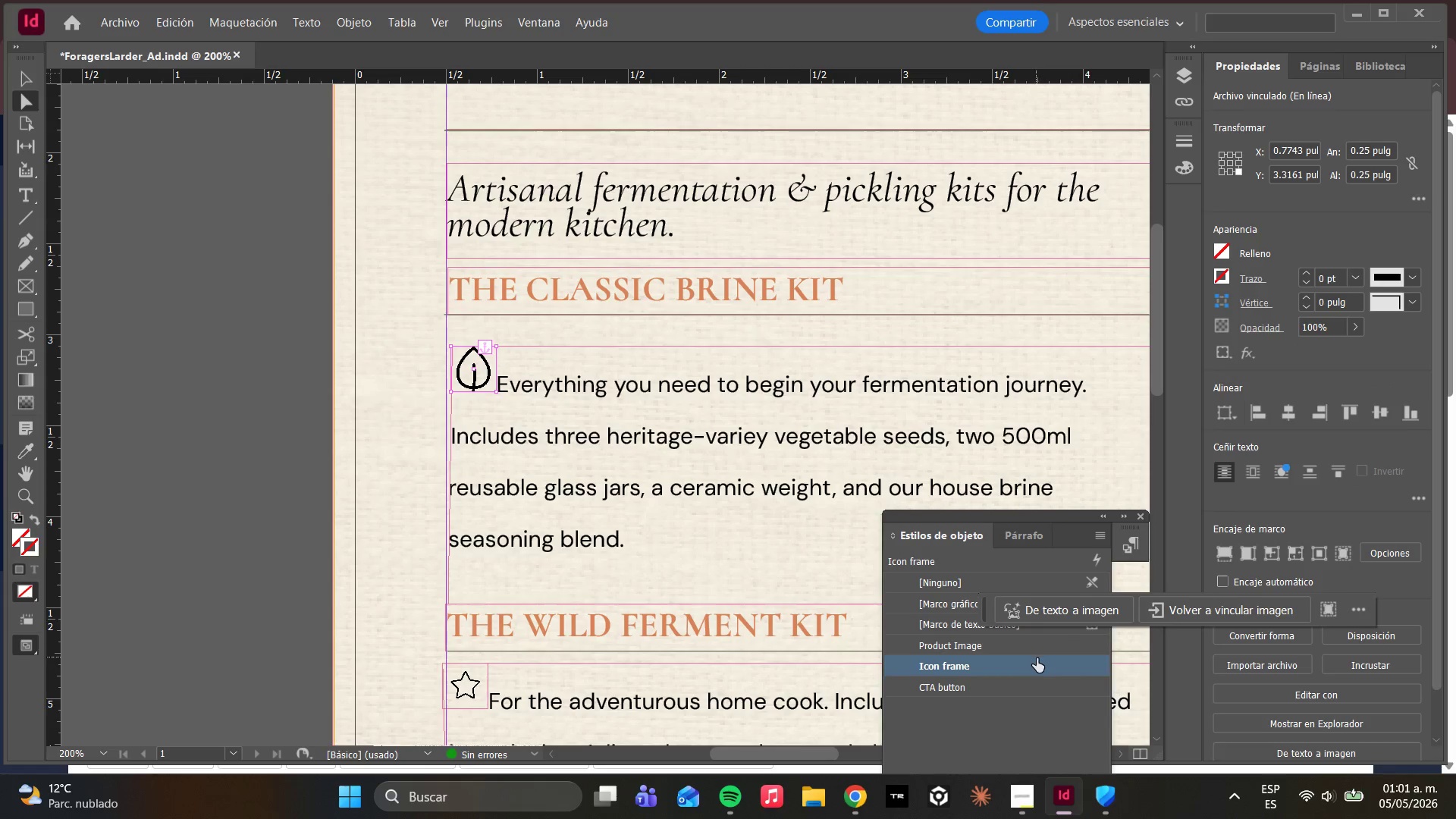 
right_click([1034, 664])
 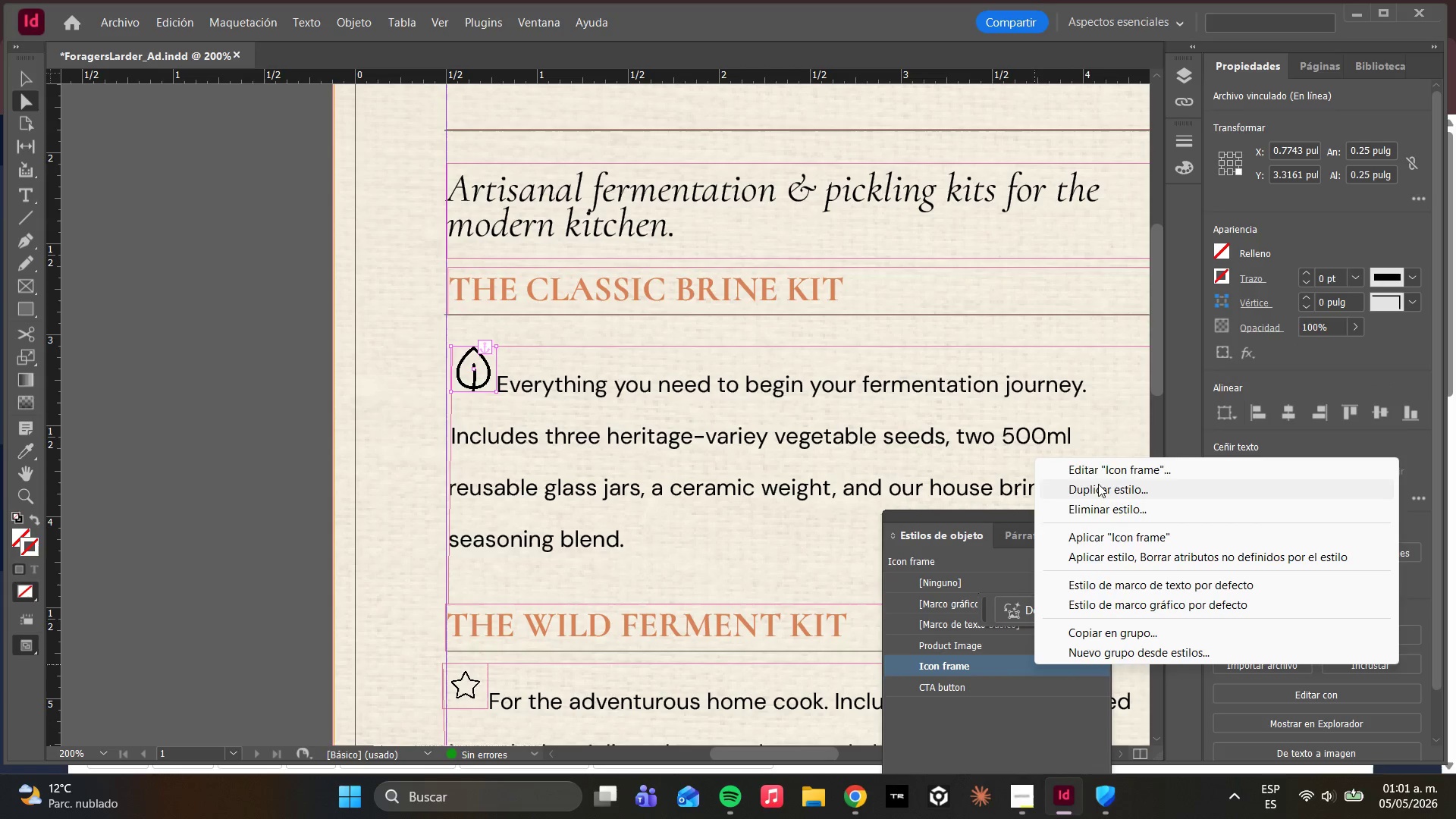 
left_click([1100, 479])
 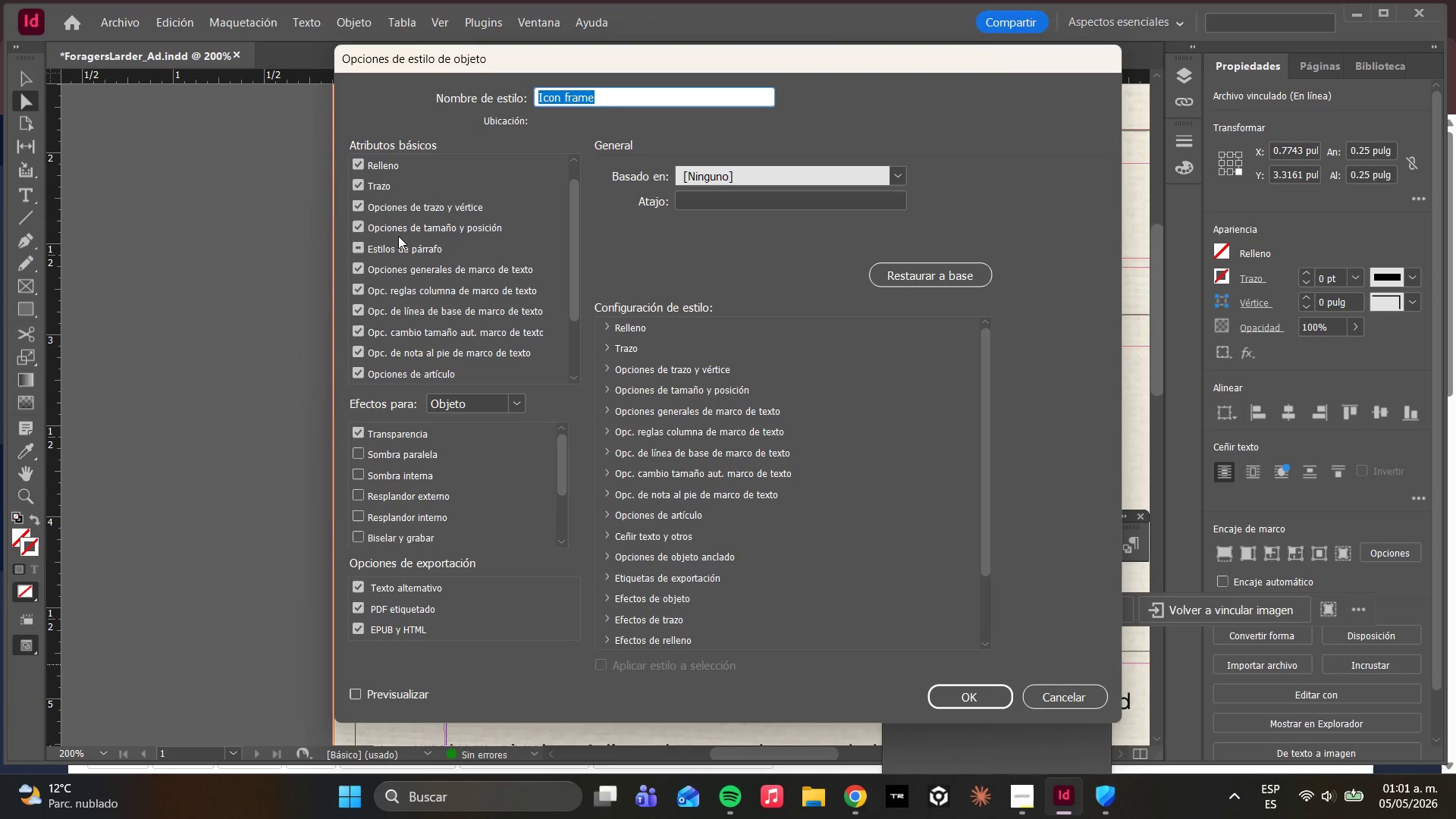 
left_click([397, 185])
 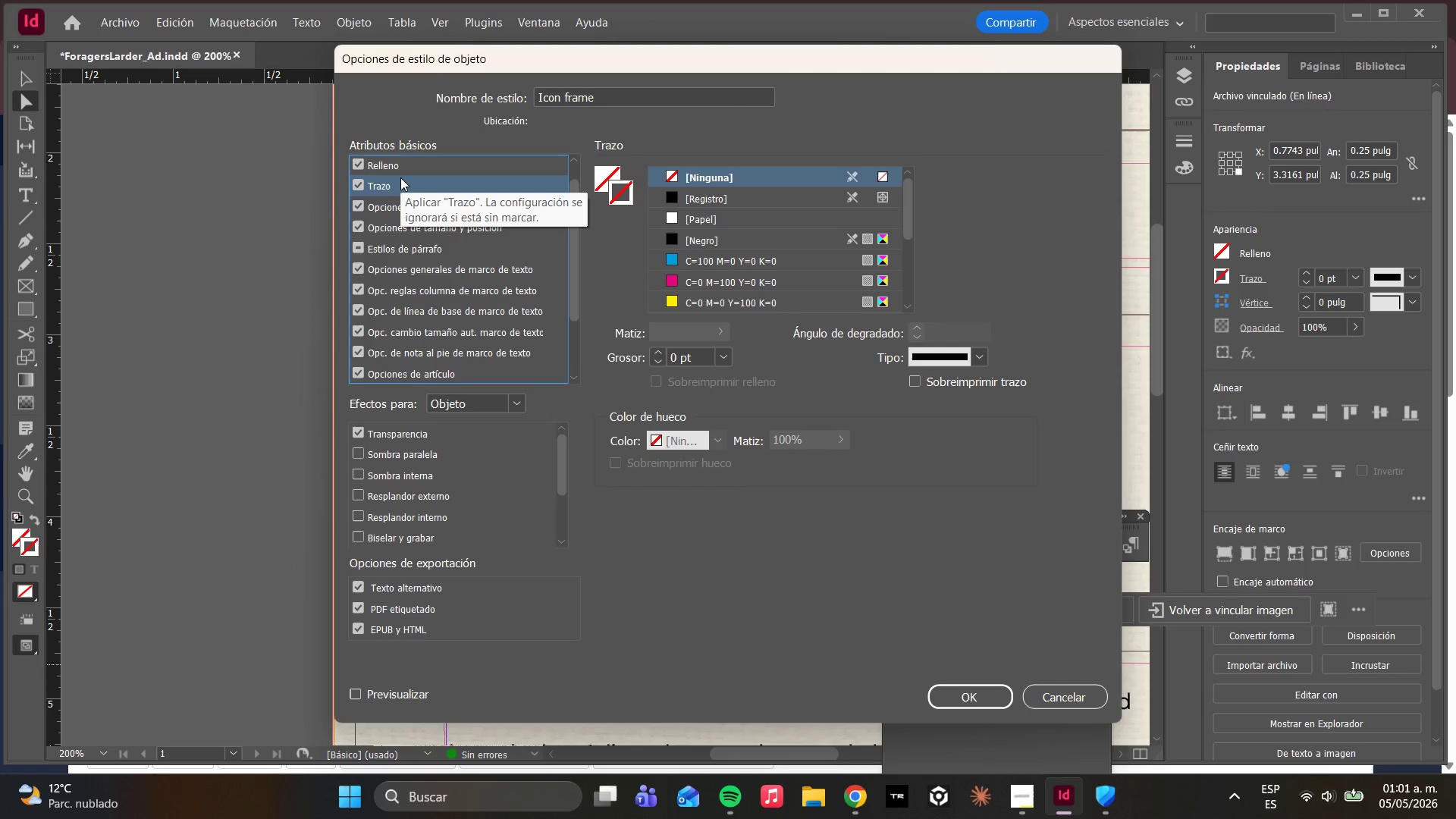 
left_click([400, 177])
 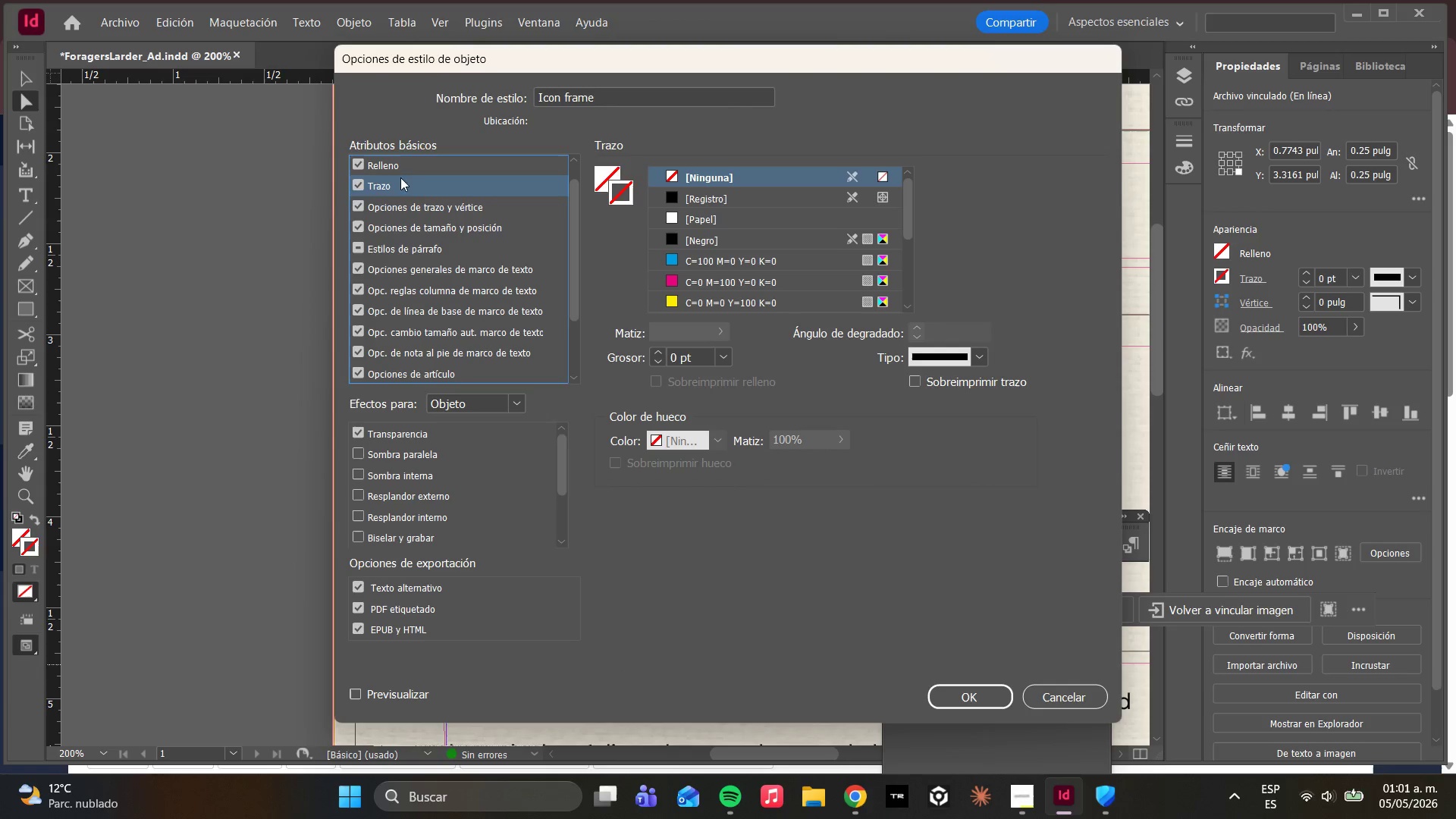 
left_click([416, 162])
 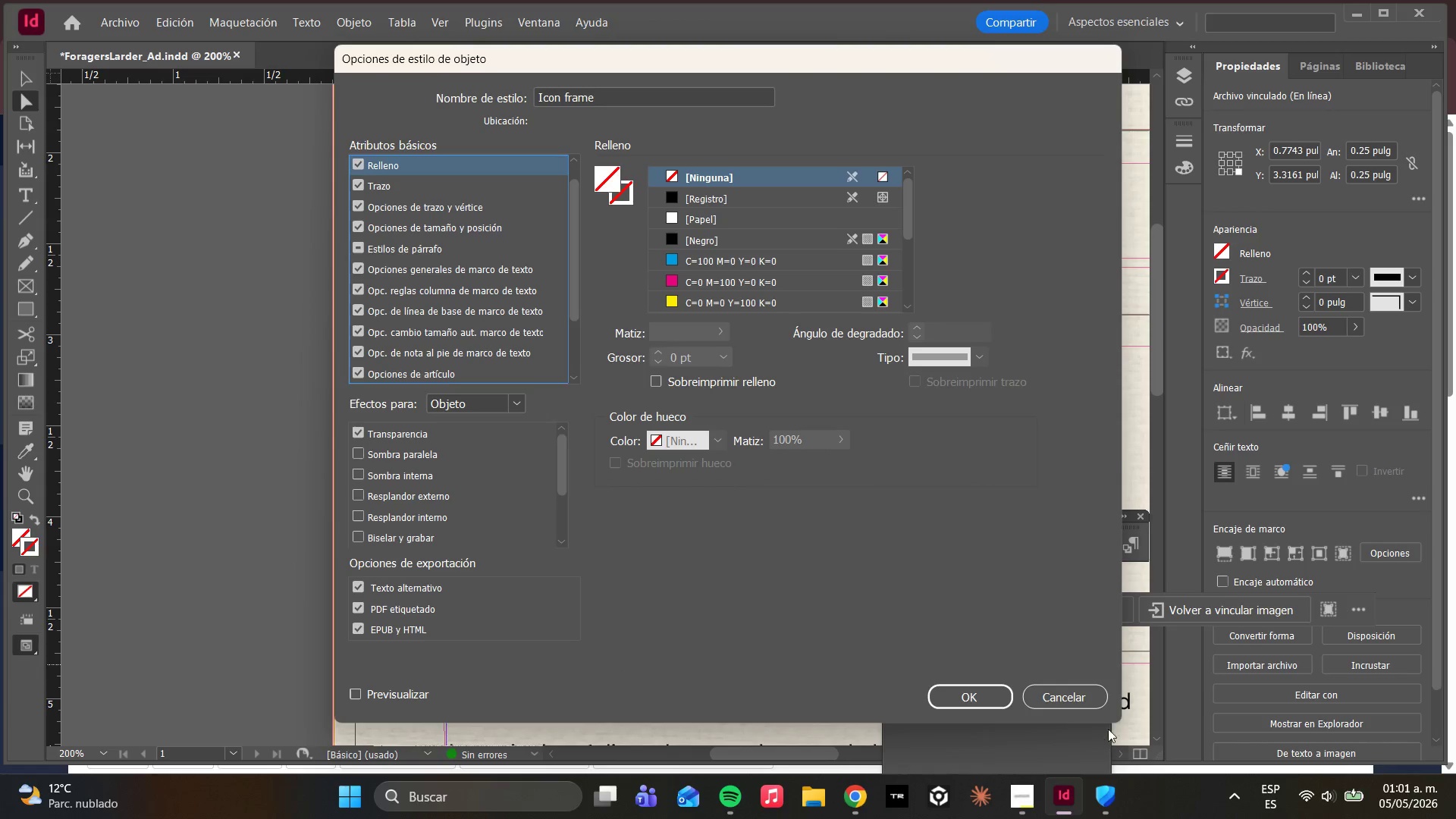 
left_click([1068, 691])
 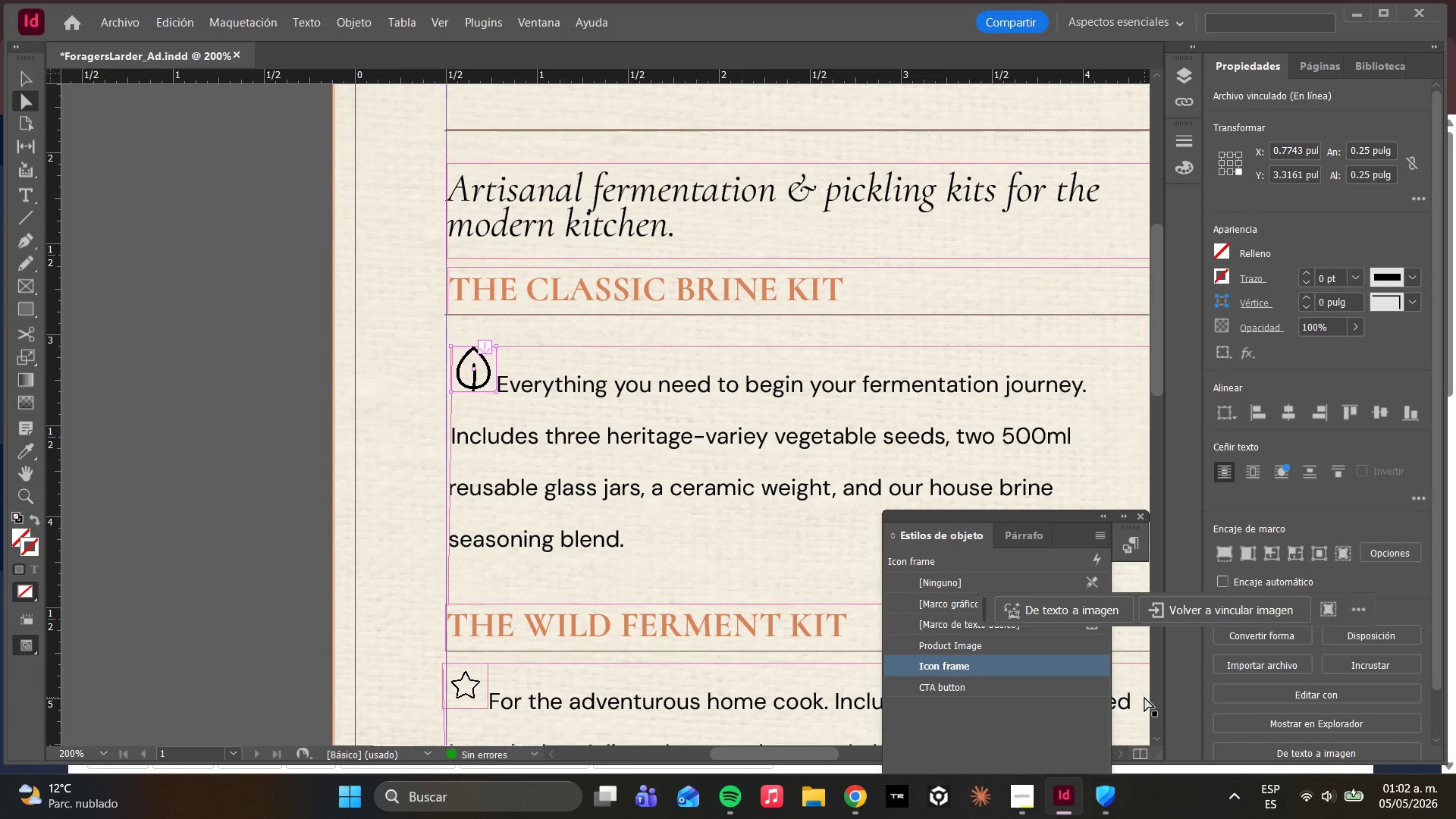 
wait(56.49)
 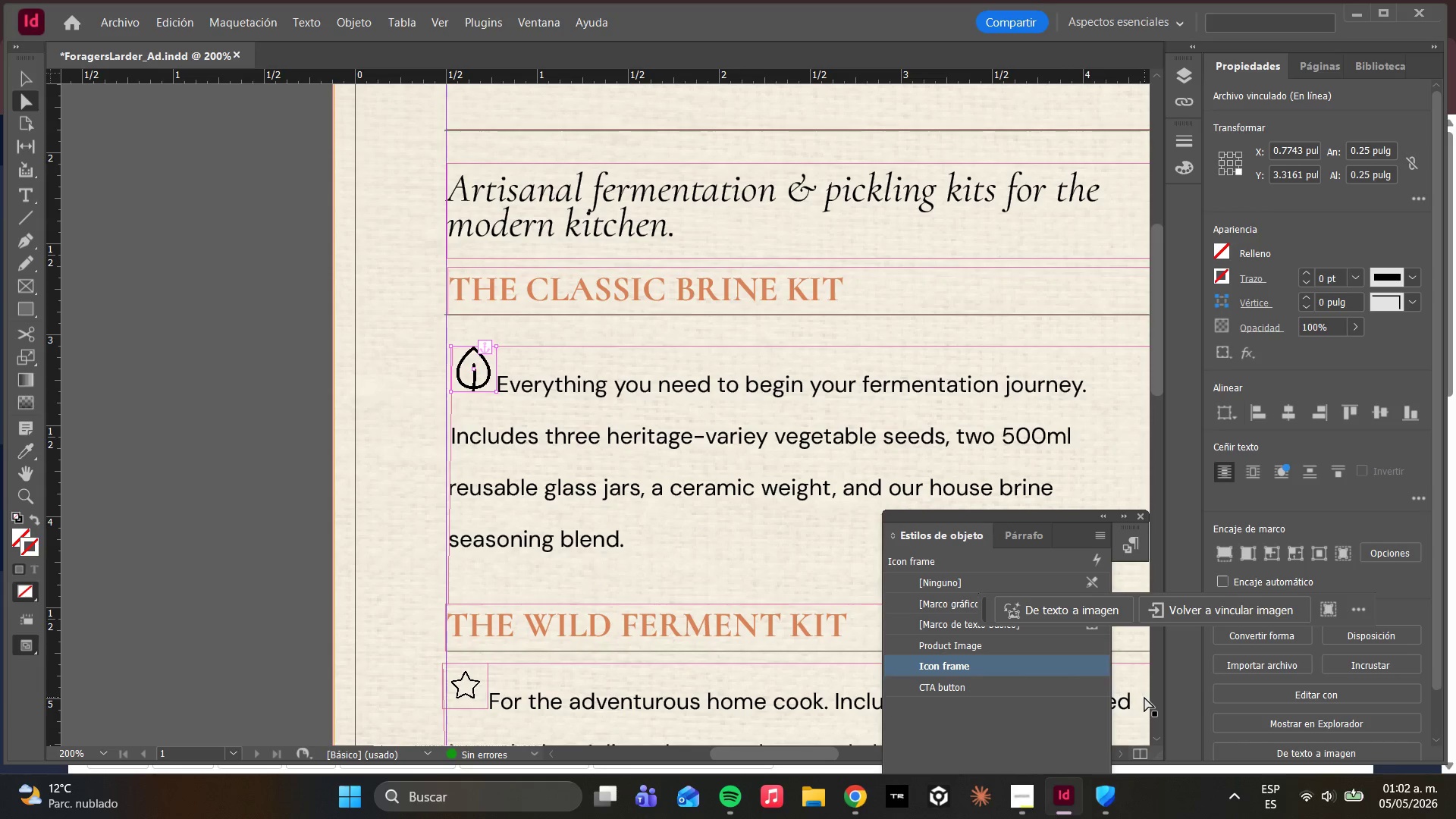 
hold_key(key=AltLeft, duration=1.92)
scroll: coordinate [552, 450], scroll_direction: down, amount: 5.0
 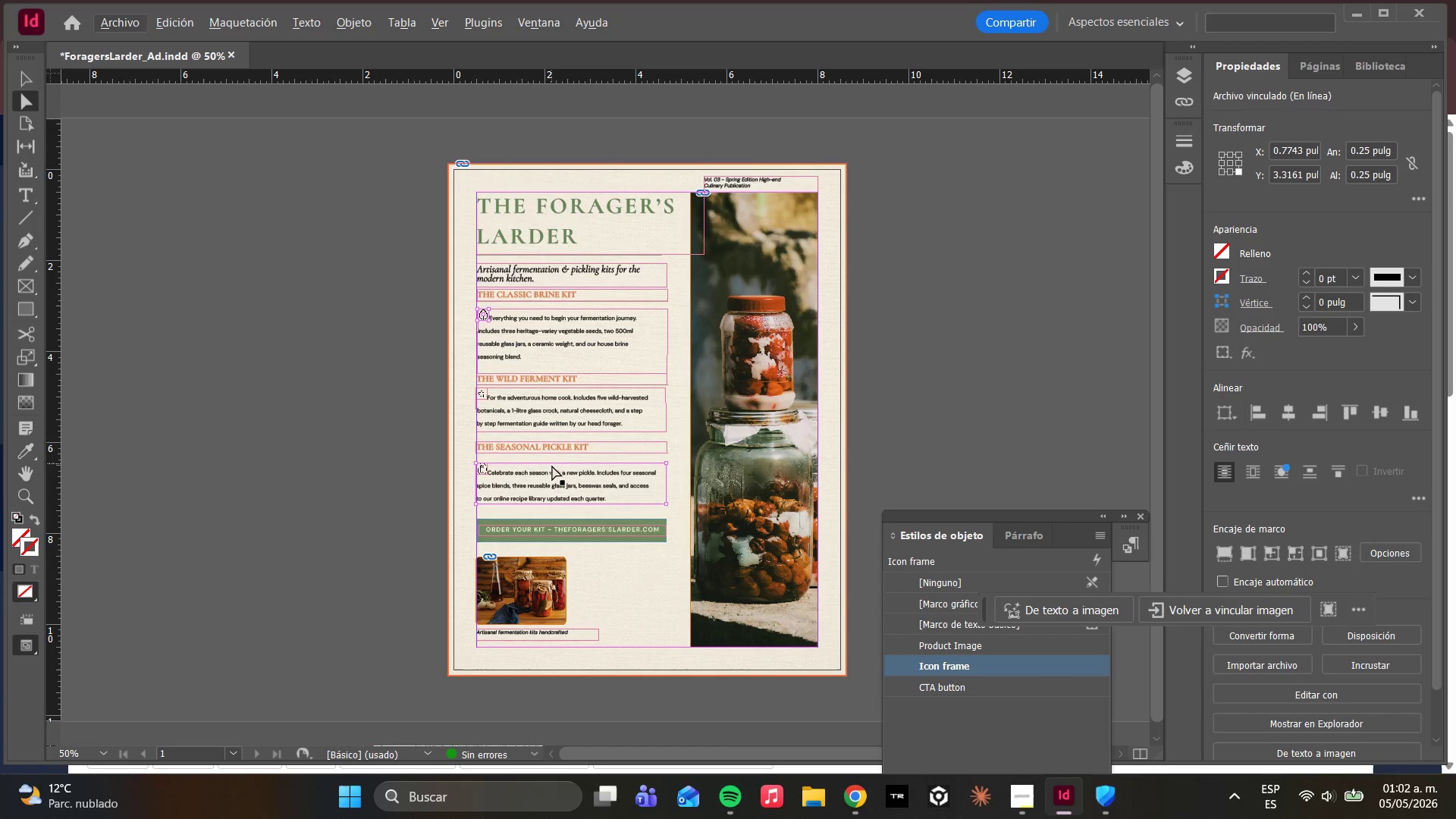 
key(W)
 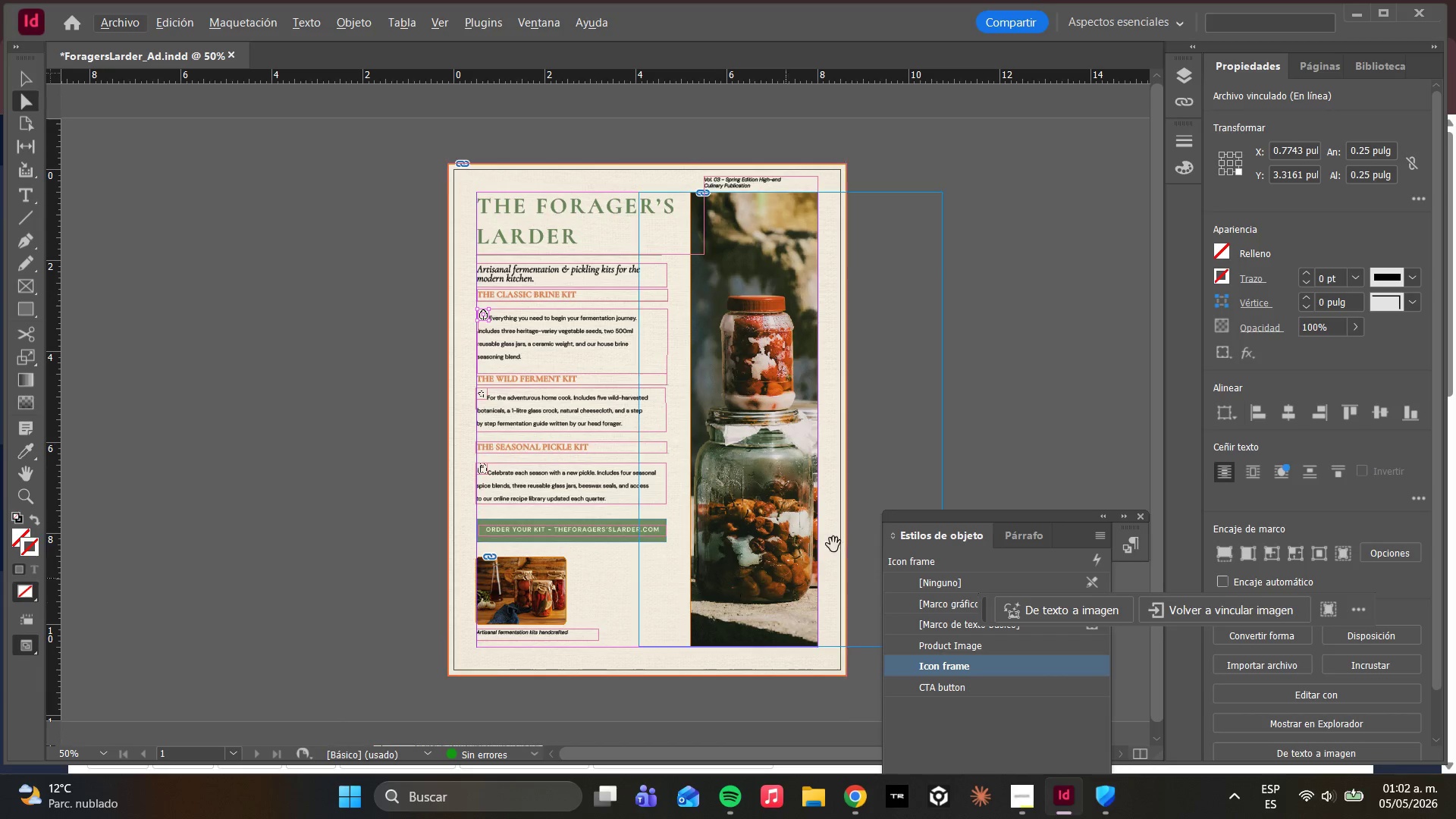 
left_click([977, 463])
 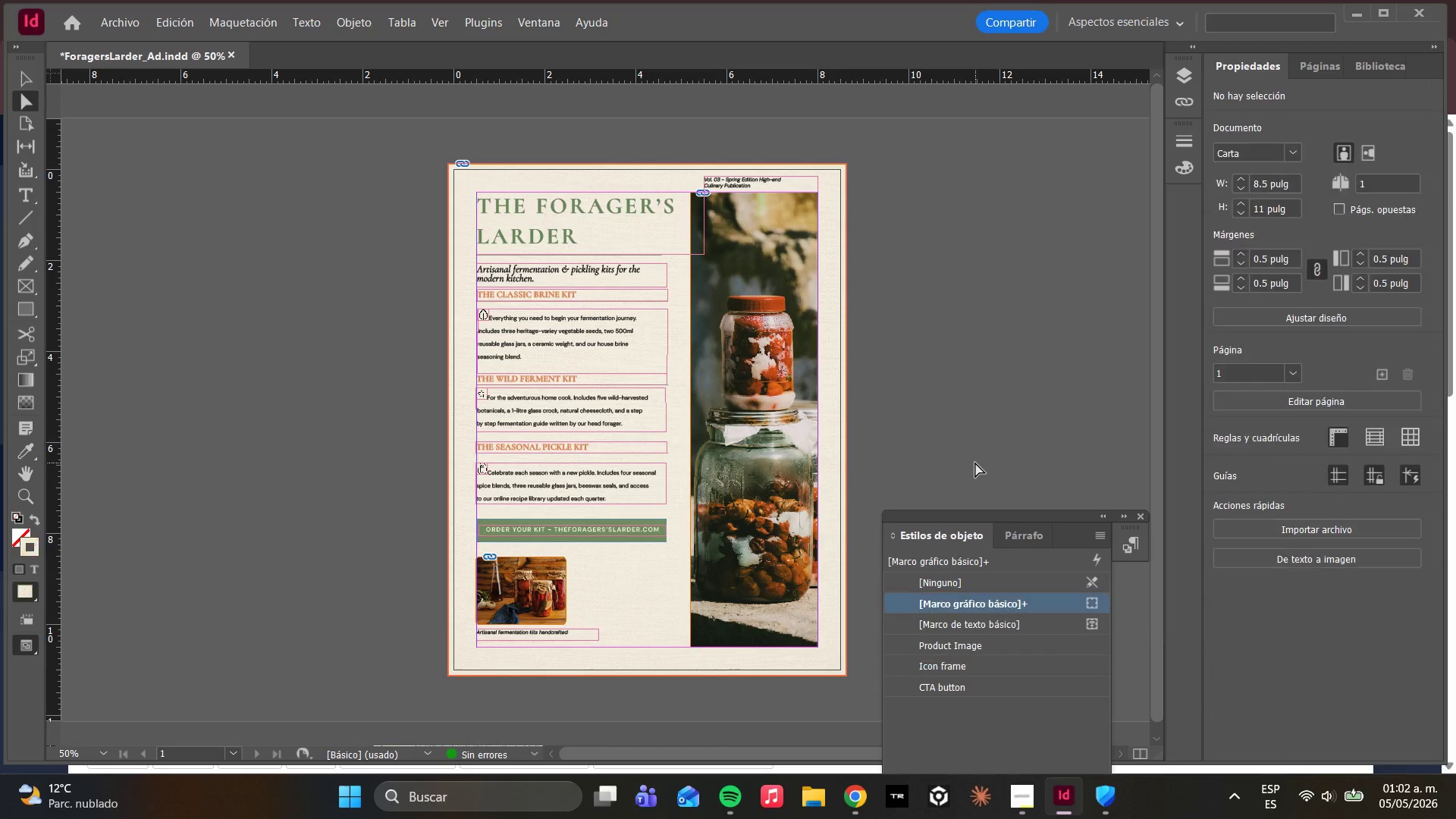 
key(W)
 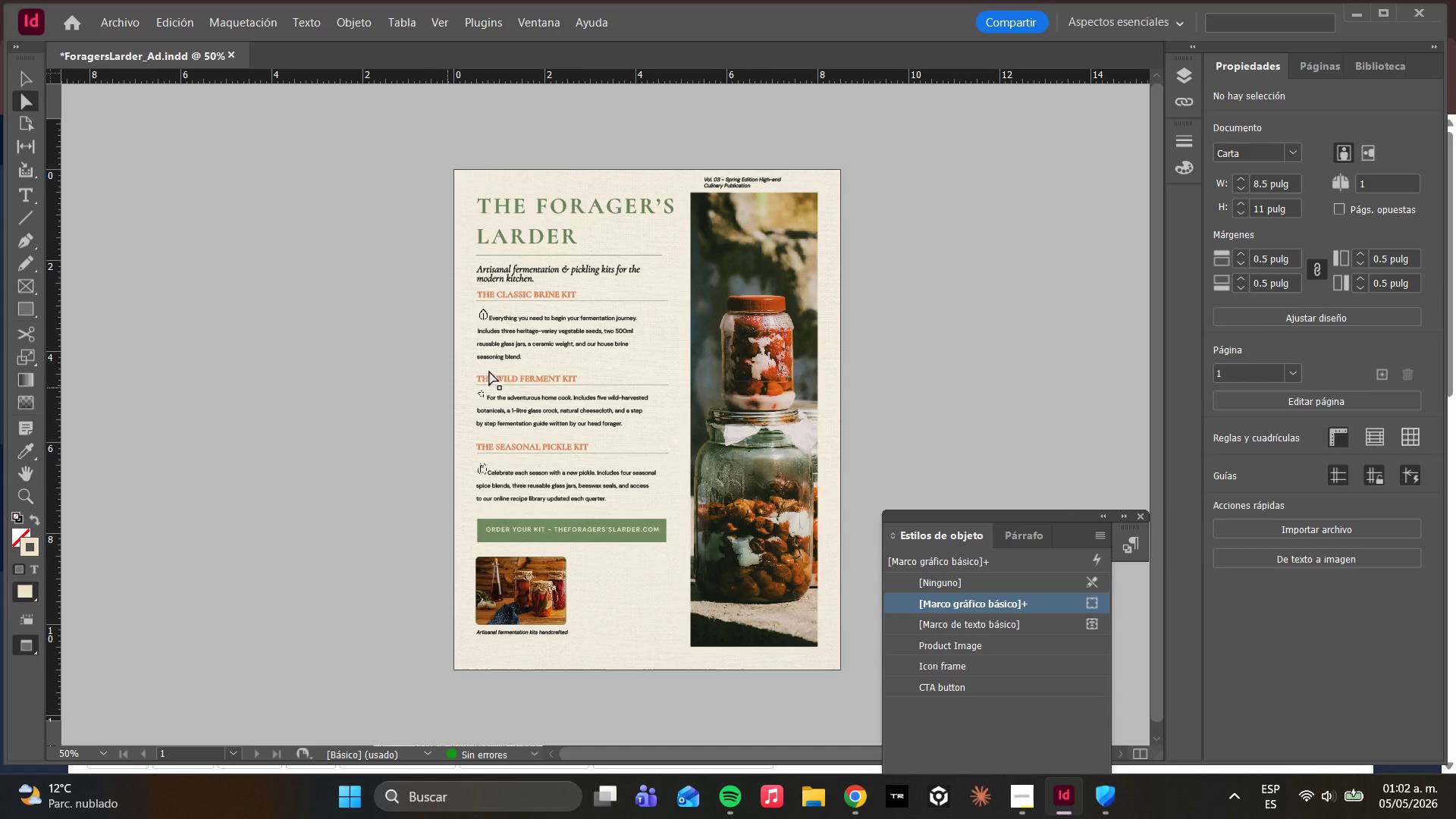 
hold_key(key=AltLeft, duration=0.86)
scroll: coordinate [741, 178], scroll_direction: up, amount: 2.0
 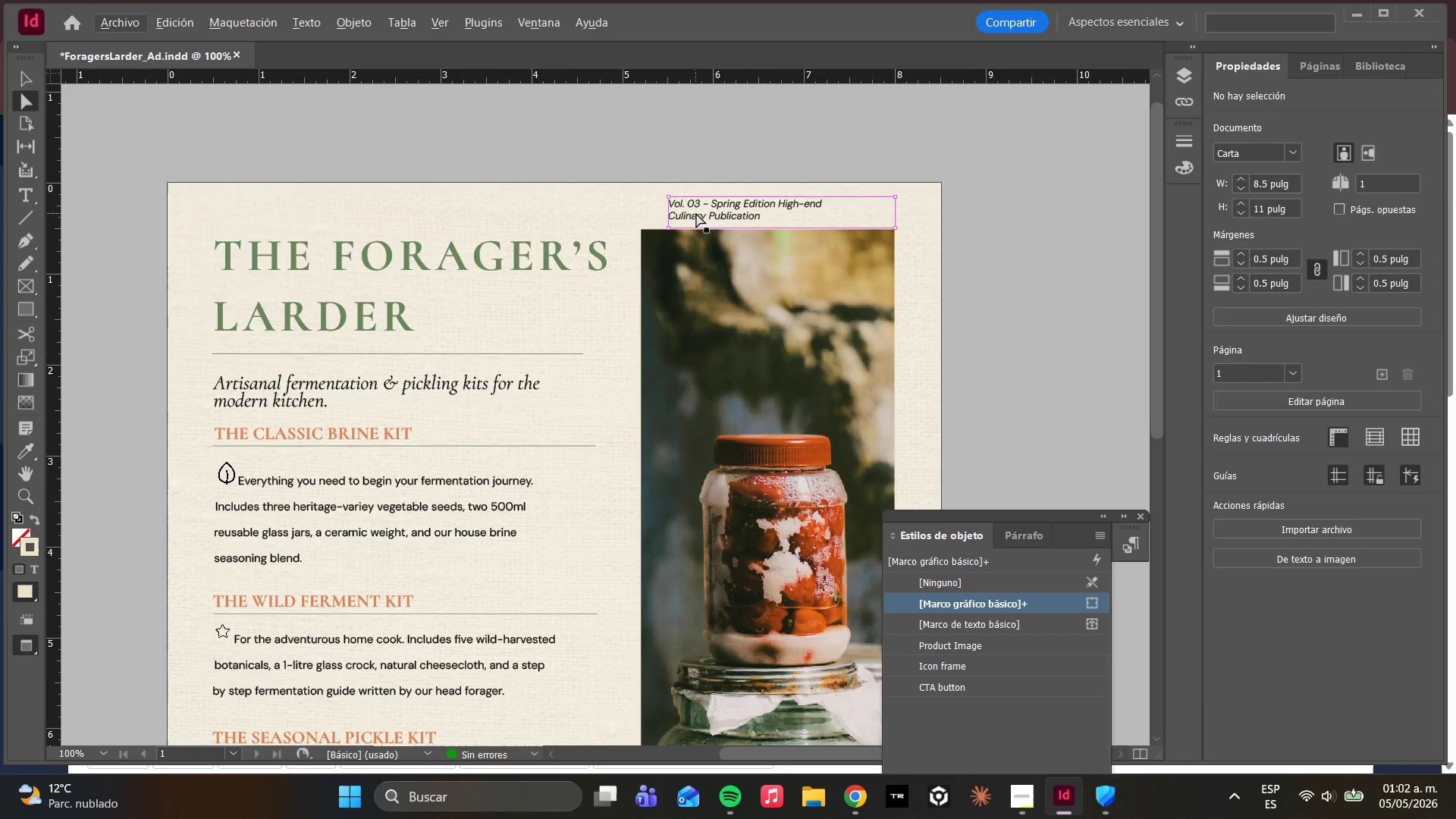 
left_click_drag(start_coordinate=[696, 213], to_coordinate=[667, 209])
 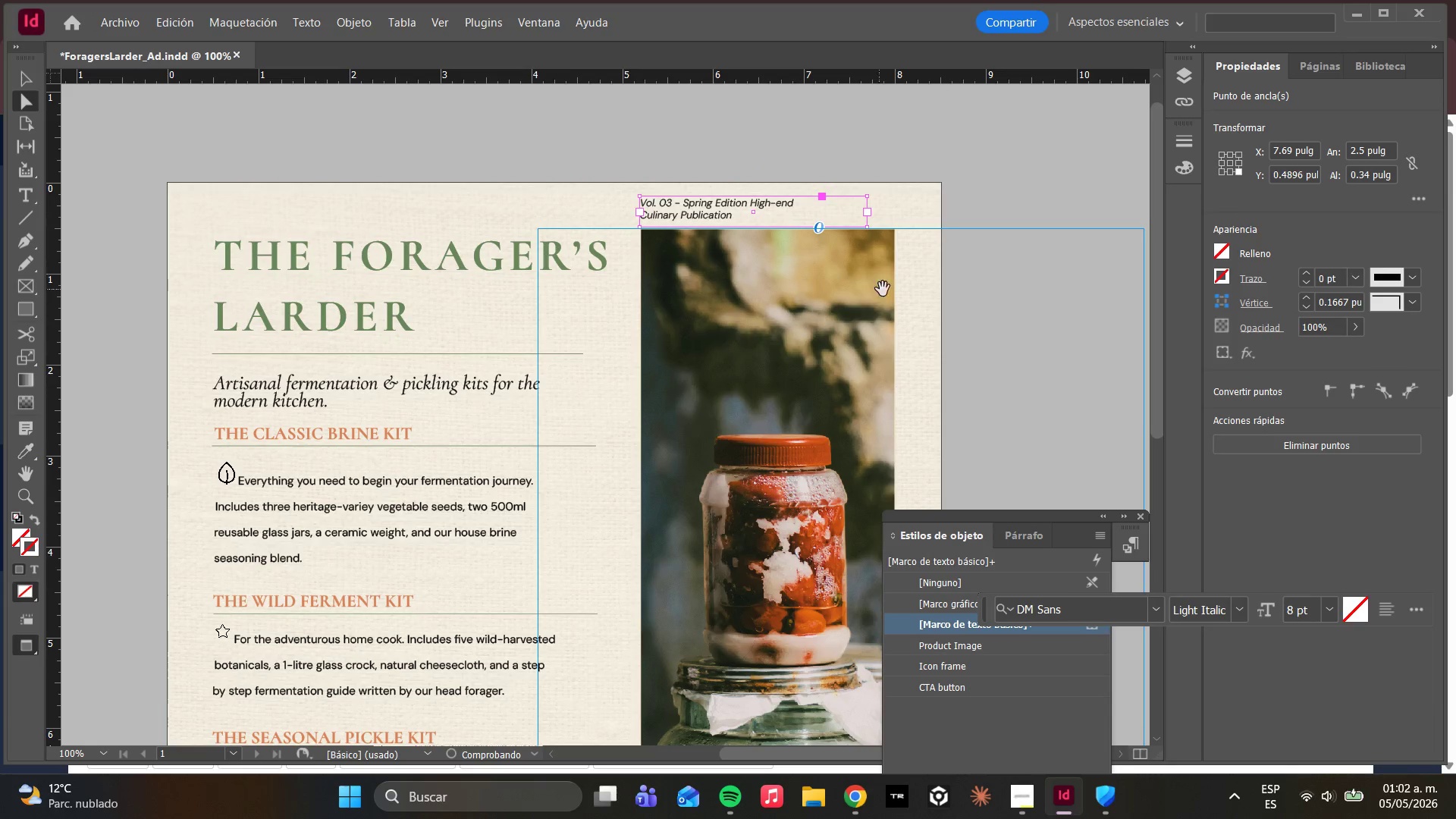 
left_click([927, 273])
 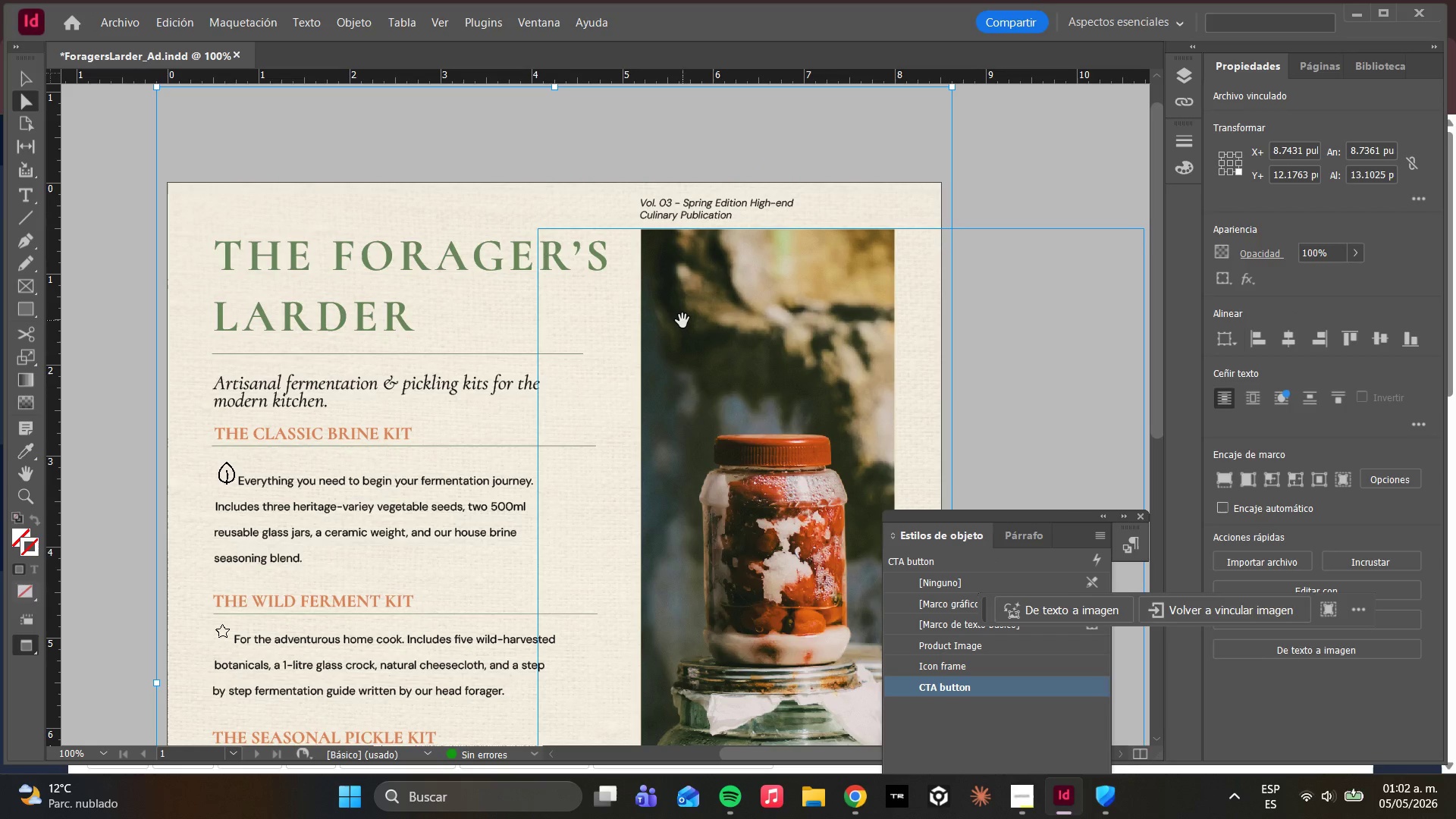 
hold_key(key=AltLeft, duration=0.7)
scroll: coordinate [682, 321], scroll_direction: down, amount: 1.0
 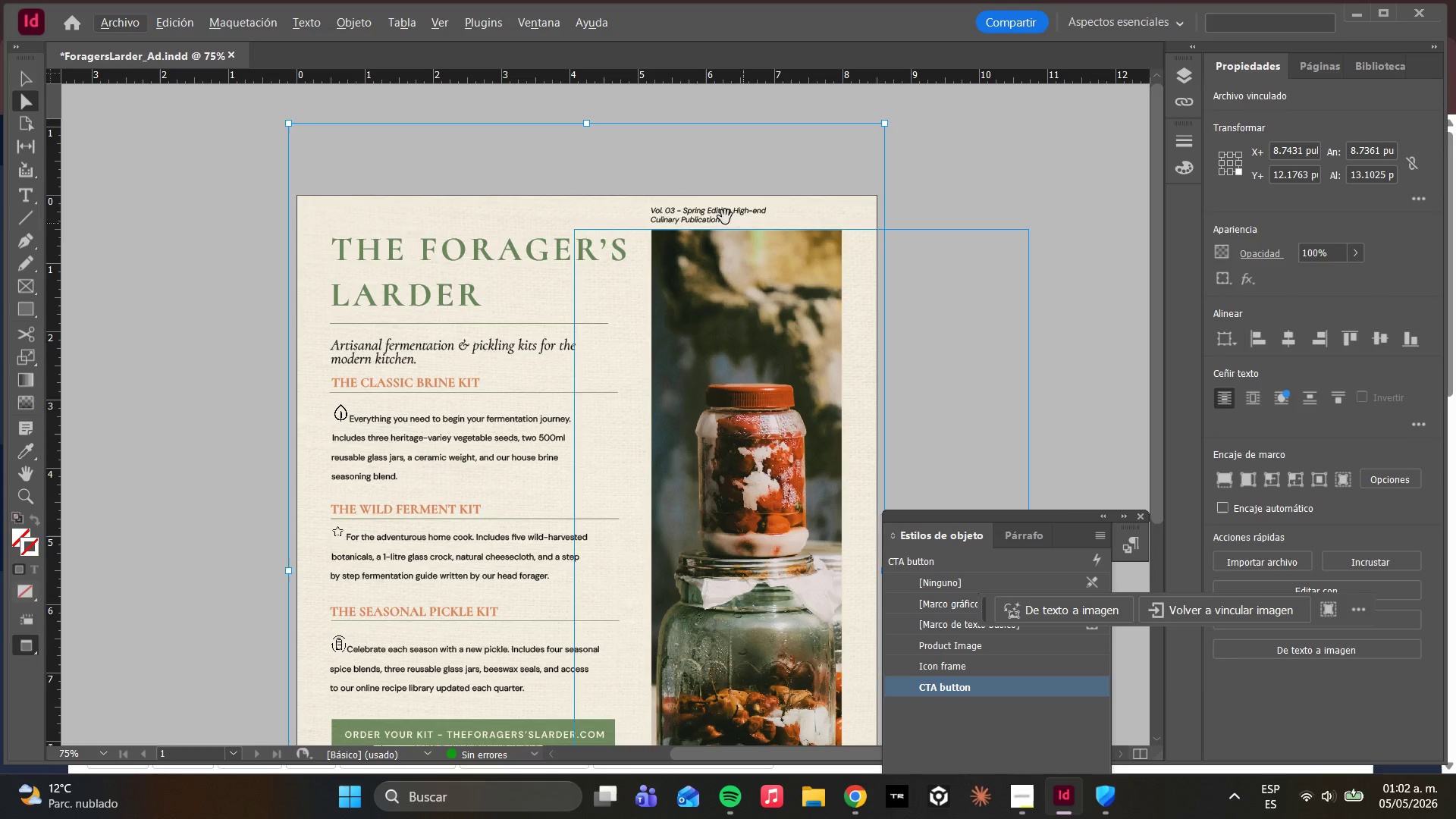 
double_click([694, 212])
 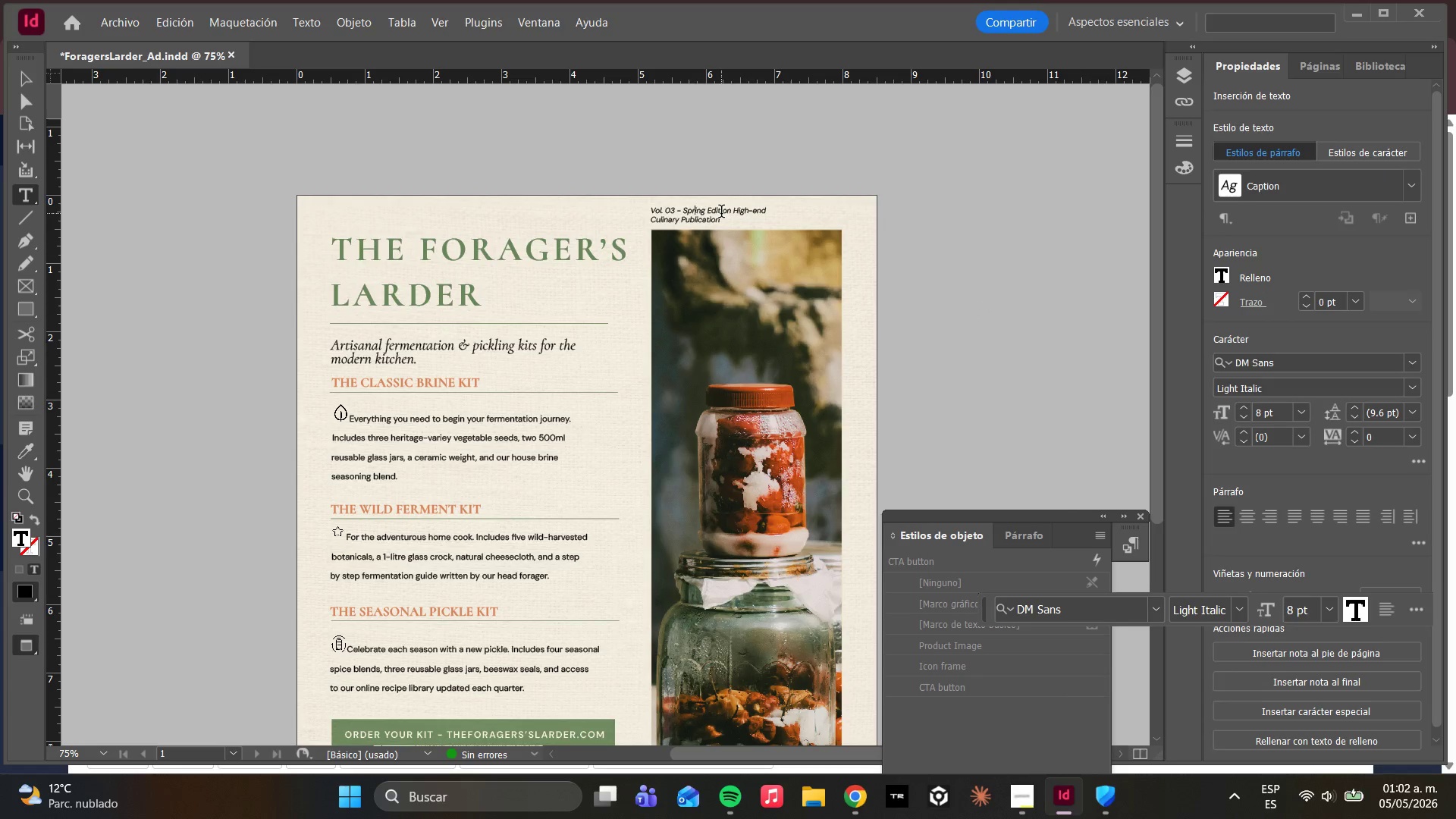 
key(Control+A)
 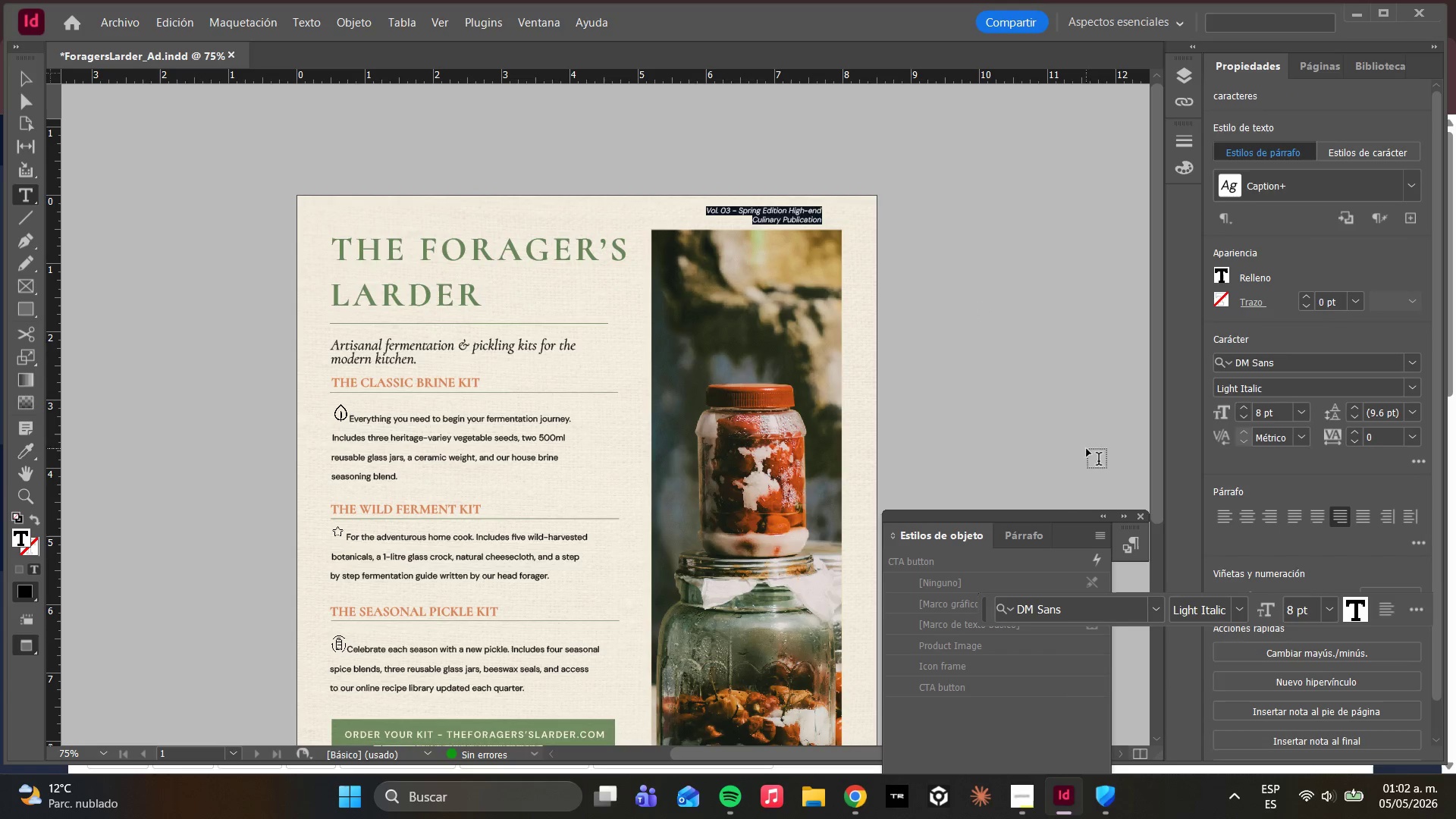 
wait(5.86)
 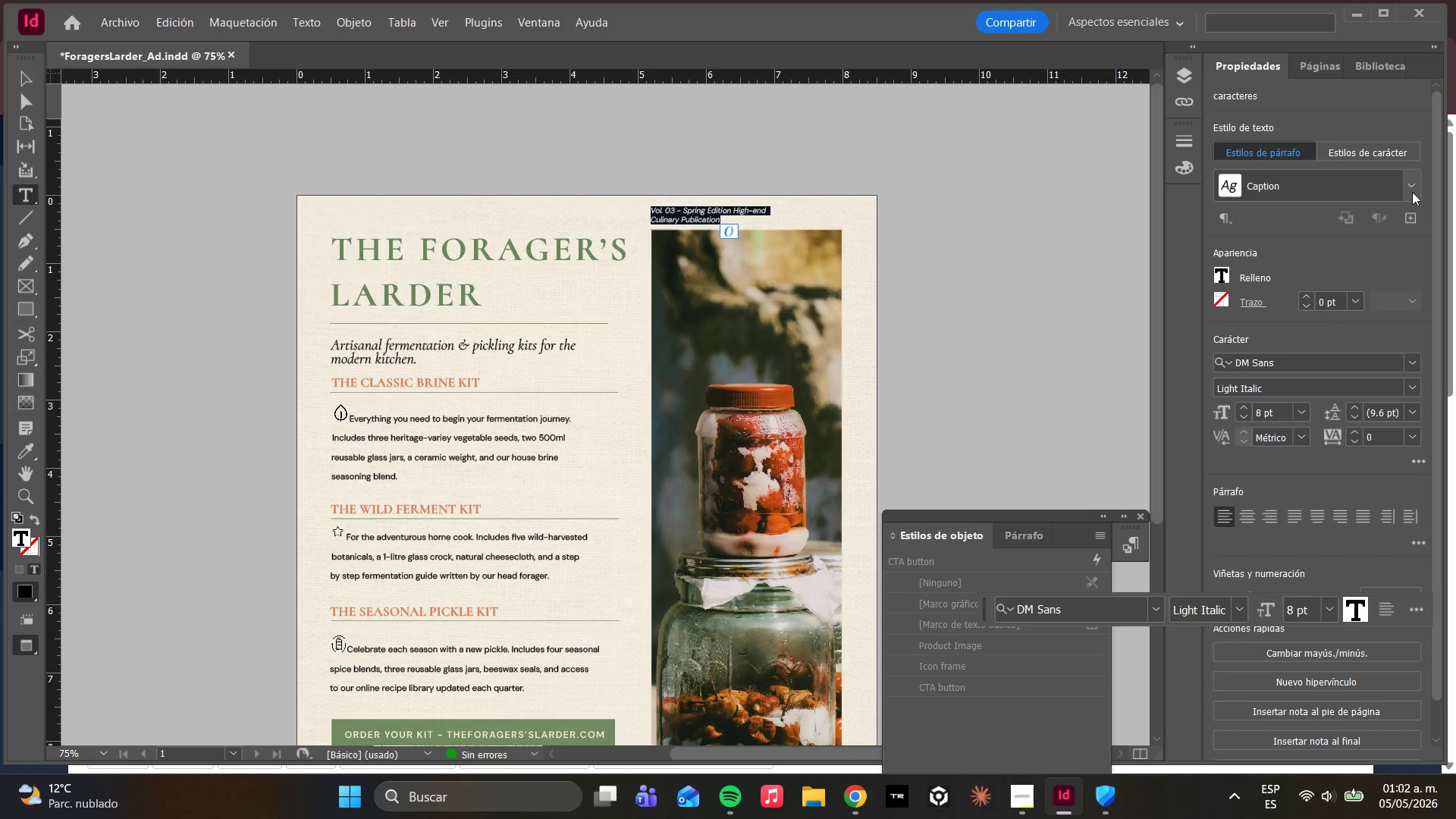 
left_click([19, 102])
 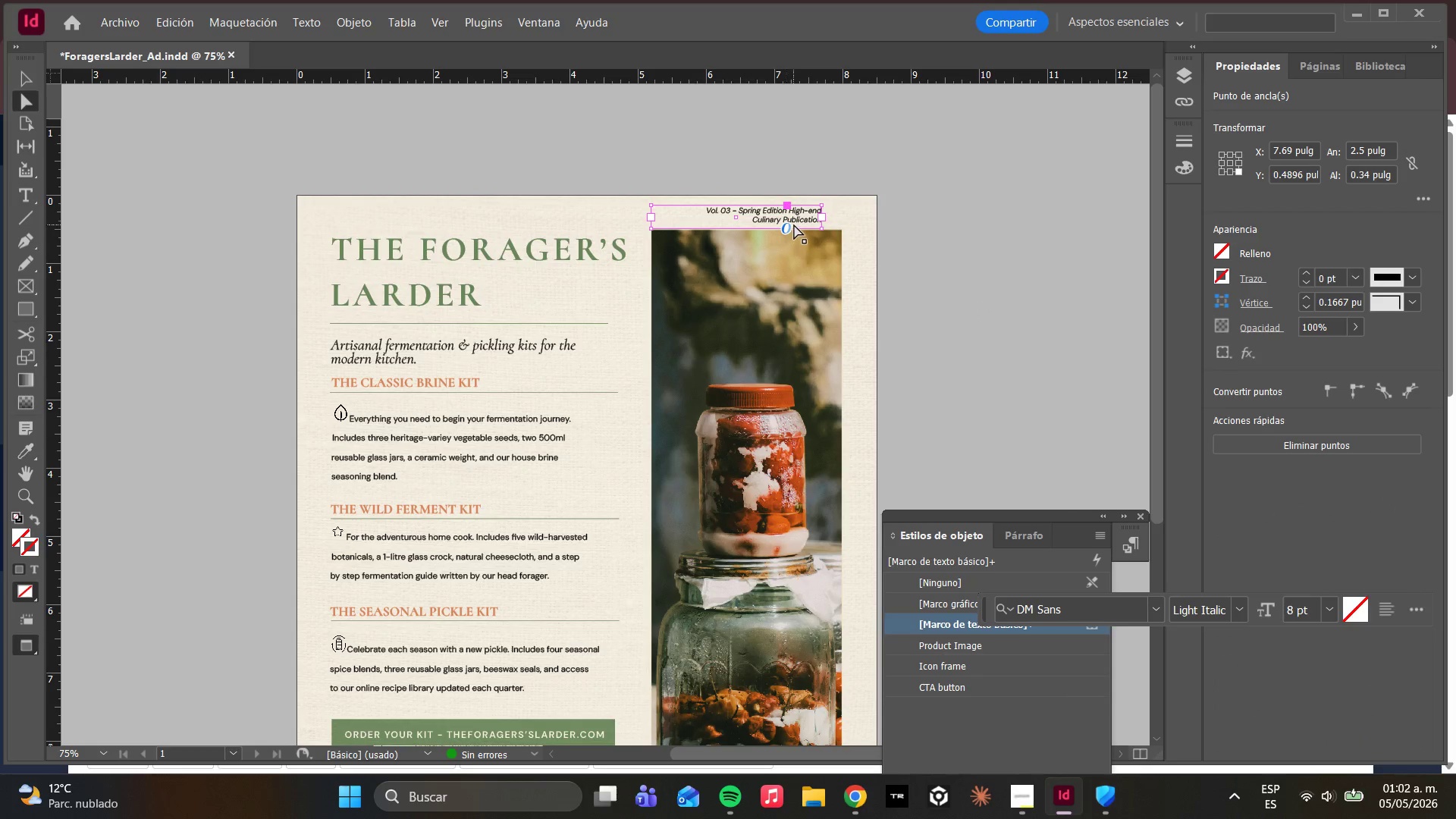 
left_click_drag(start_coordinate=[799, 217], to_coordinate=[818, 221])
 